 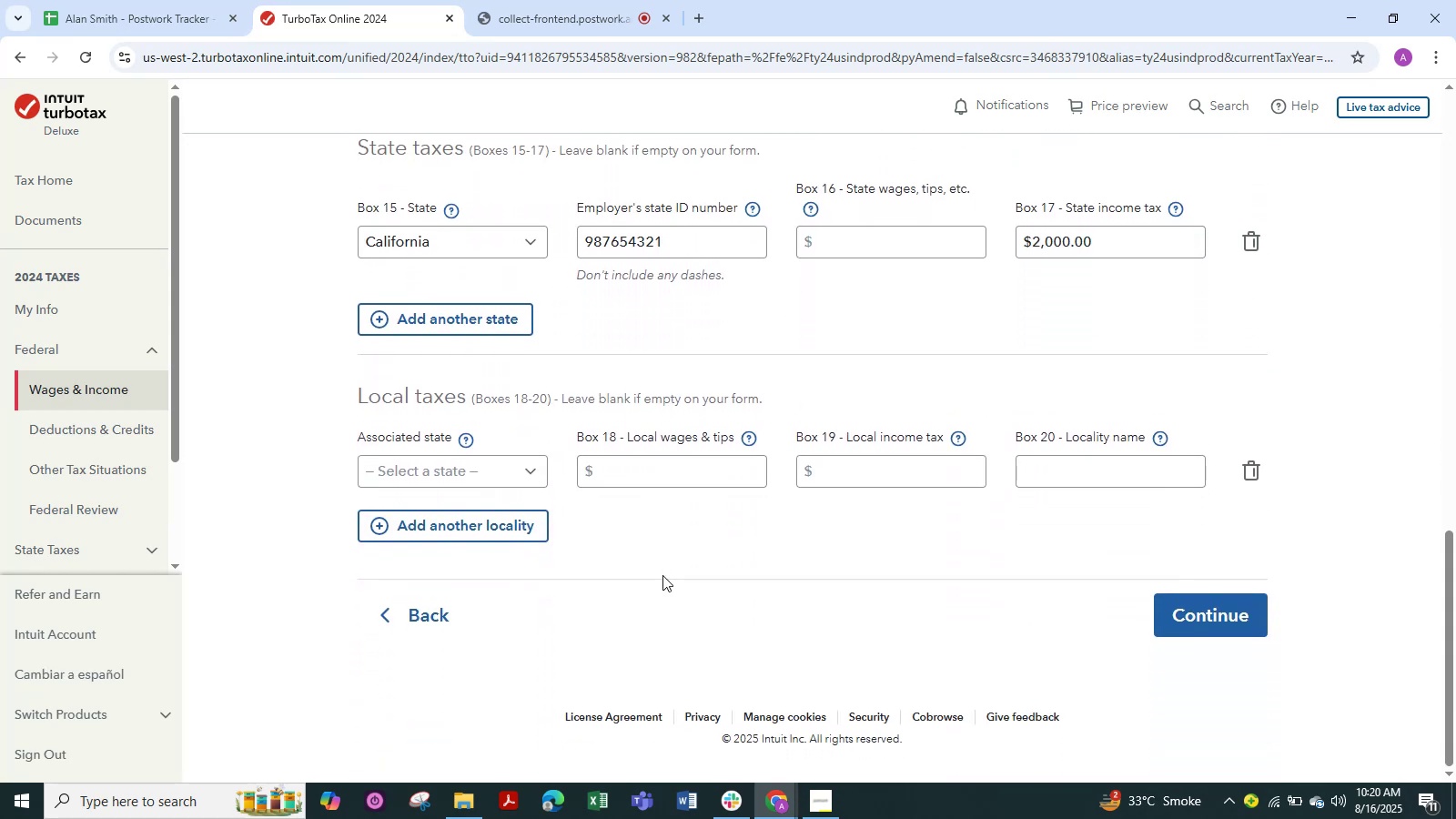 
left_click([1194, 612])
 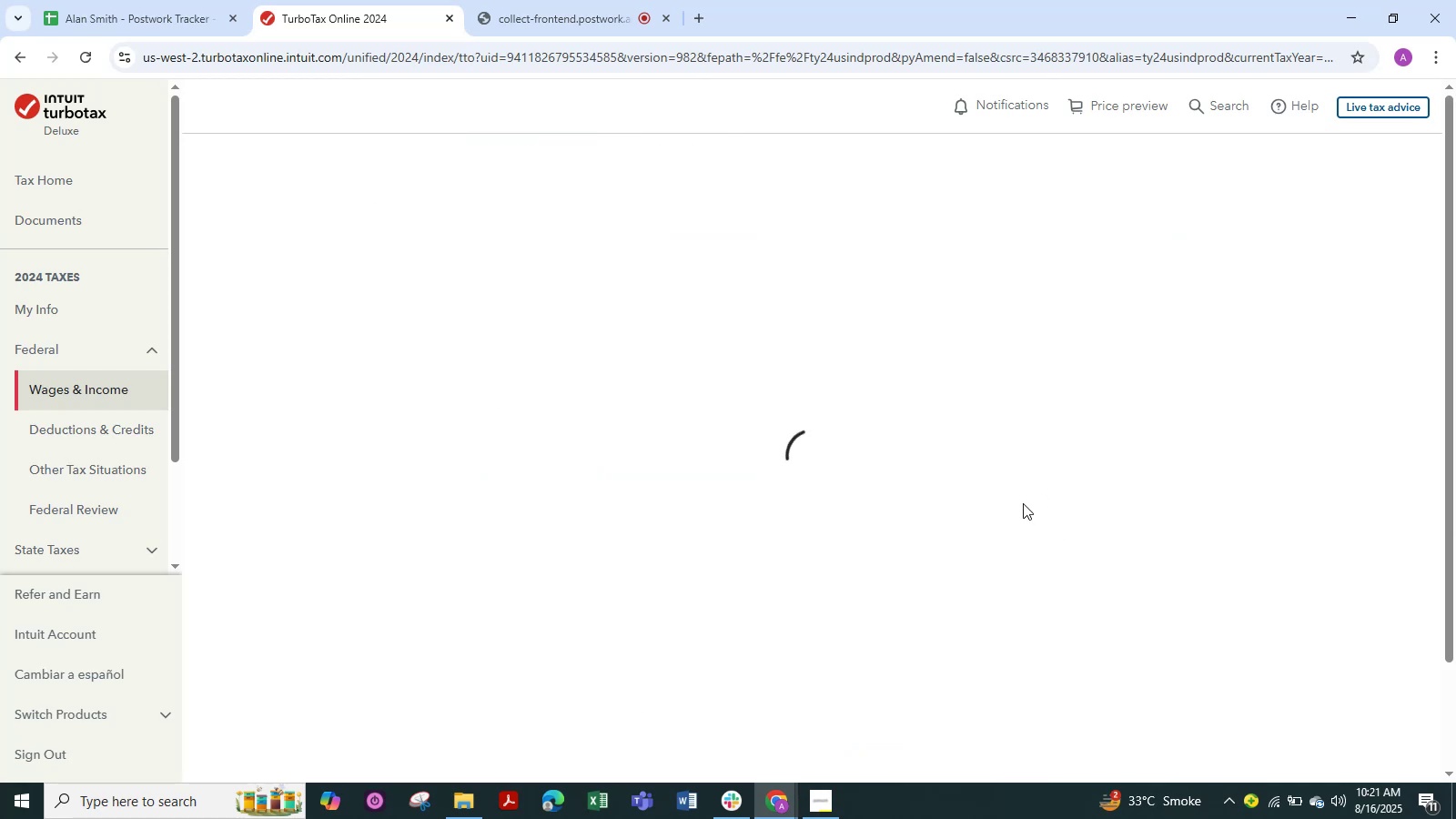 
wait(10.21)
 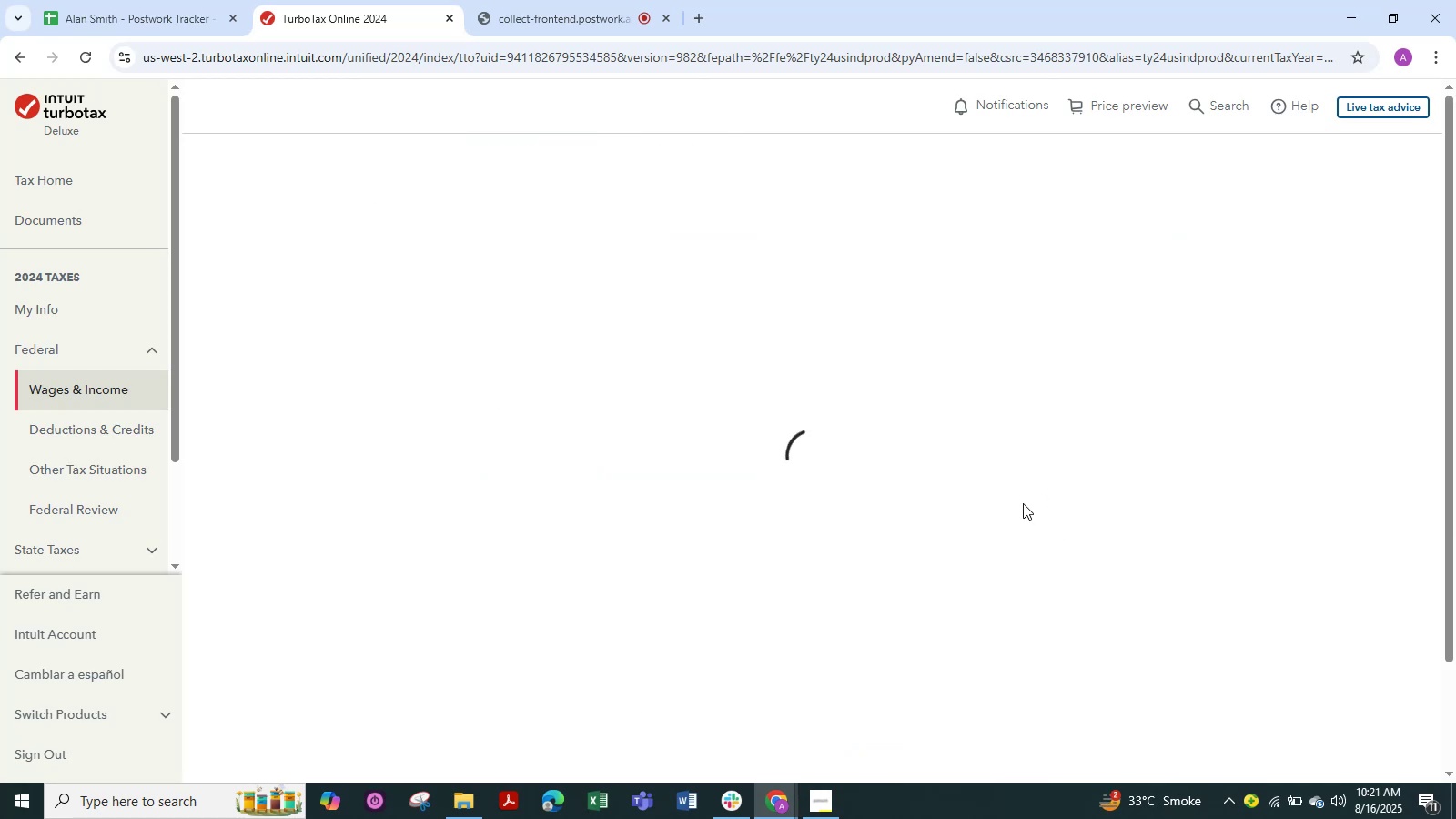 
scroll: coordinate [1023, 503], scroll_direction: down, amount: 7.0
 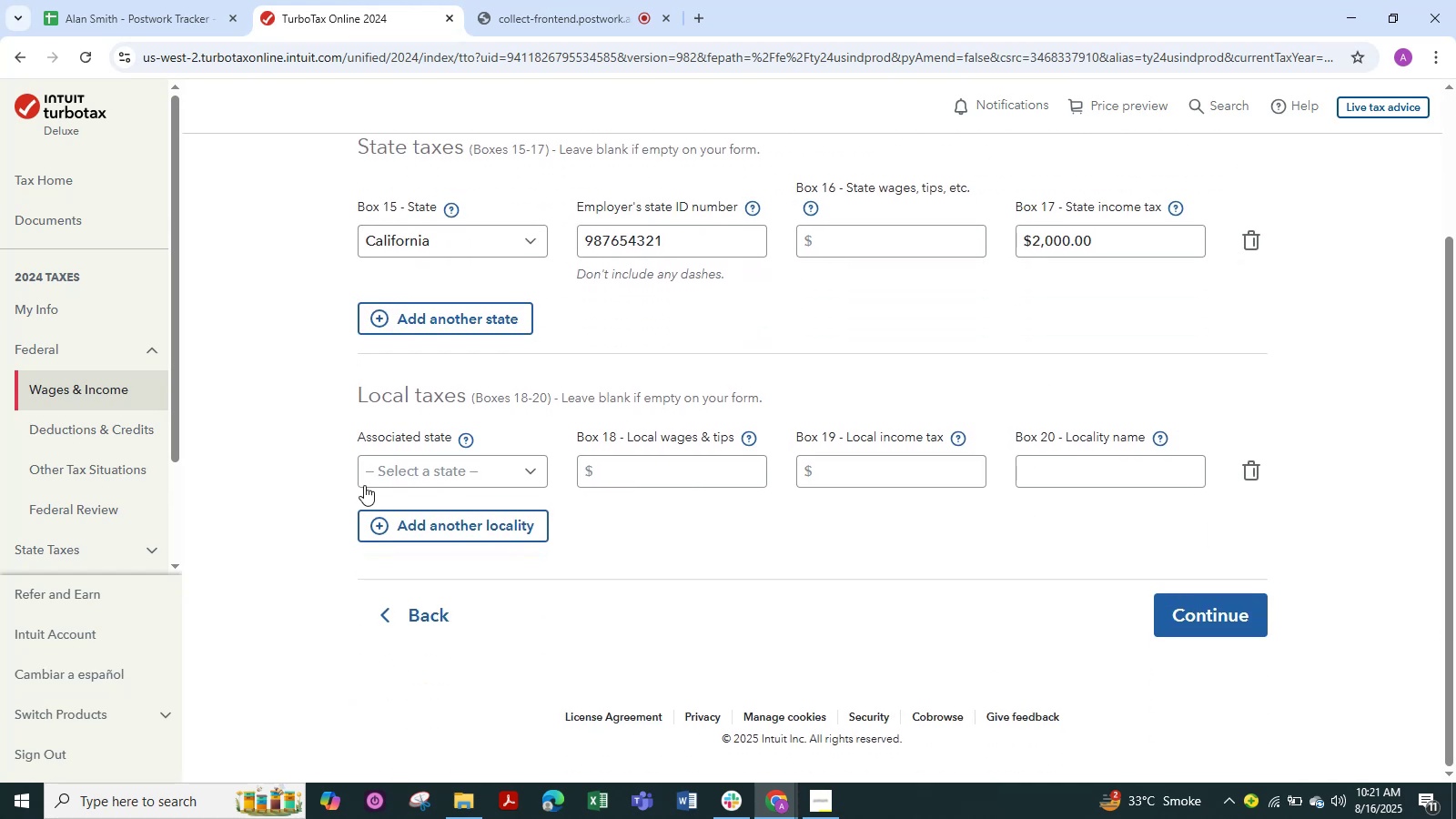 
left_click([533, 468])
 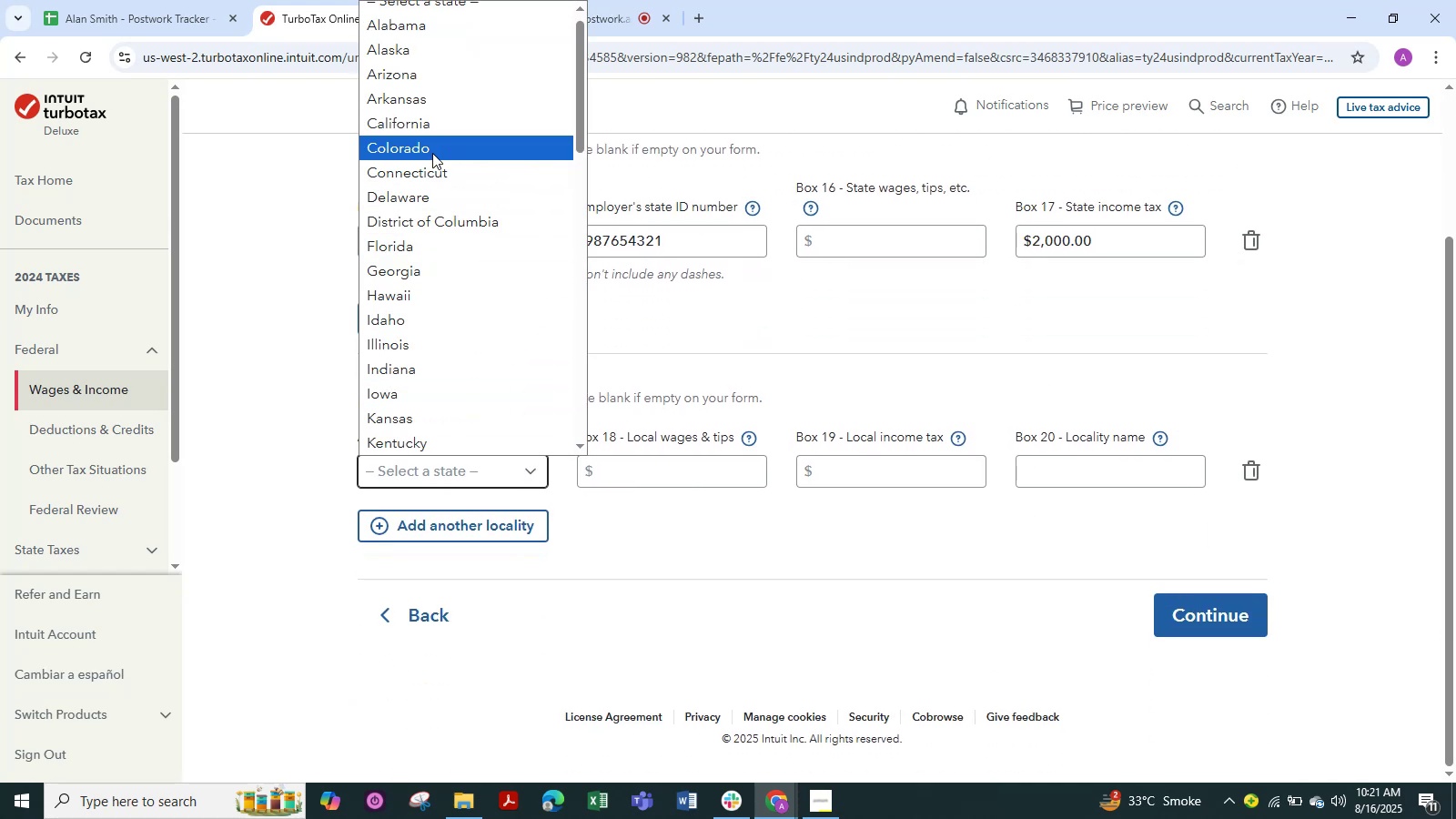 
left_click([430, 129])
 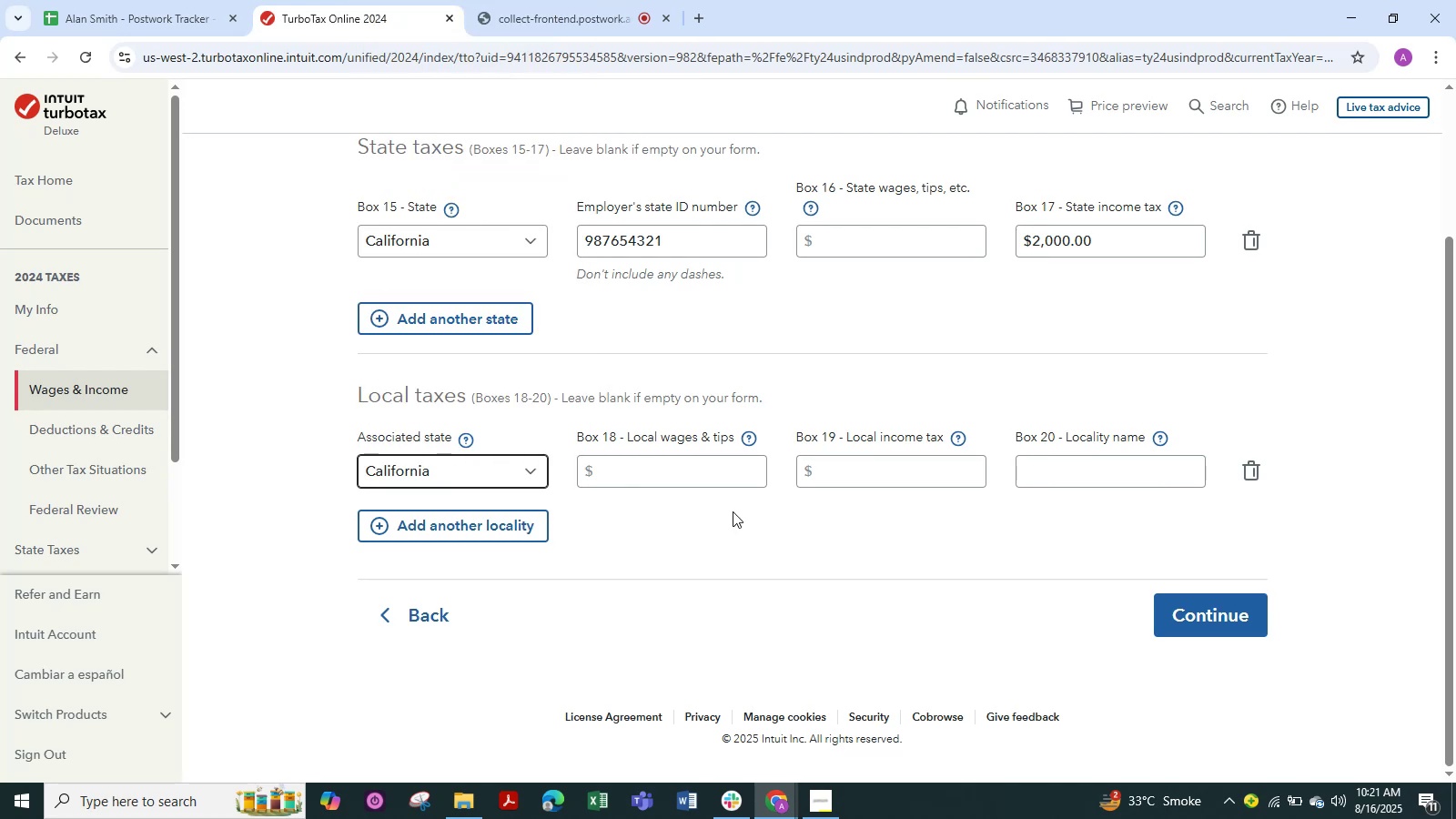 
scroll: coordinate [738, 511], scroll_direction: up, amount: 1.0
 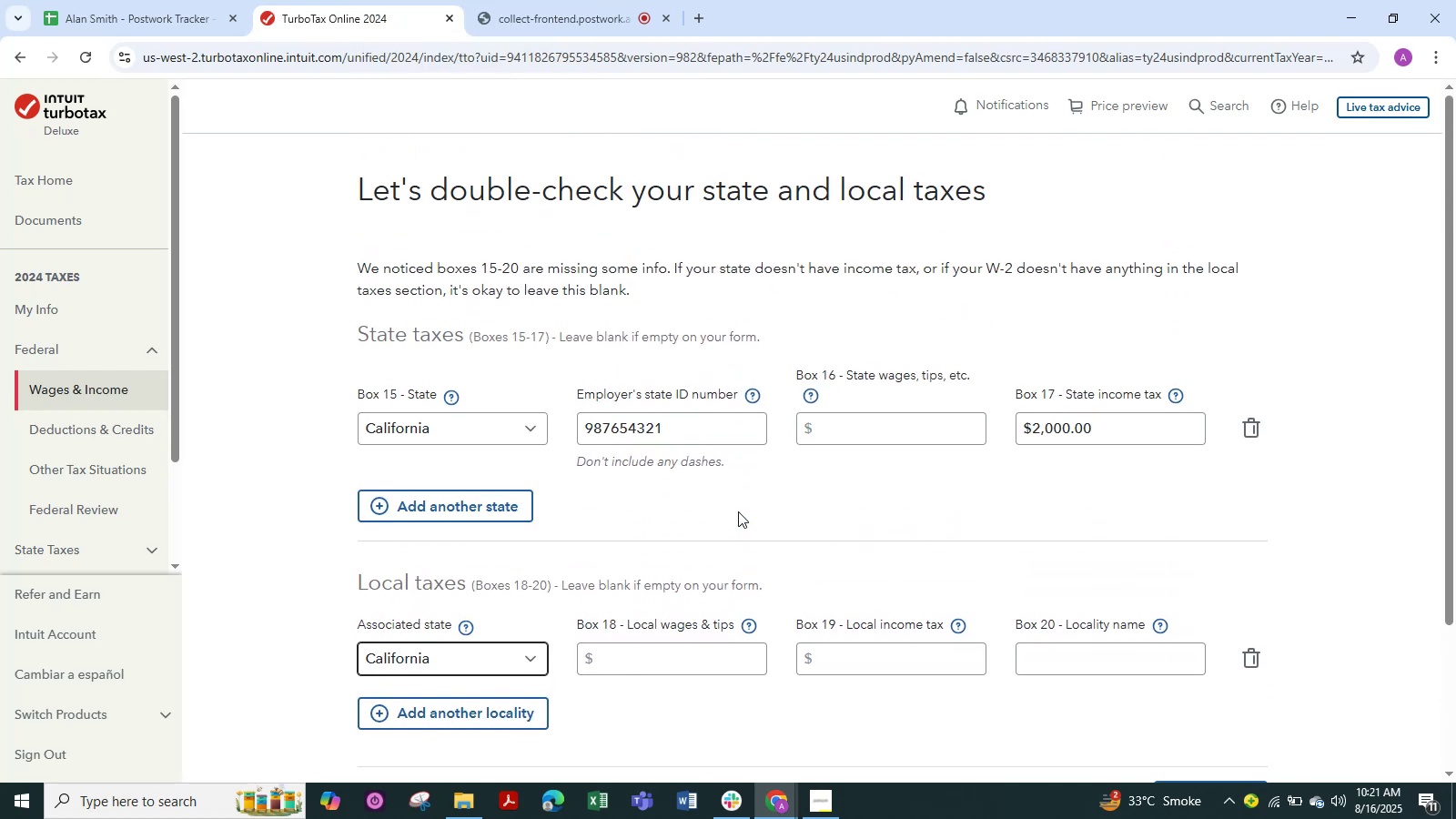 
scroll: coordinate [738, 511], scroll_direction: down, amount: 1.0
 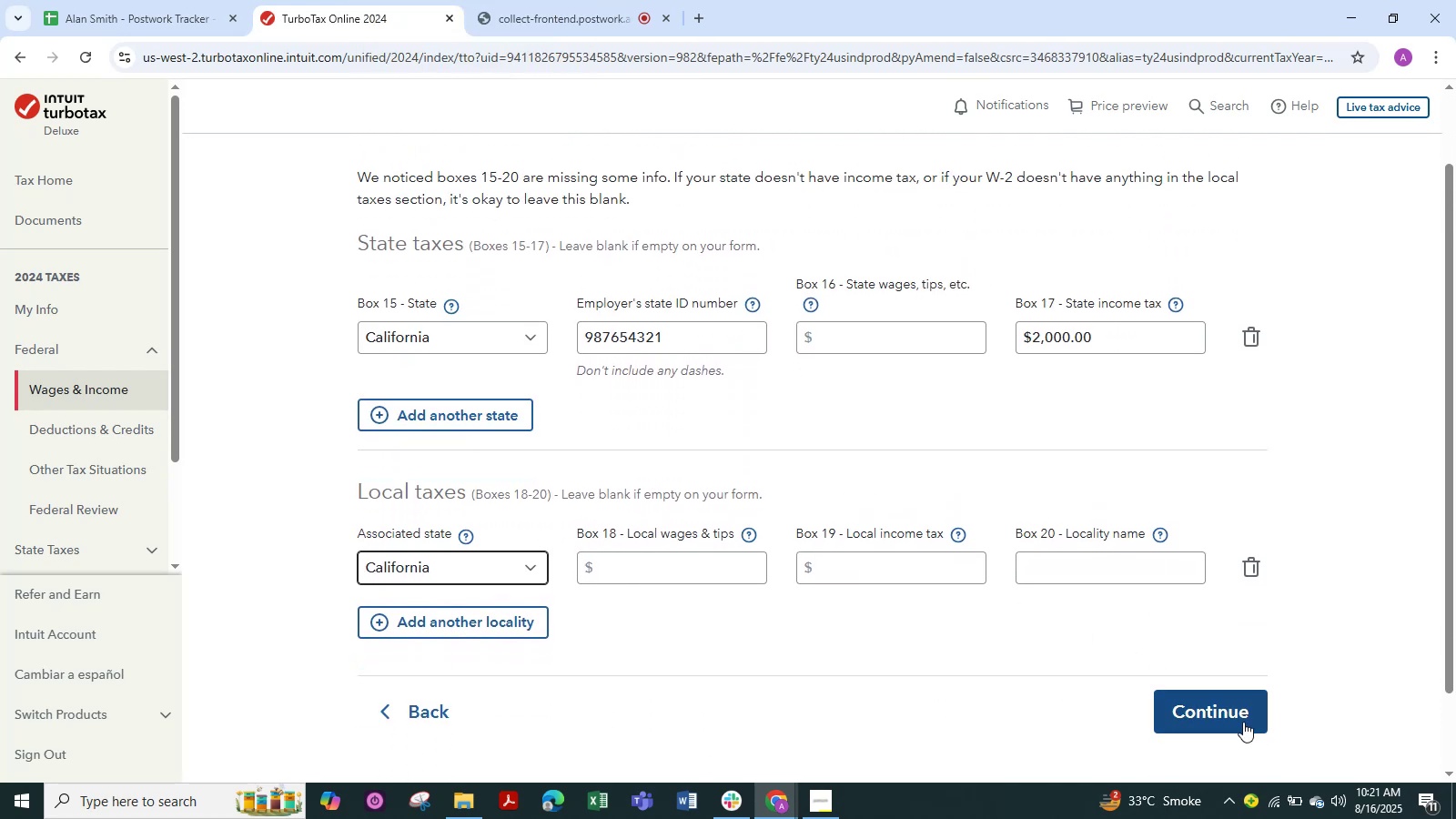 
left_click([1243, 722])
 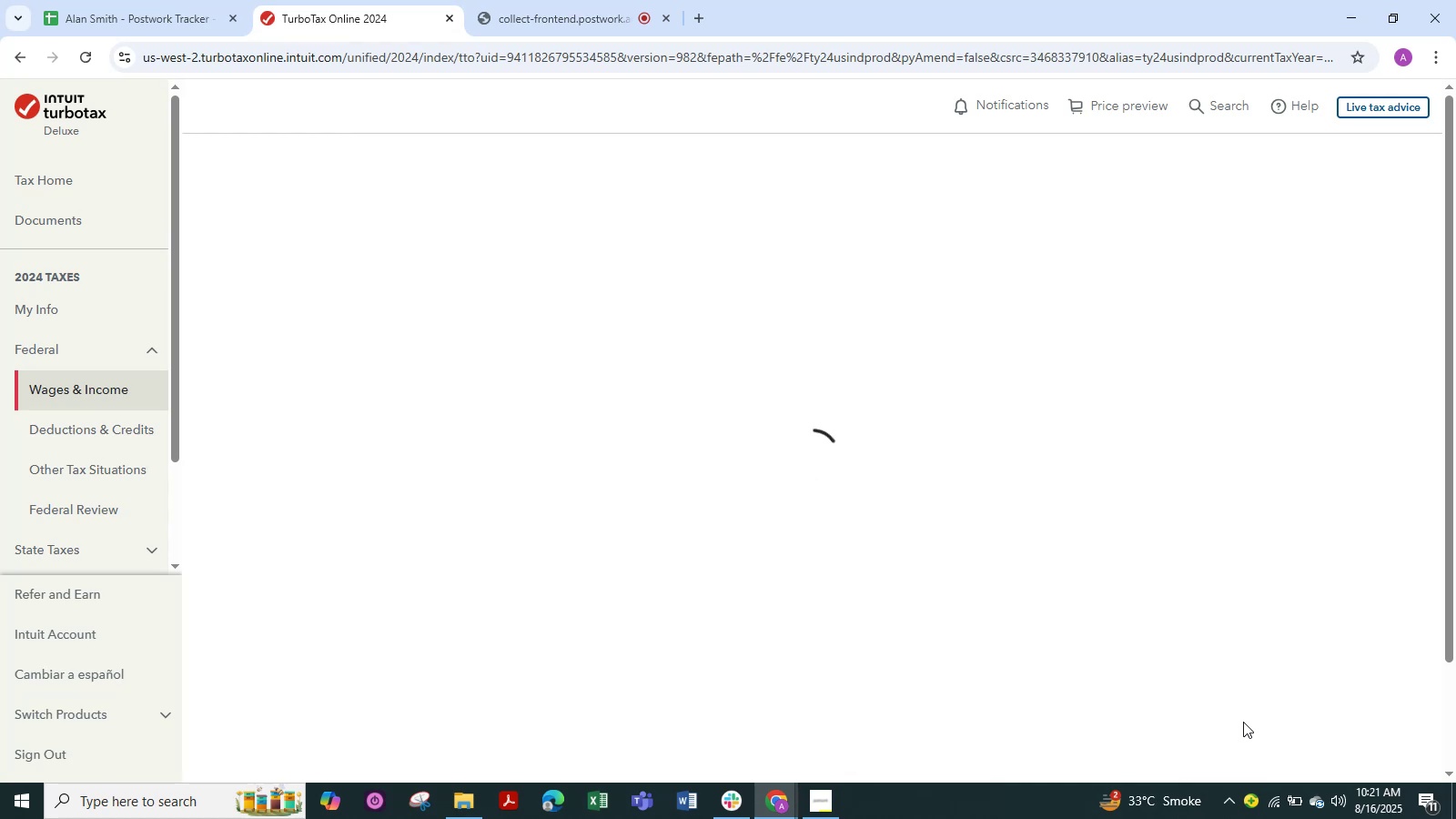 
wait(7.8)
 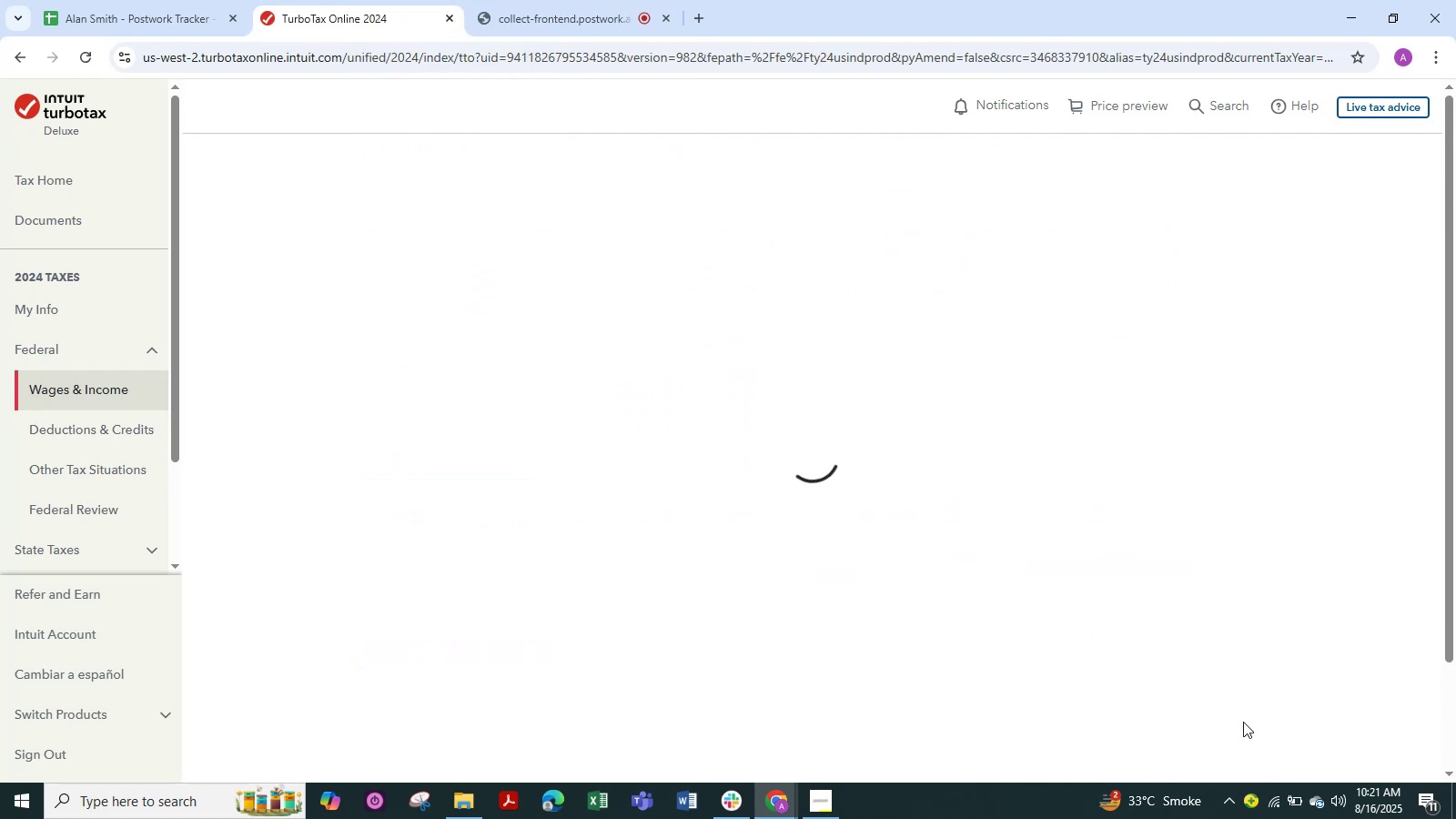 
scroll: coordinate [1243, 722], scroll_direction: down, amount: 5.0
 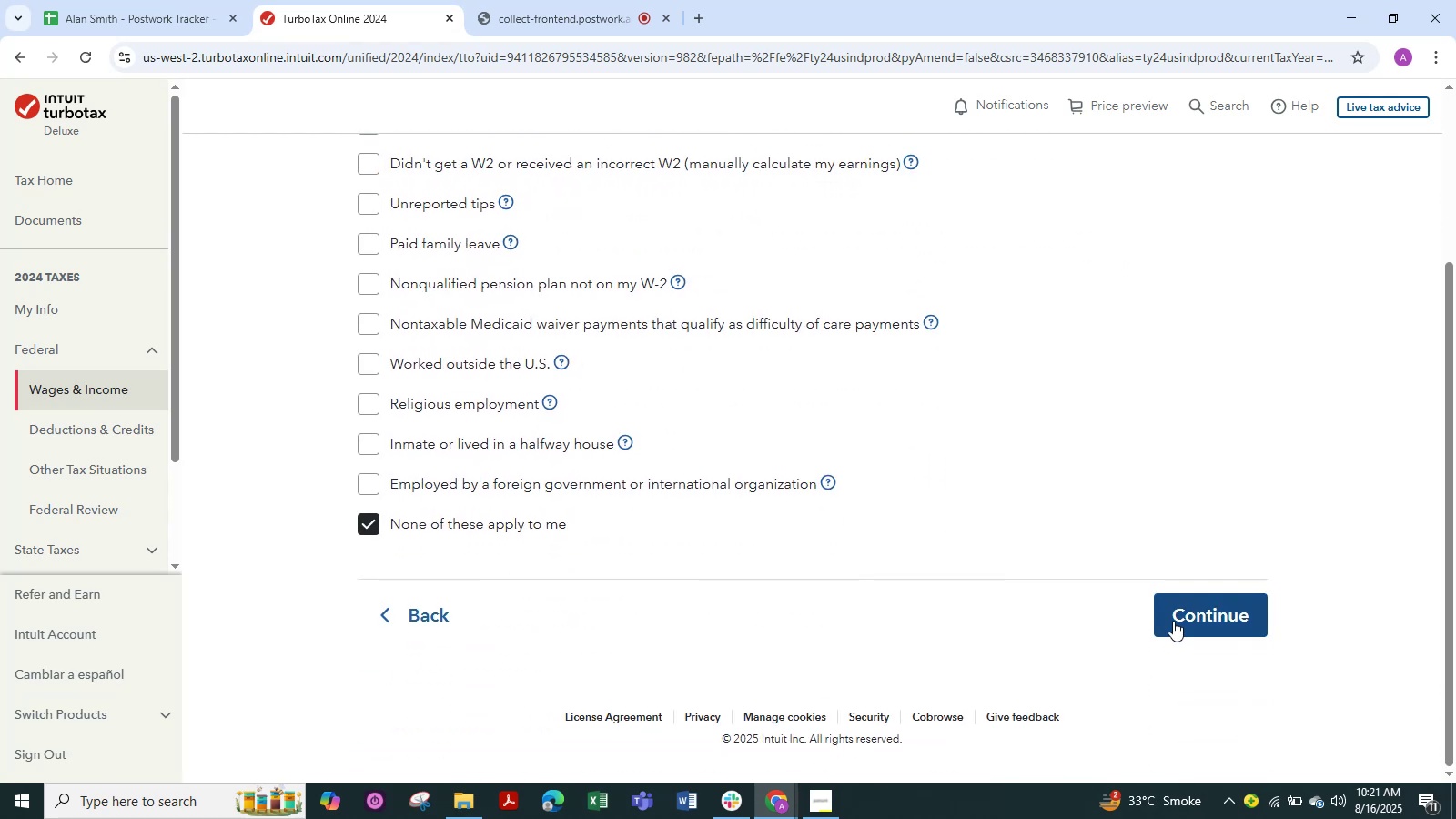 
left_click([1213, 620])
 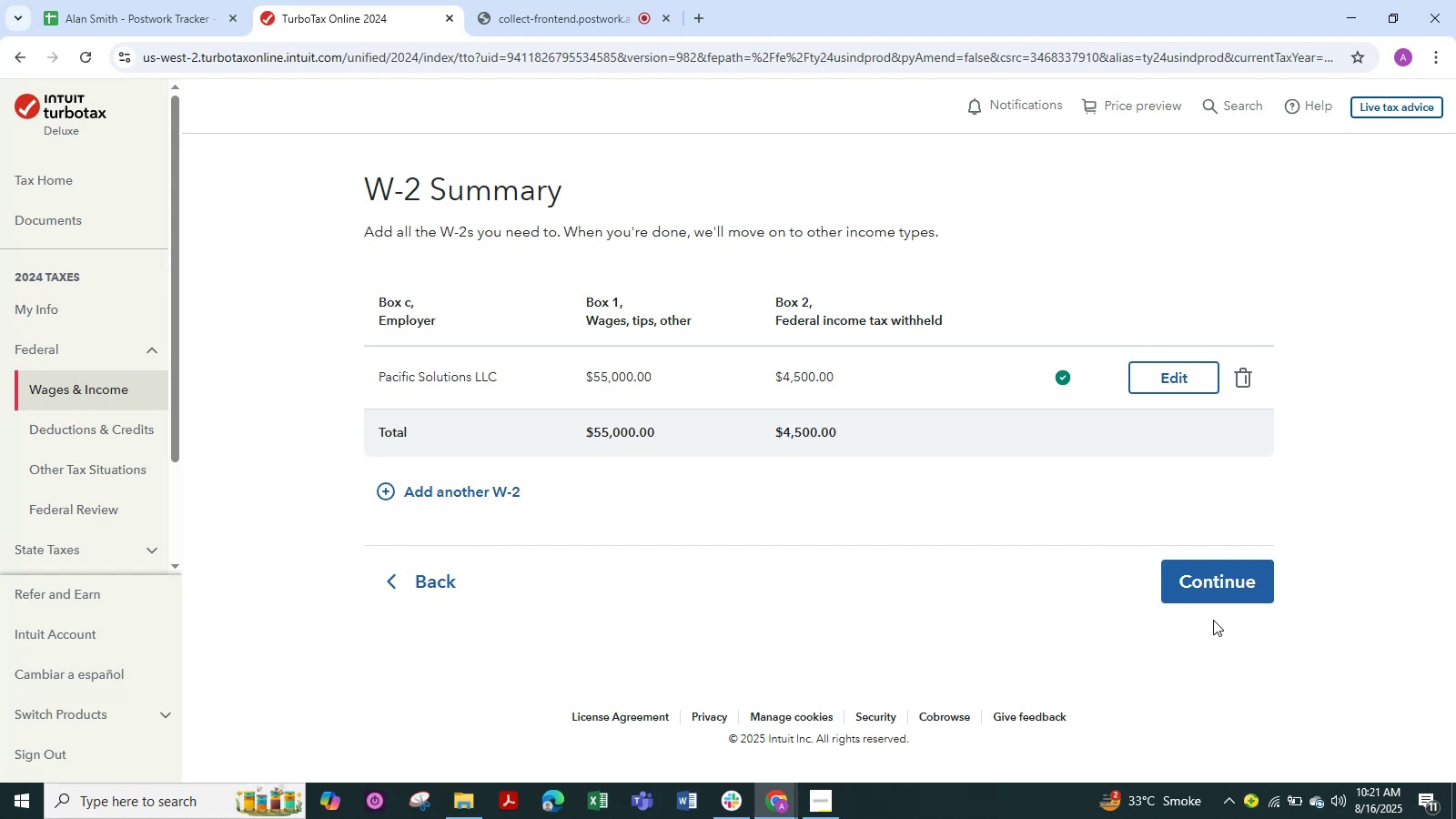 
wait(7.39)
 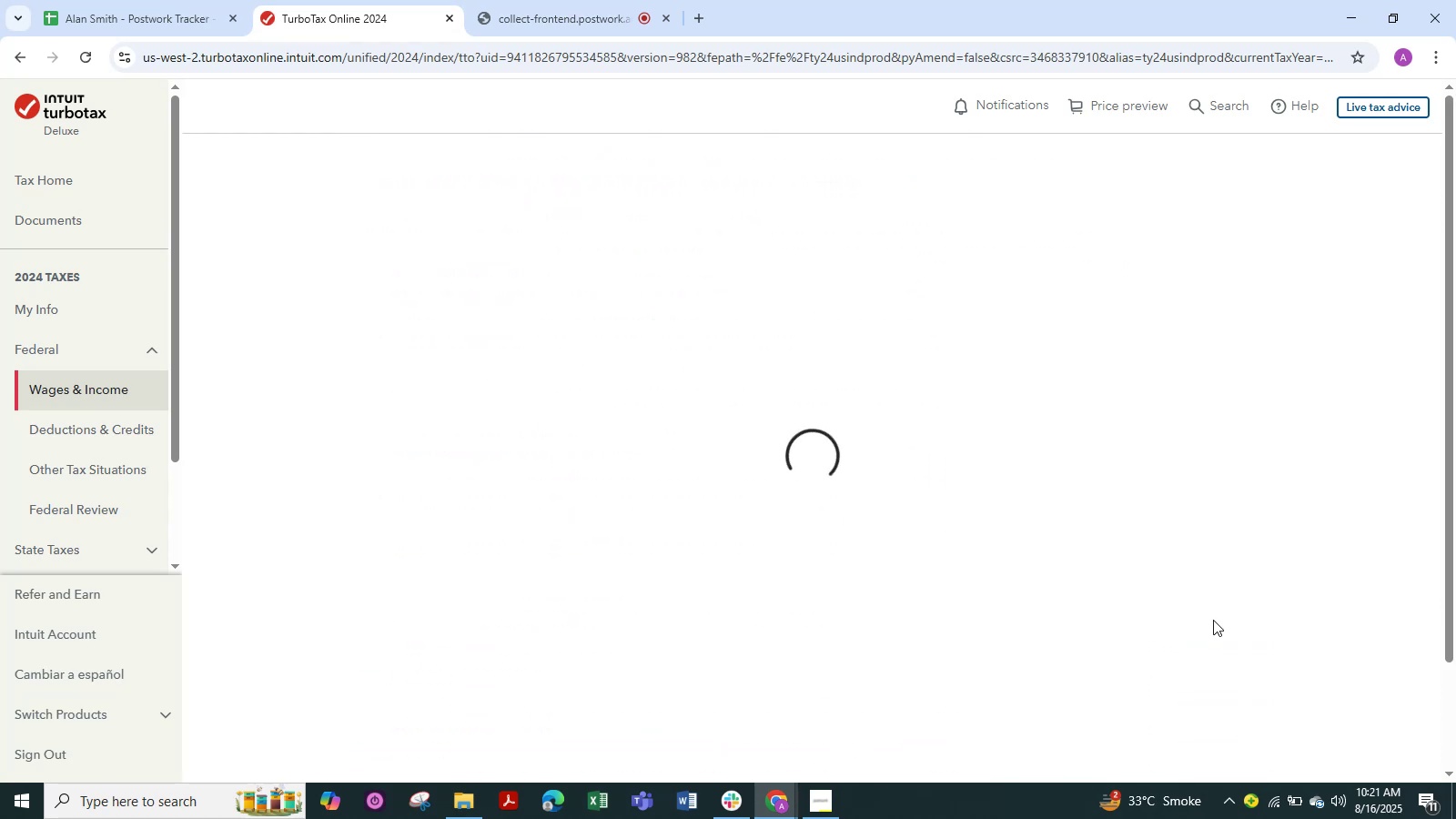 
left_click([1200, 575])
 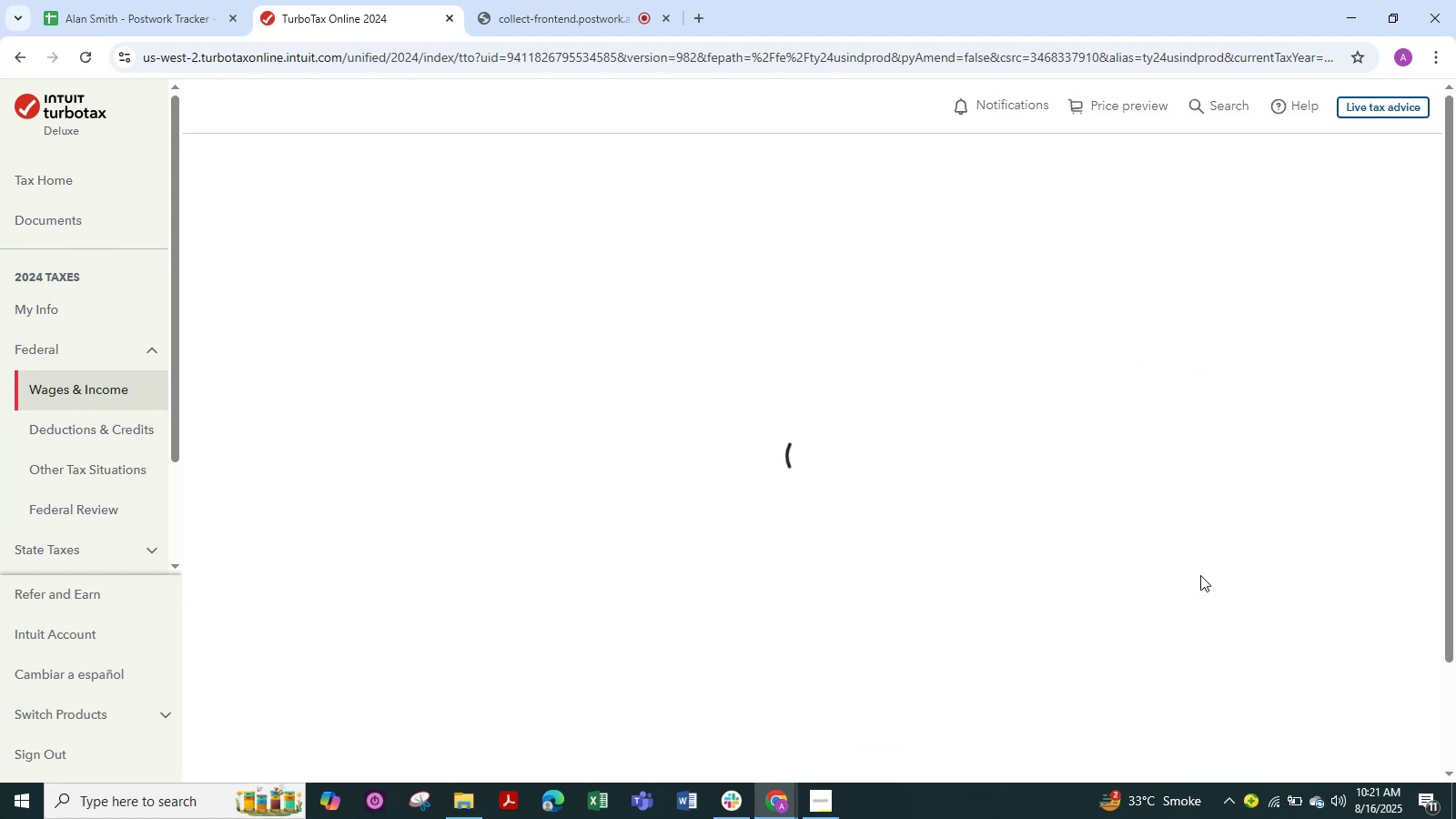 
wait(9.81)
 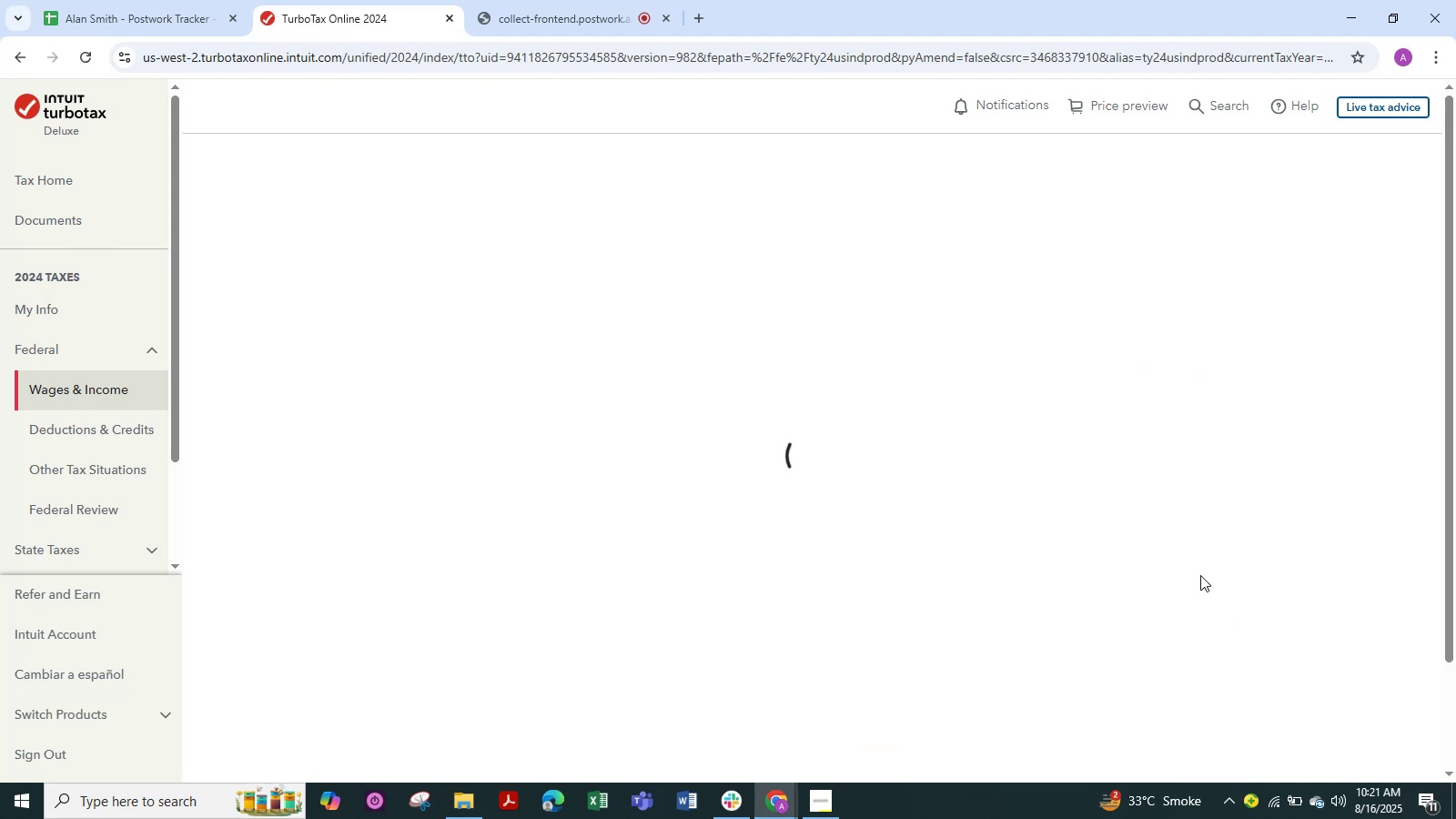 
left_click([1203, 616])
 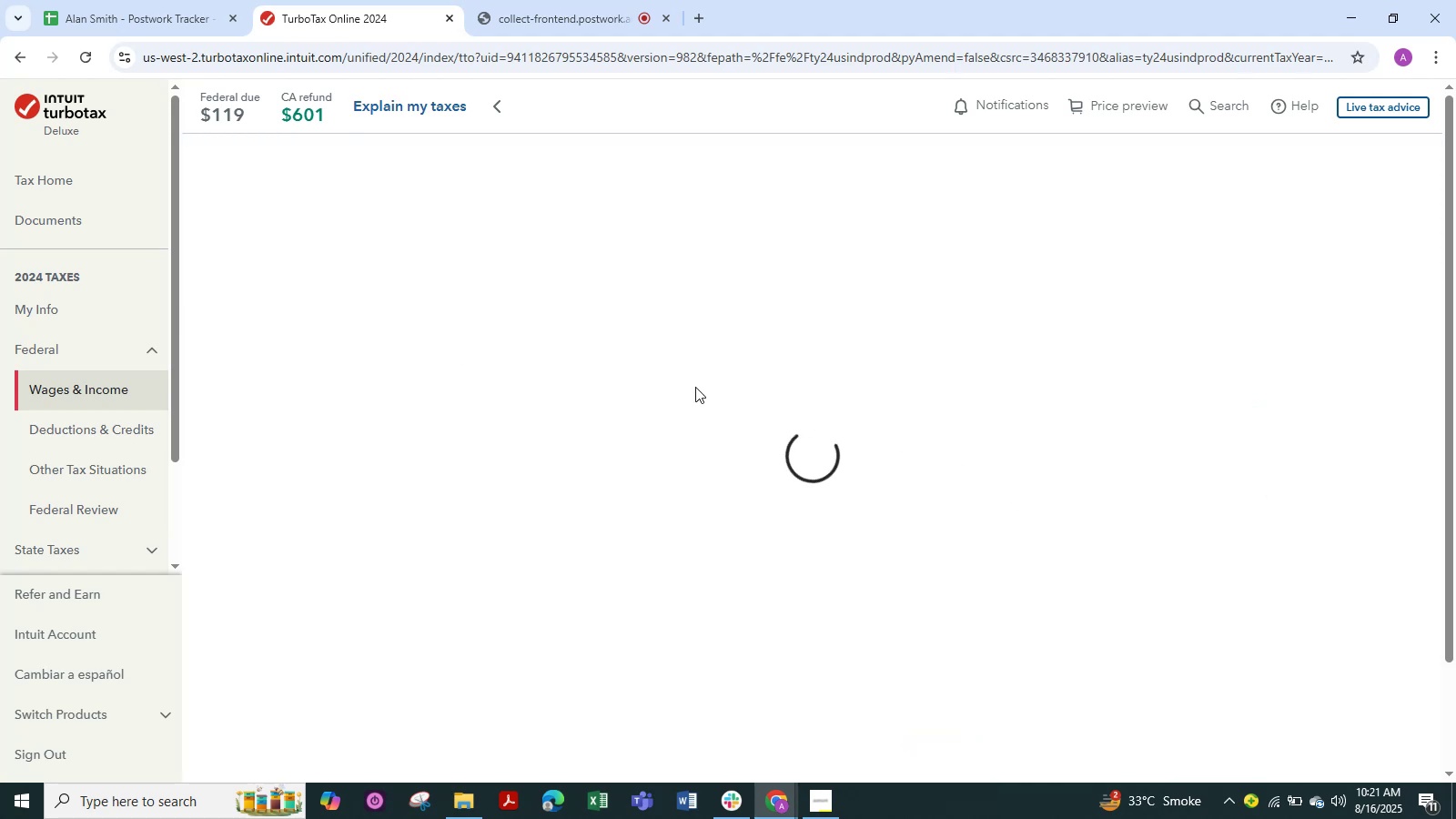 
wait(10.38)
 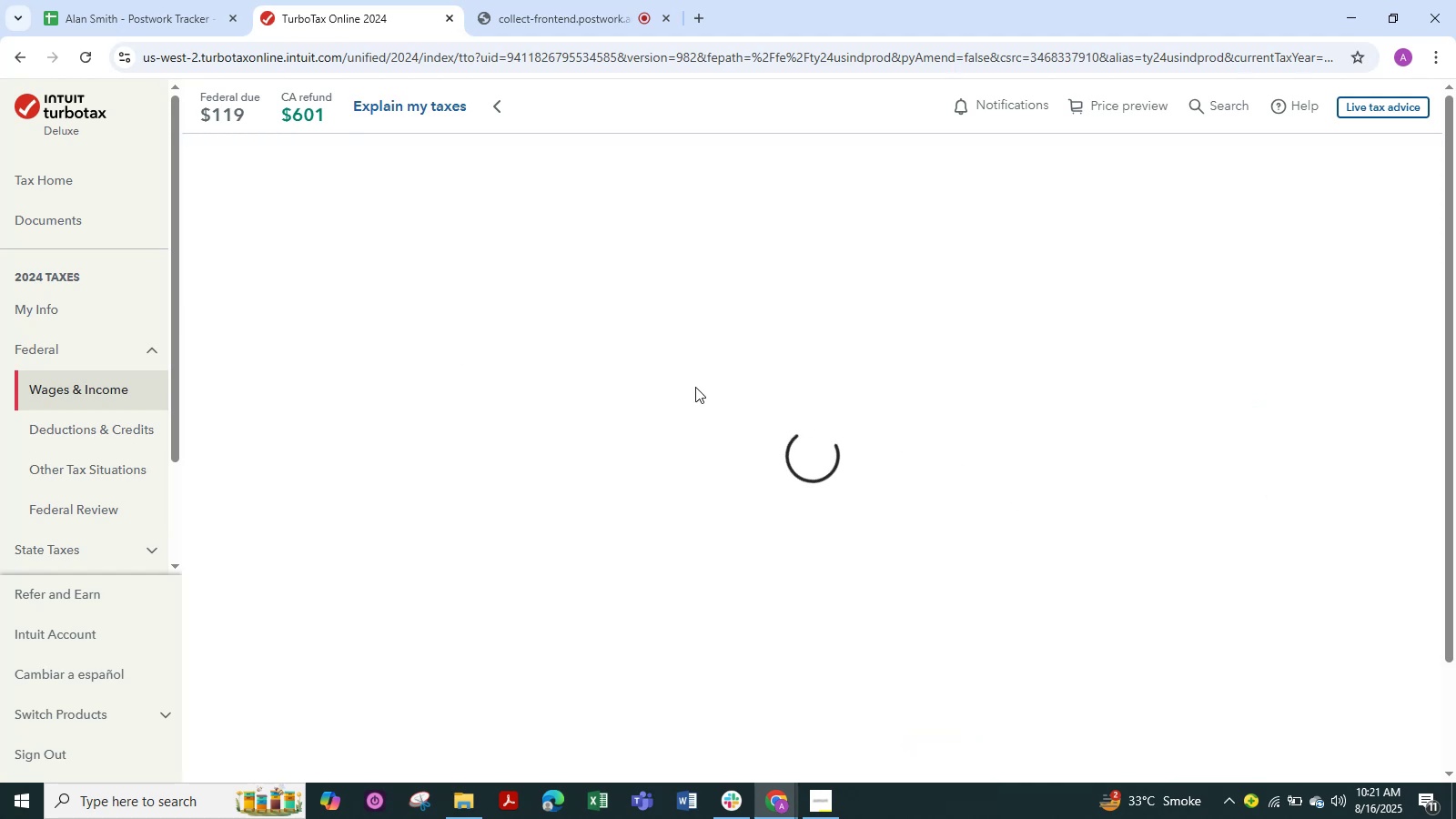 
scroll: coordinate [695, 387], scroll_direction: down, amount: 2.0
 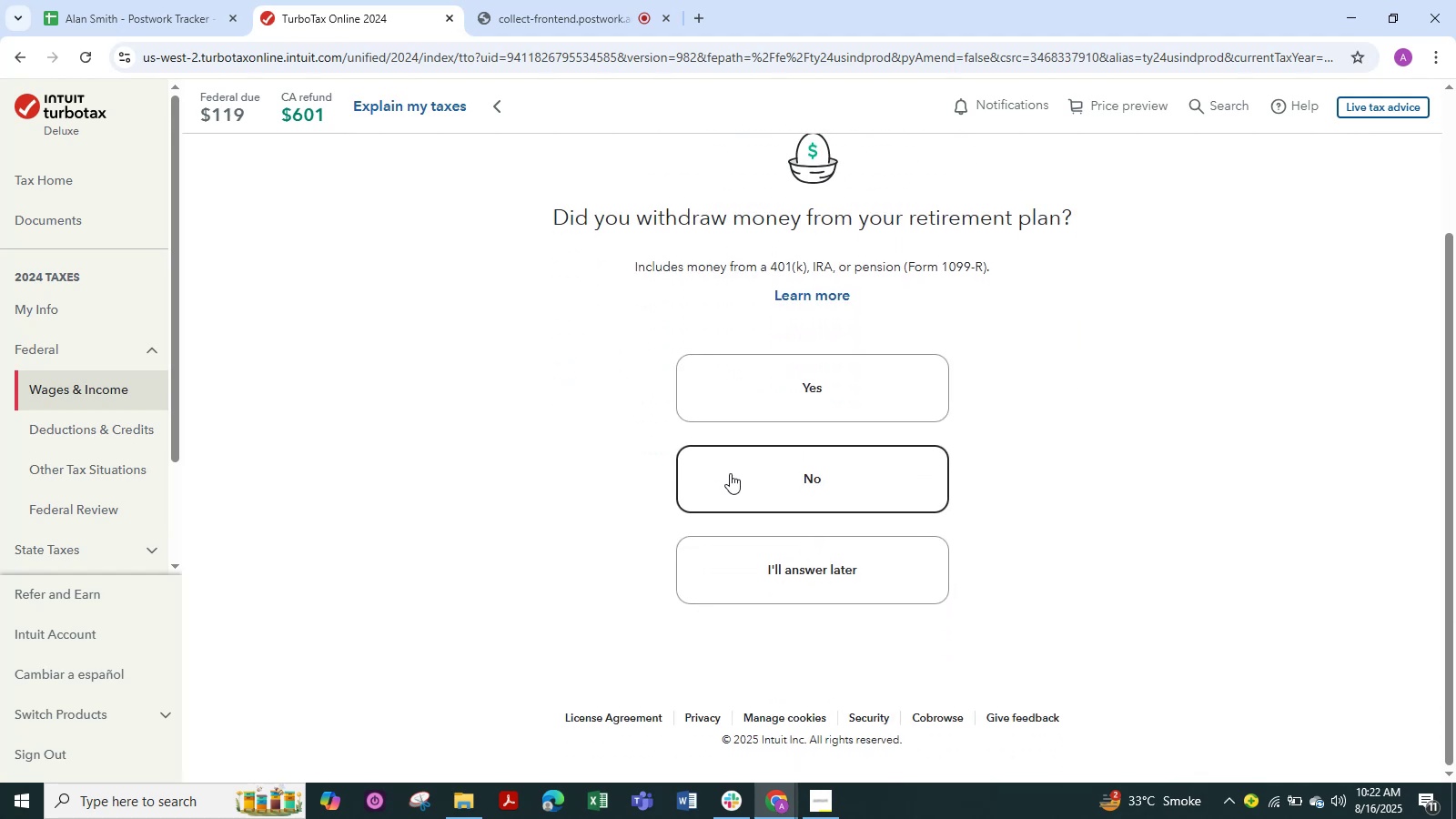 
left_click([730, 473])
 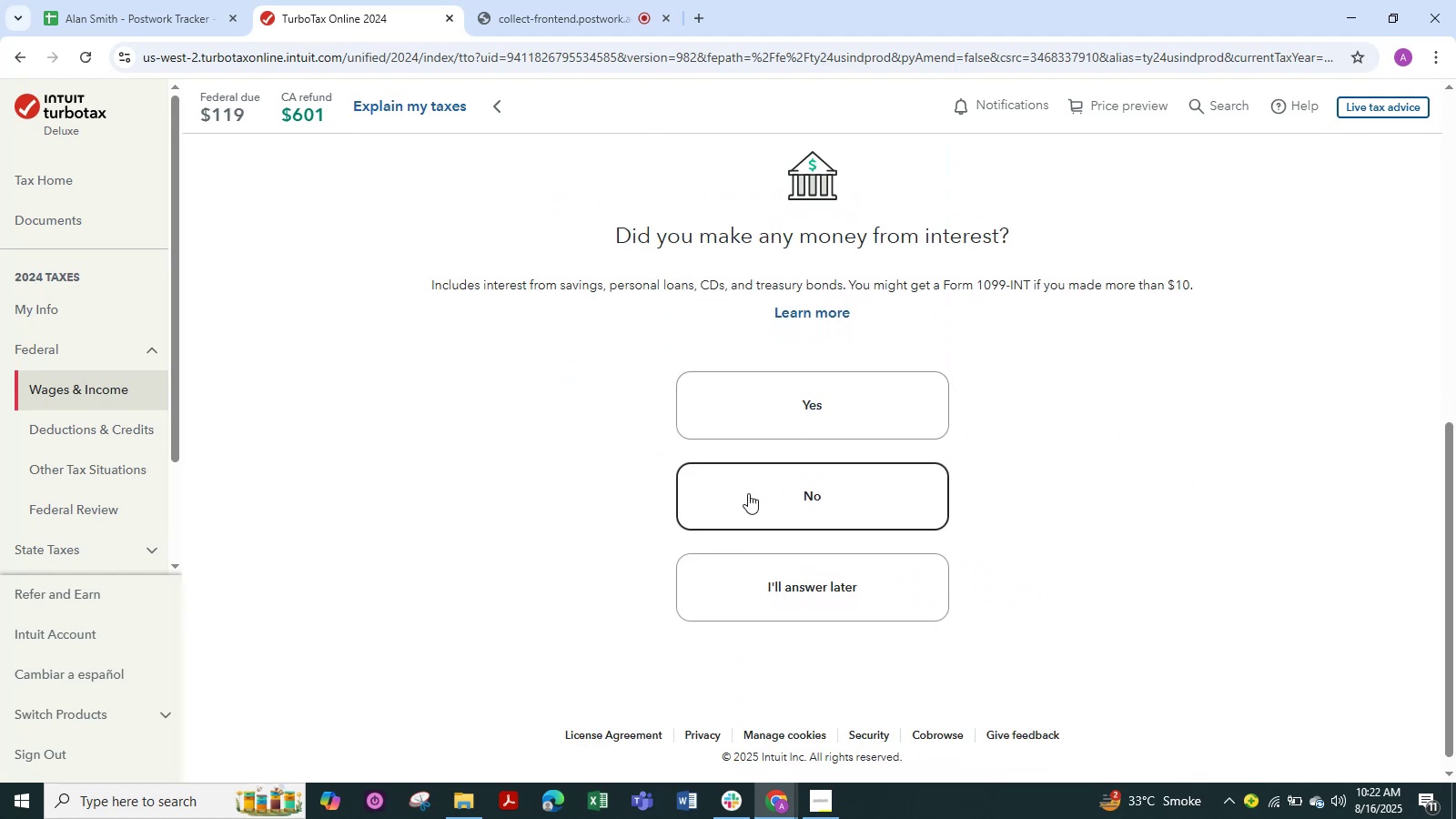 
left_click([748, 499])
 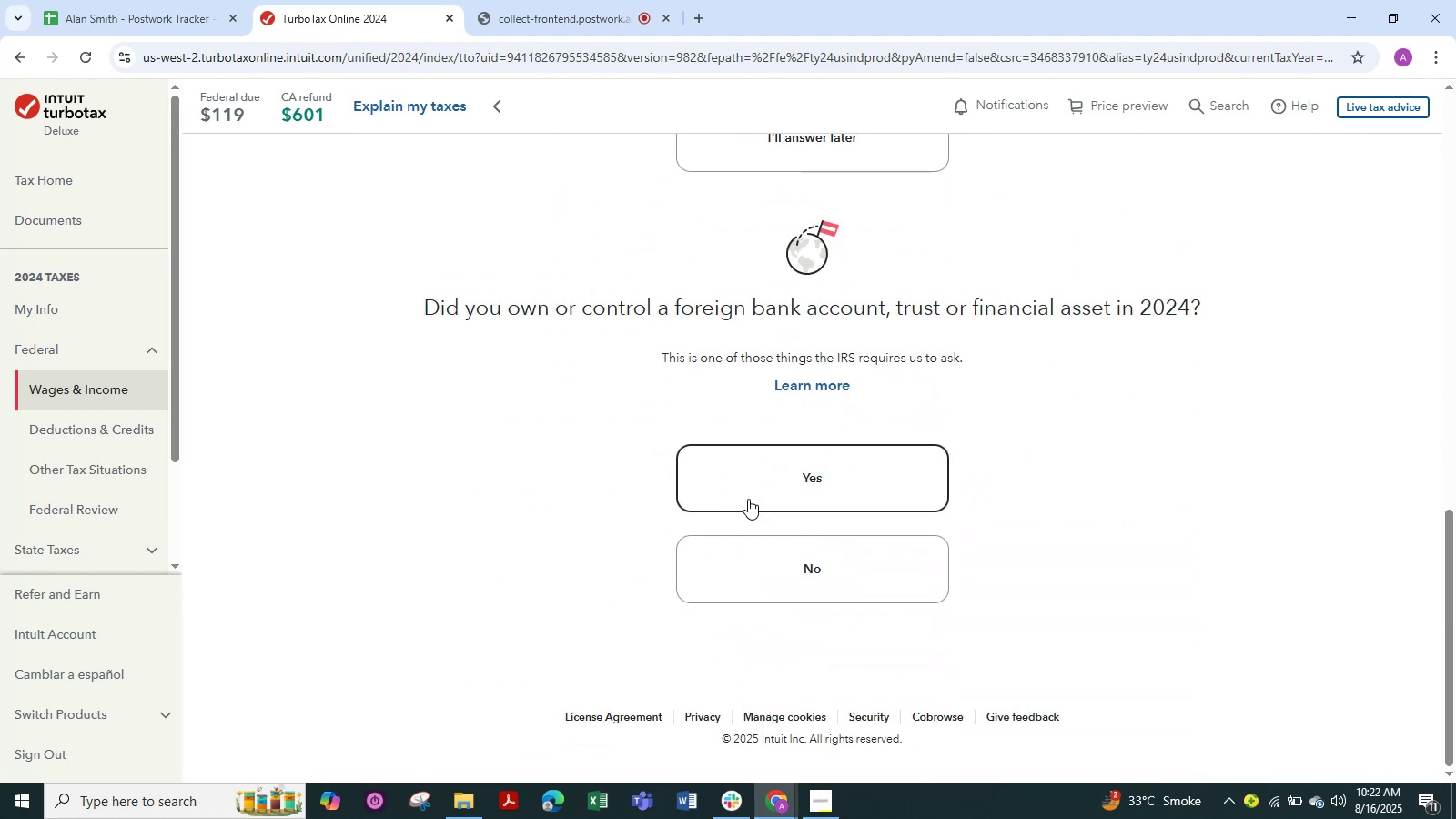 
left_click([748, 499])
 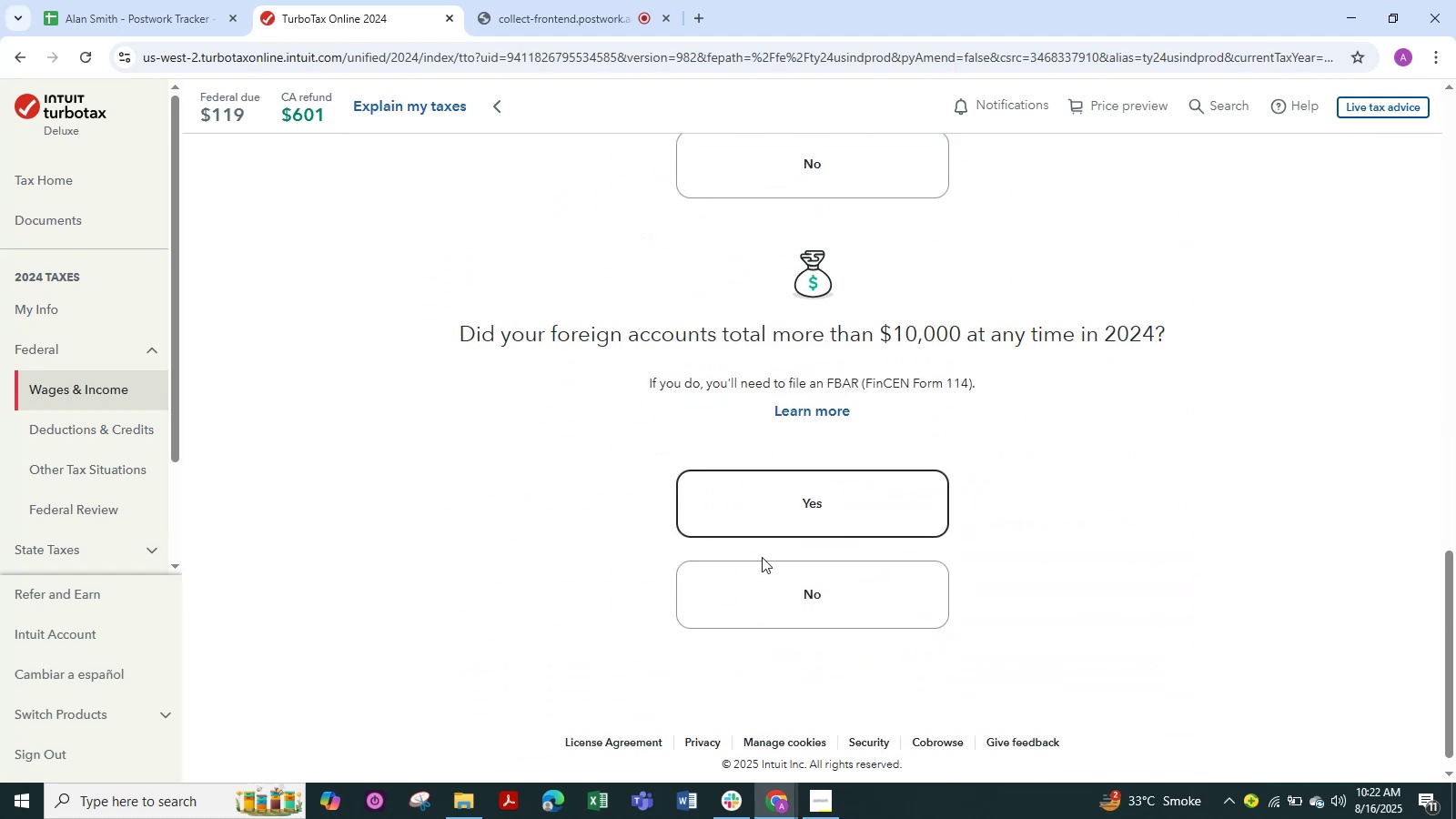 
left_click([762, 577])
 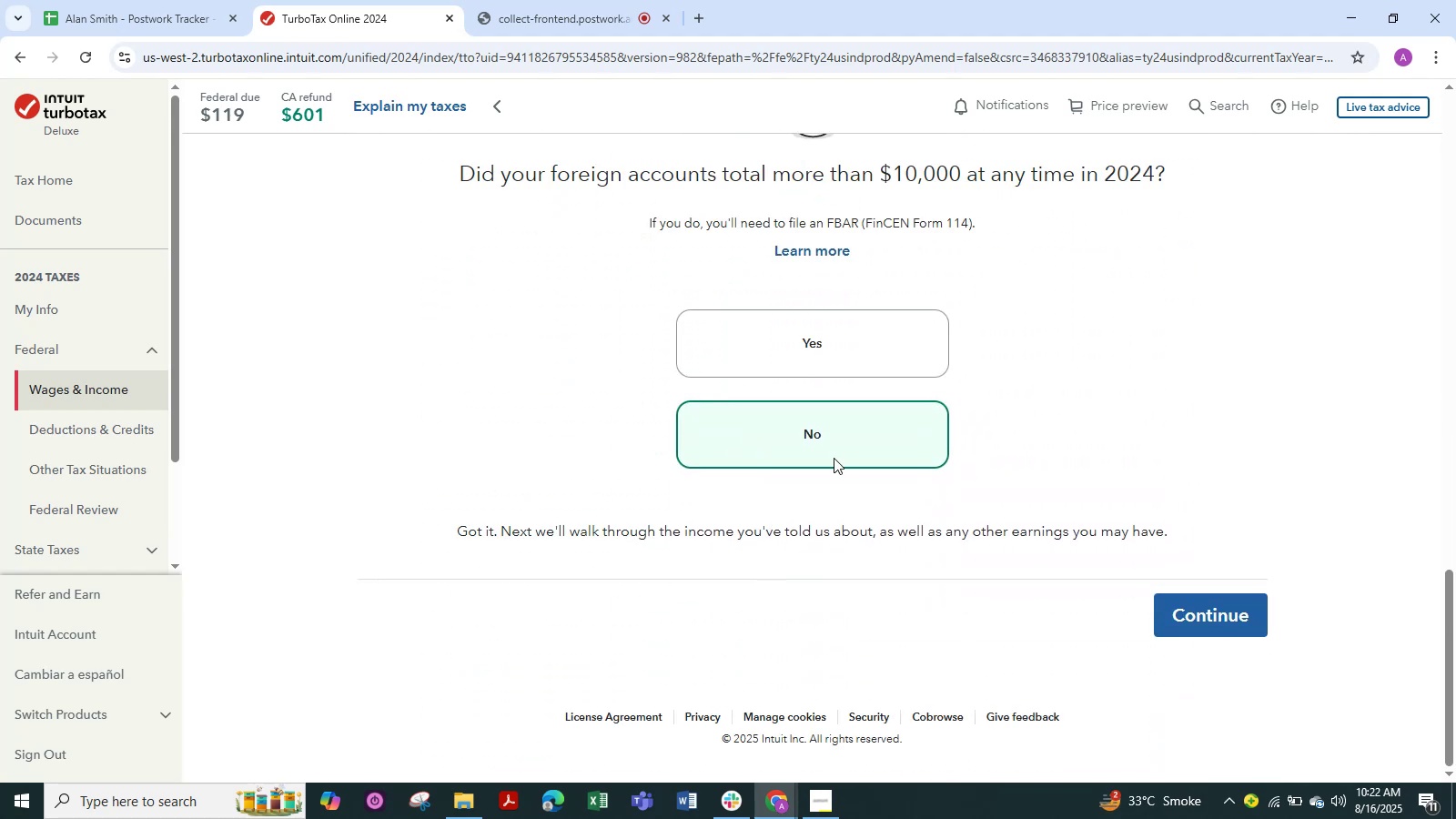 
scroll: coordinate [829, 342], scroll_direction: up, amount: 4.0
 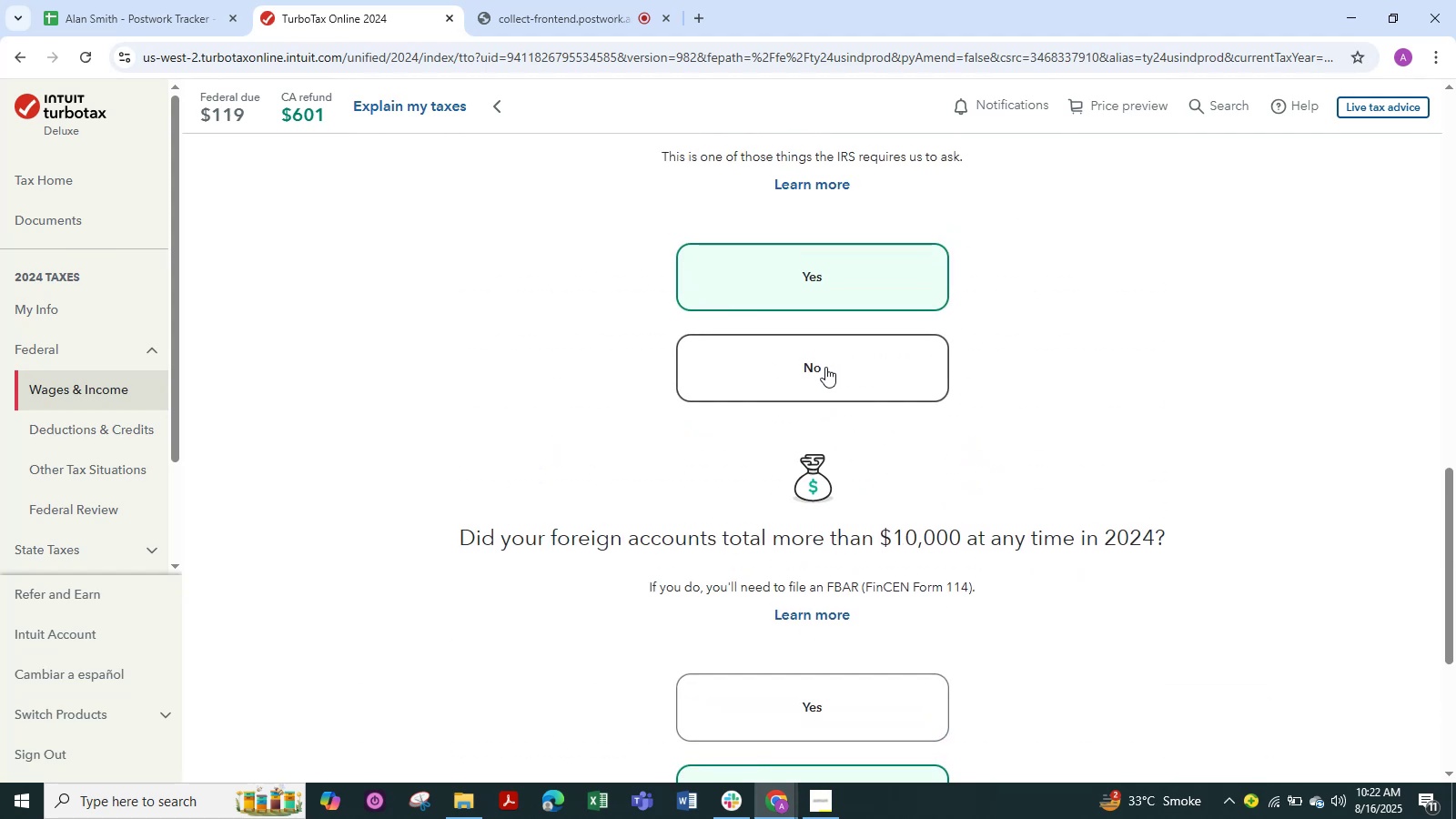 
left_click([825, 367])
 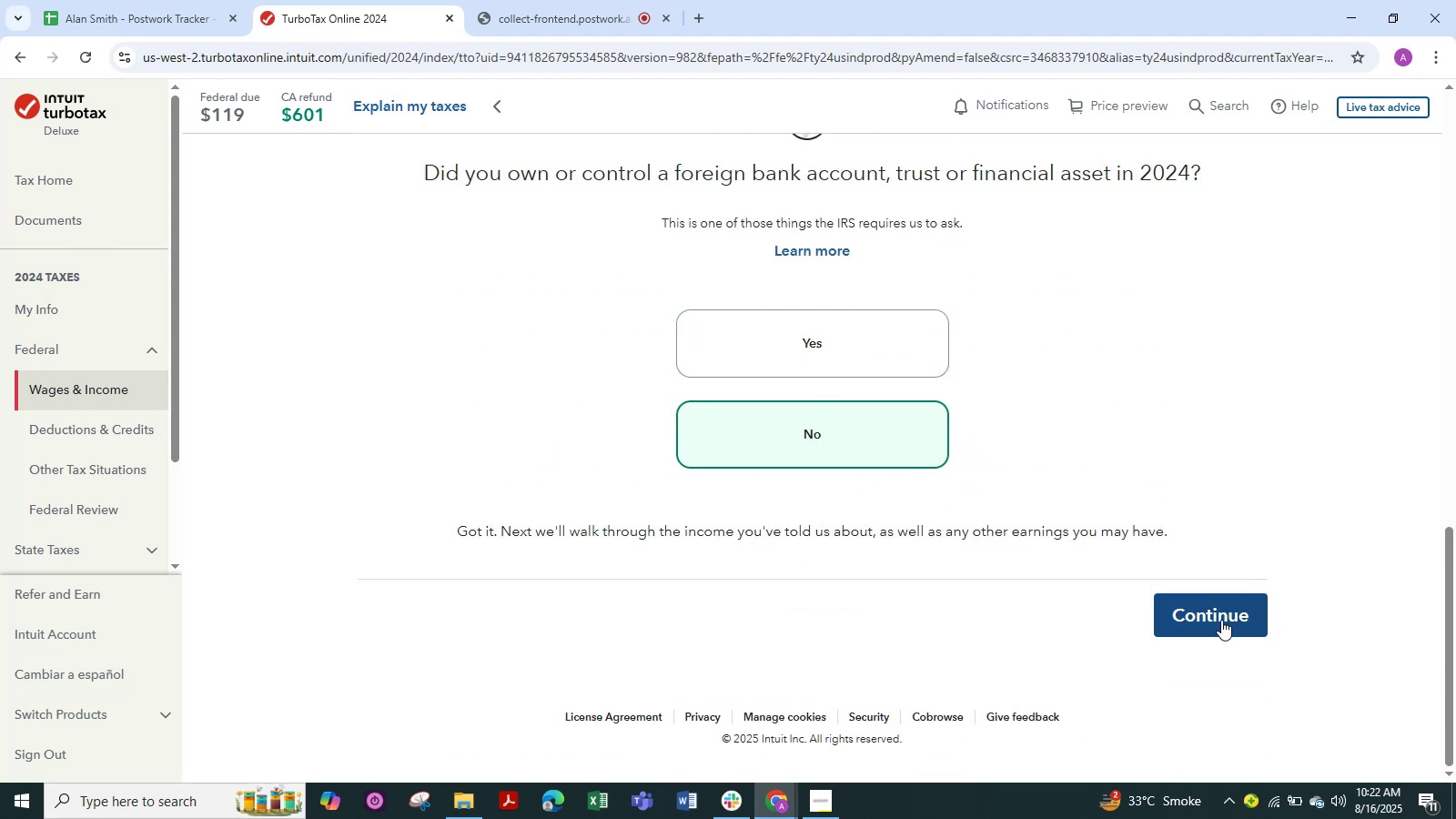 
left_click([1221, 620])
 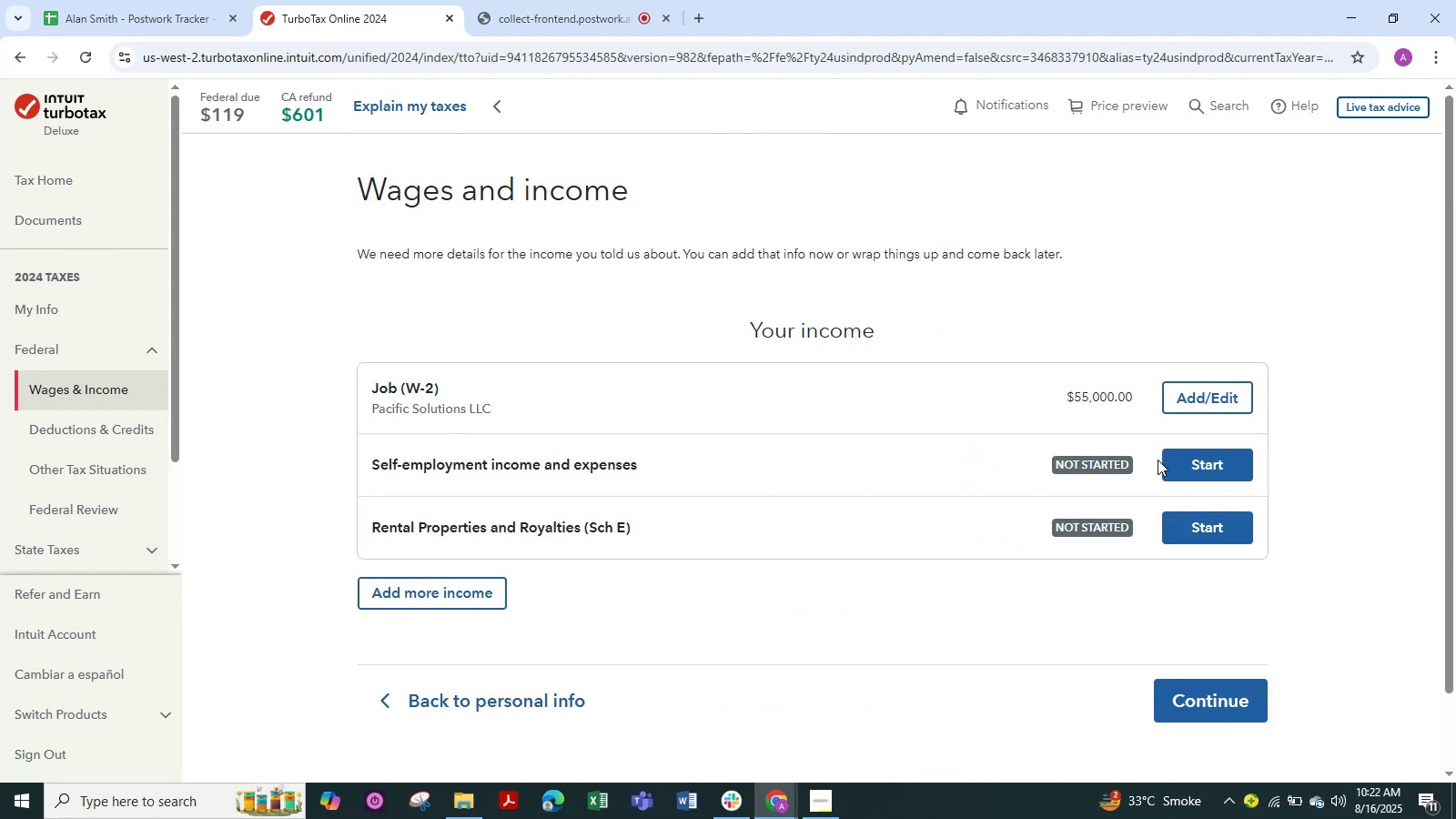 
scroll: coordinate [860, 594], scroll_direction: down, amount: 2.0
 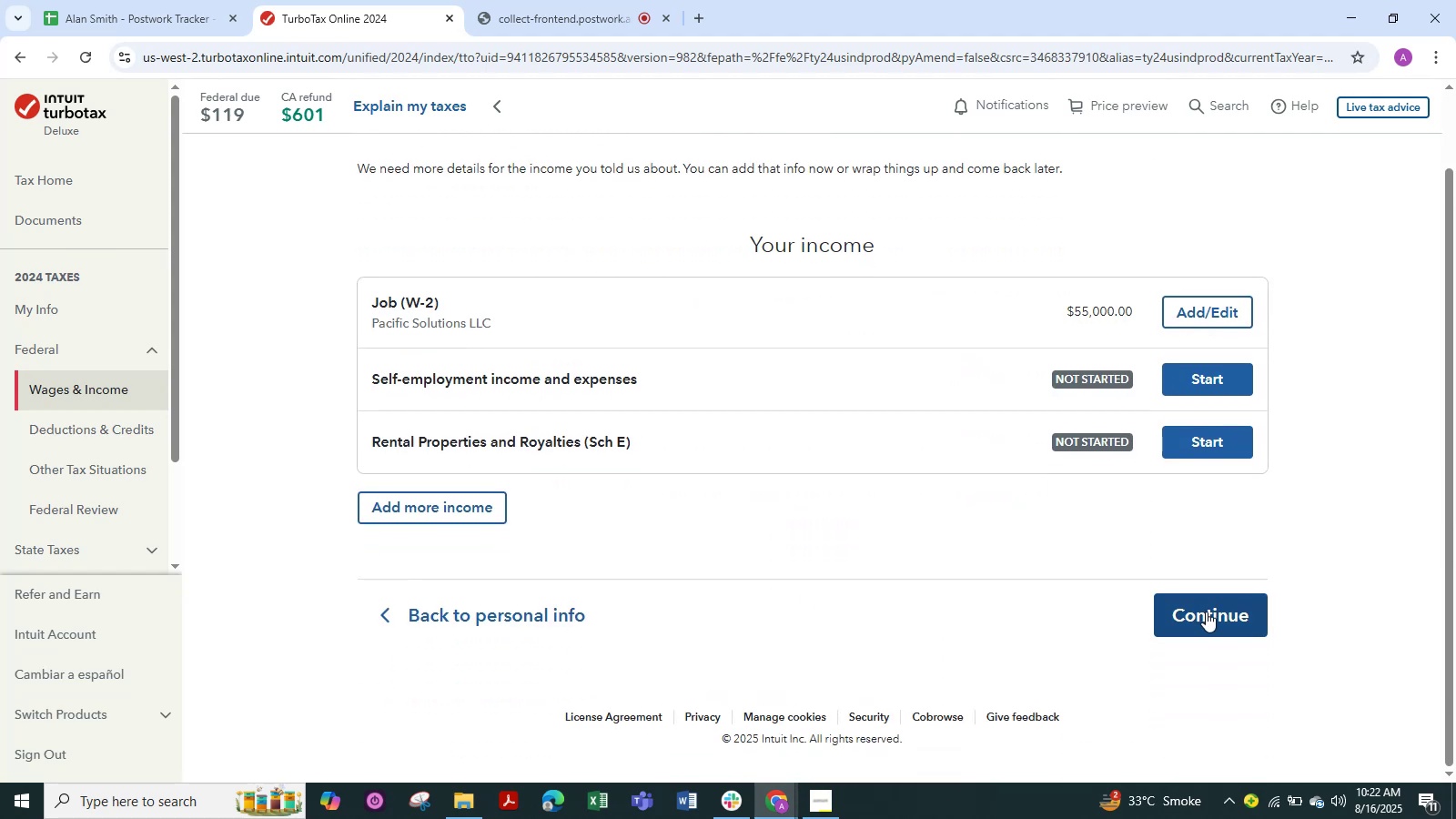 
left_click([1206, 612])
 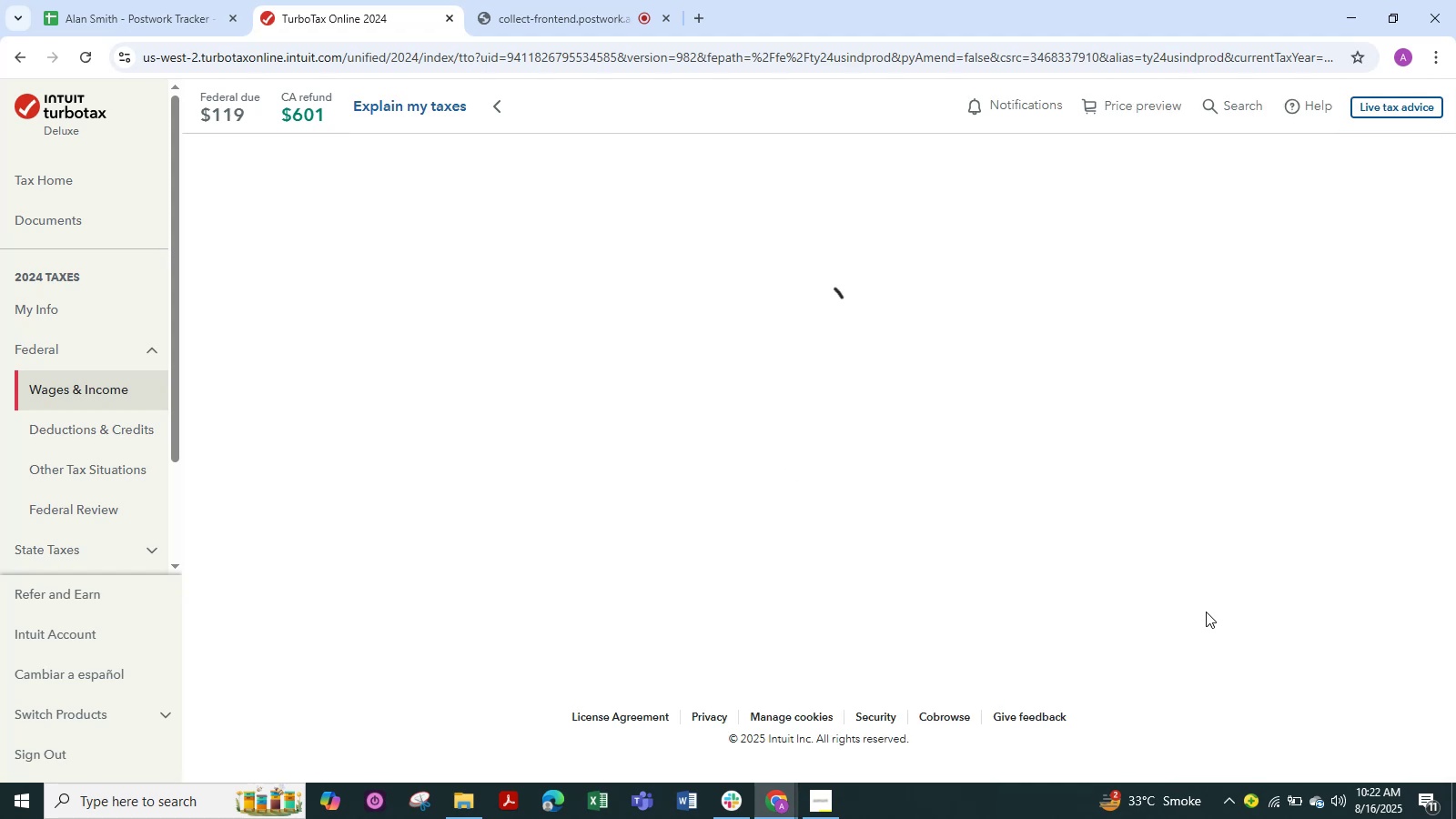 
left_click([534, 4])
 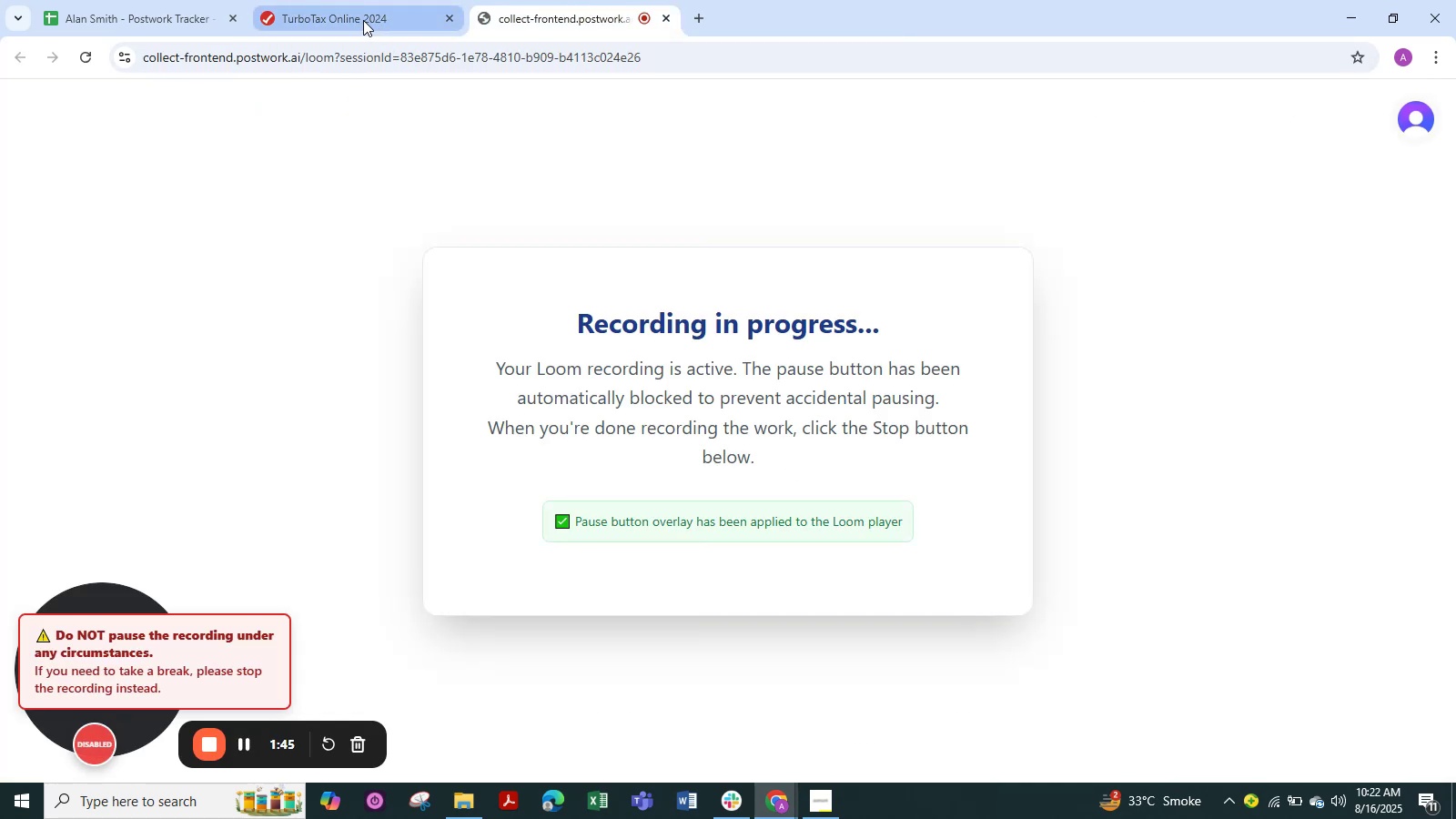 
left_click([362, 19])
 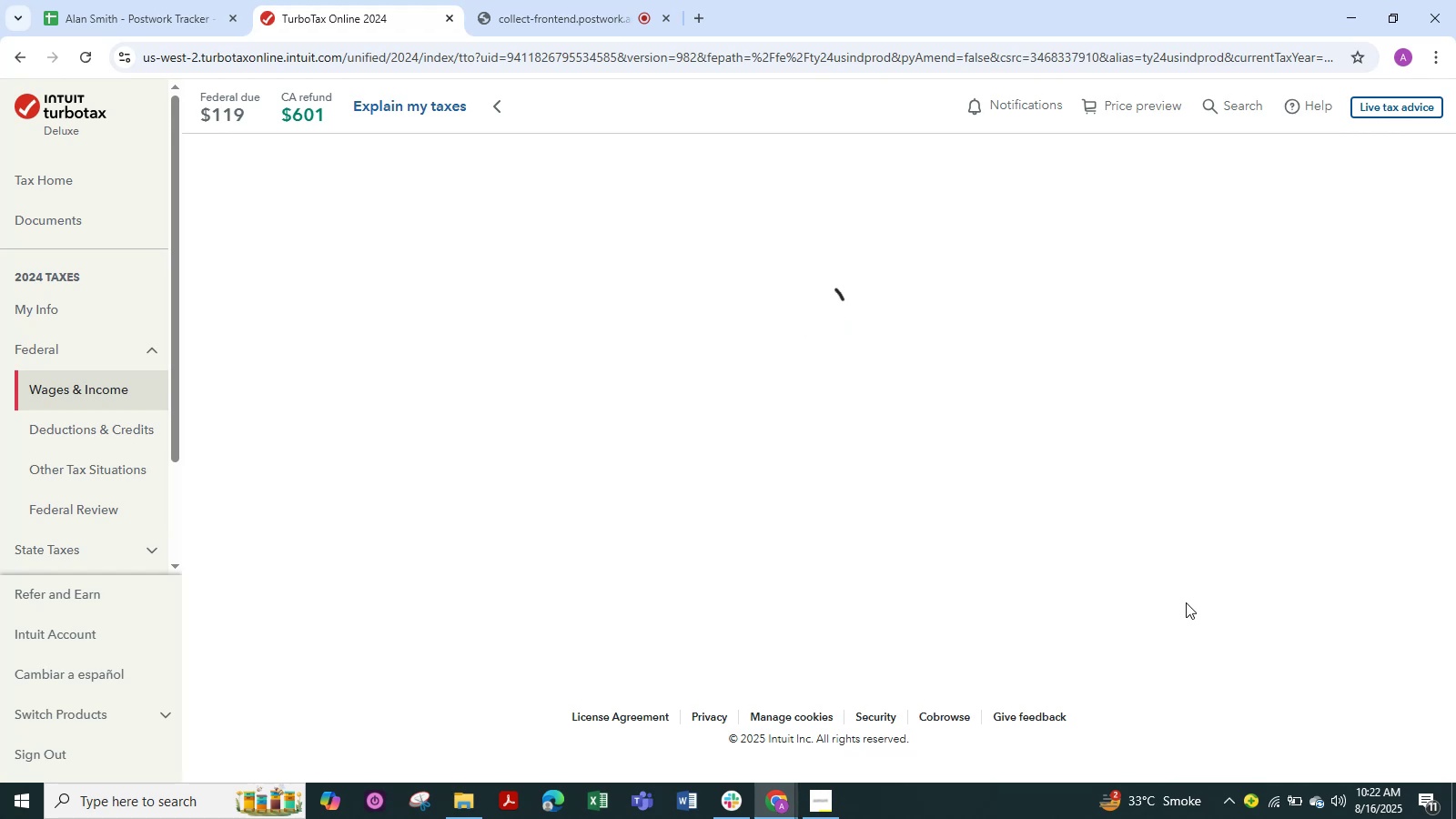 
wait(13.3)
 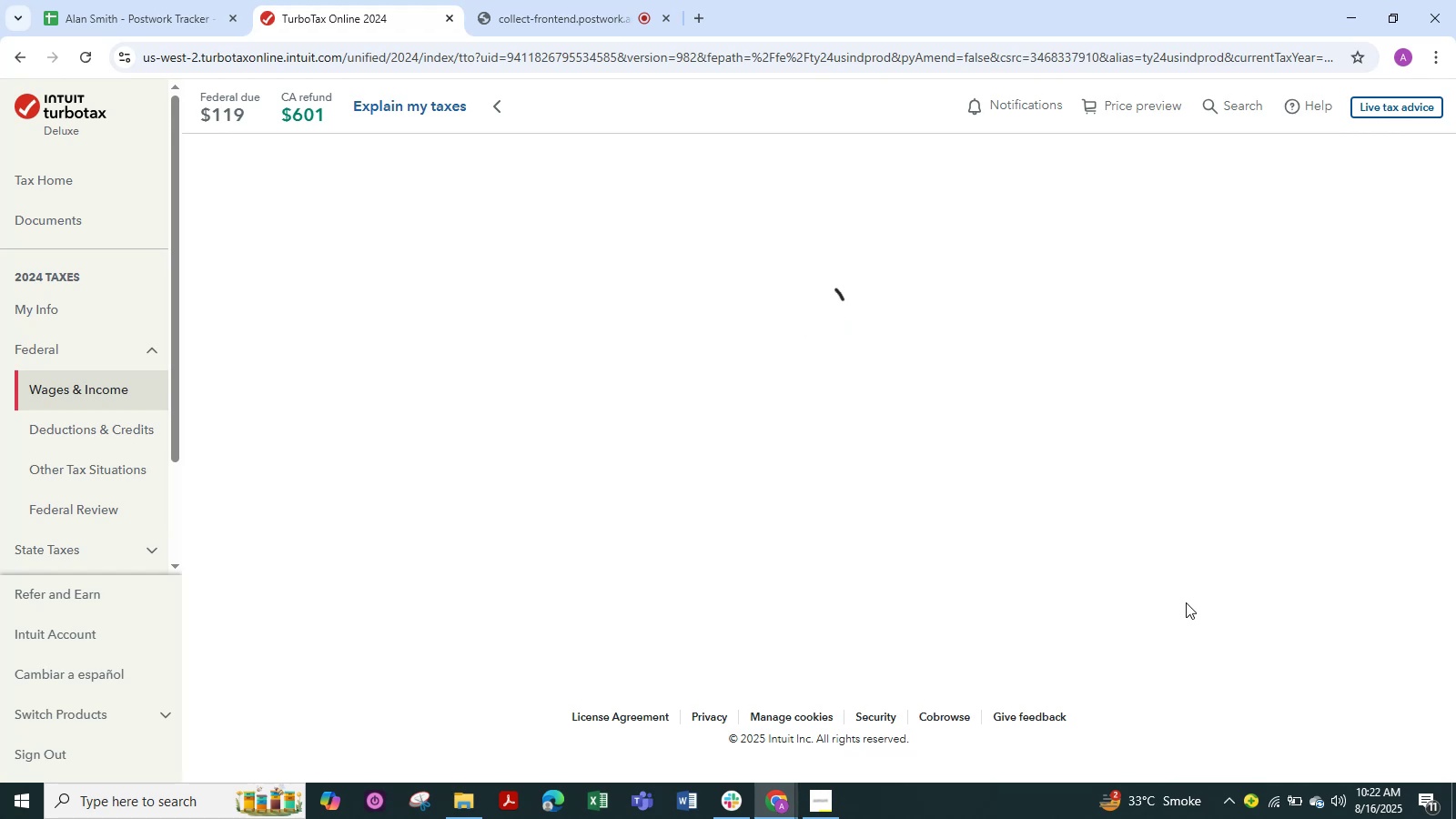 
scroll: coordinate [1196, 764], scroll_direction: down, amount: 4.0
 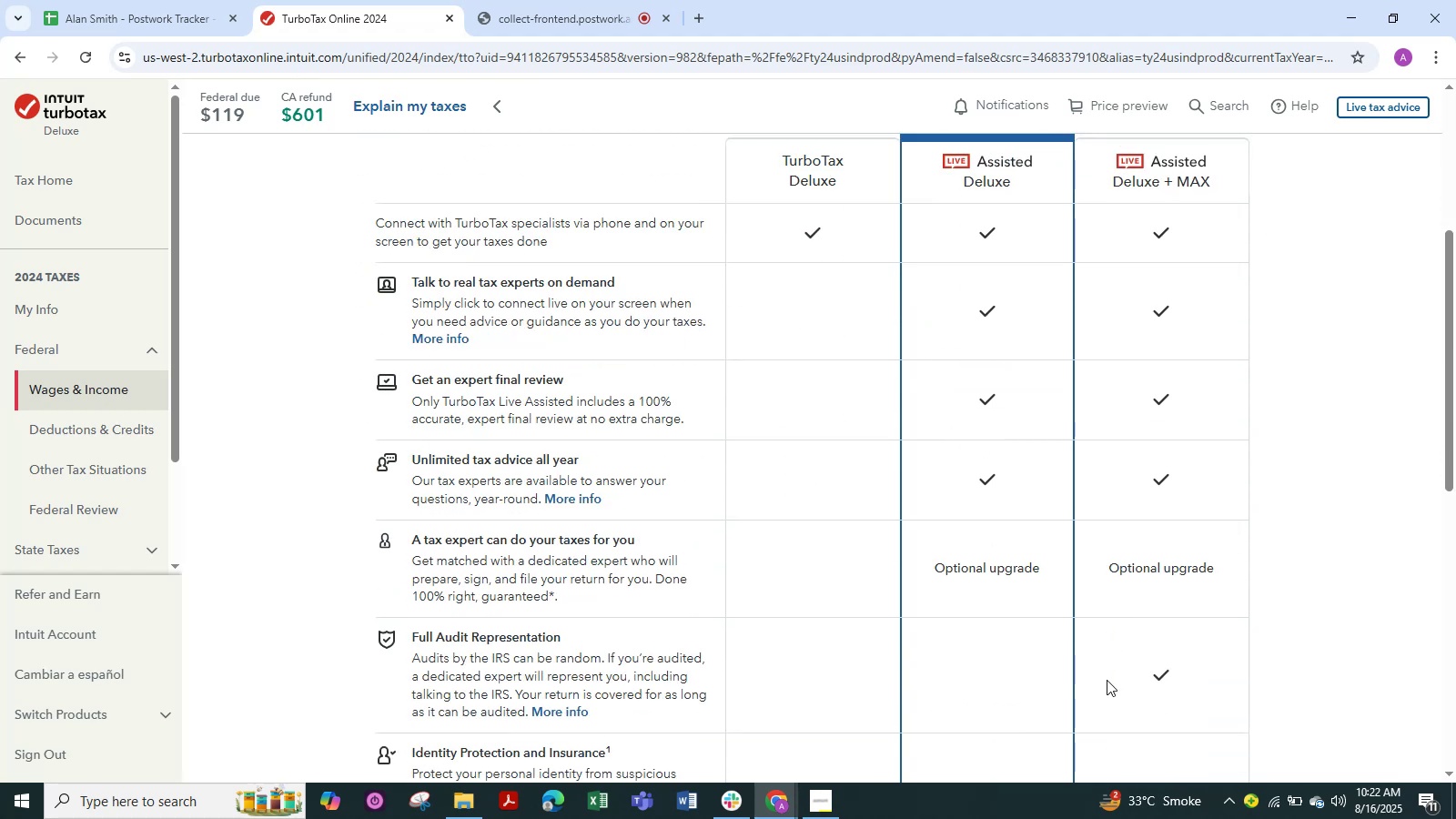 
scroll: coordinate [1107, 680], scroll_direction: up, amount: 3.0
 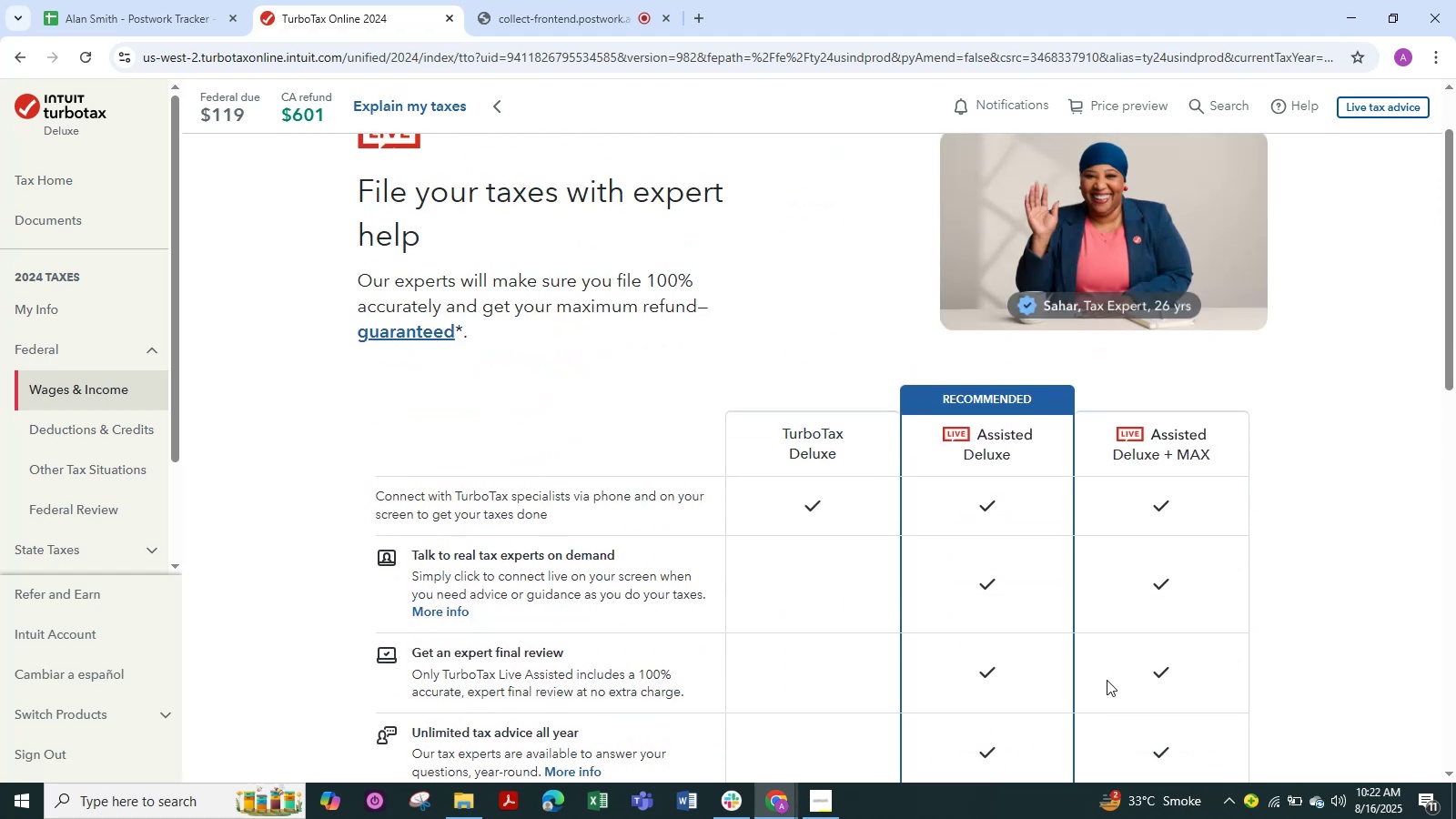 
scroll: coordinate [1107, 680], scroll_direction: down, amount: 7.0
 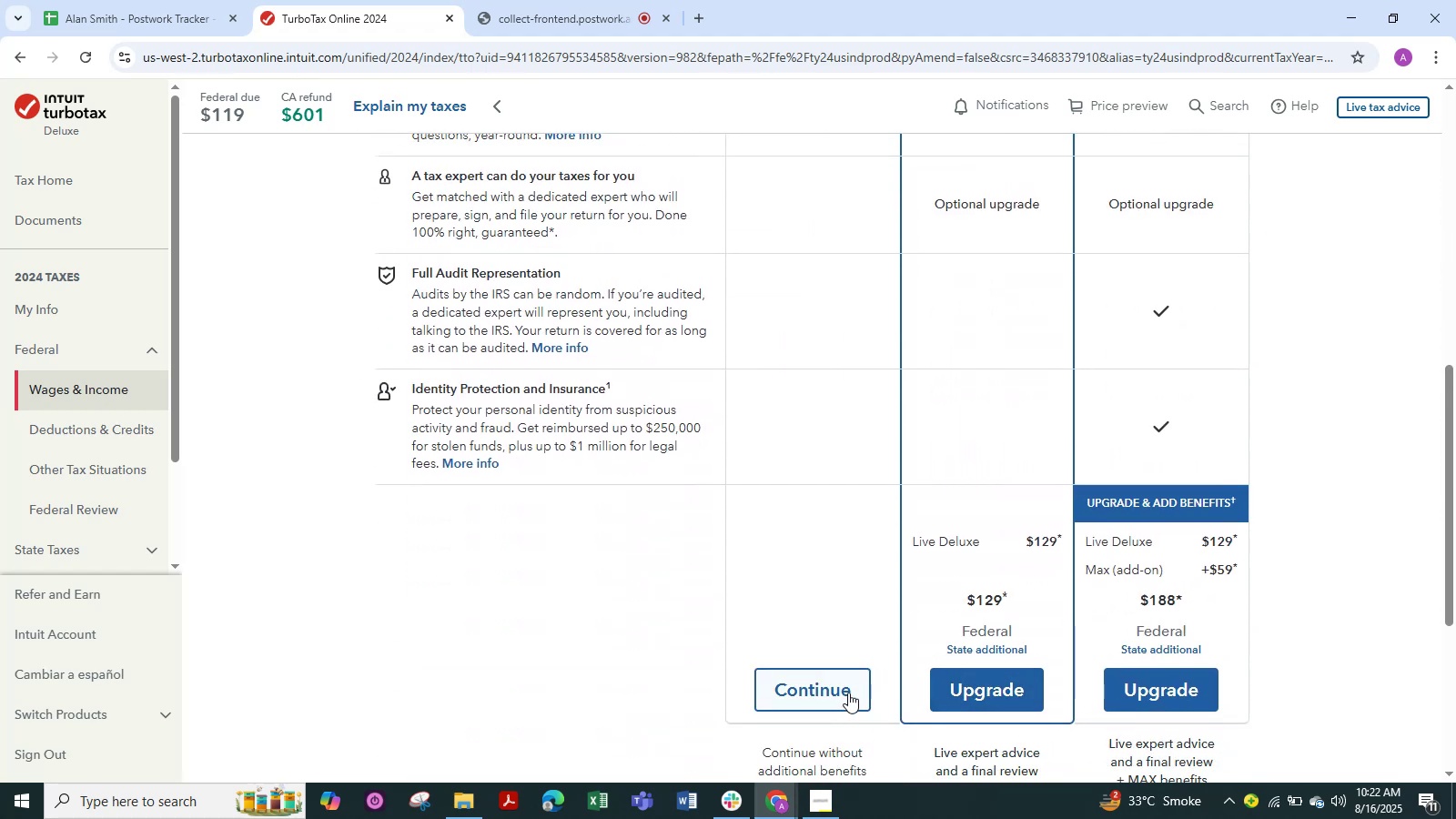 
left_click([843, 693])
 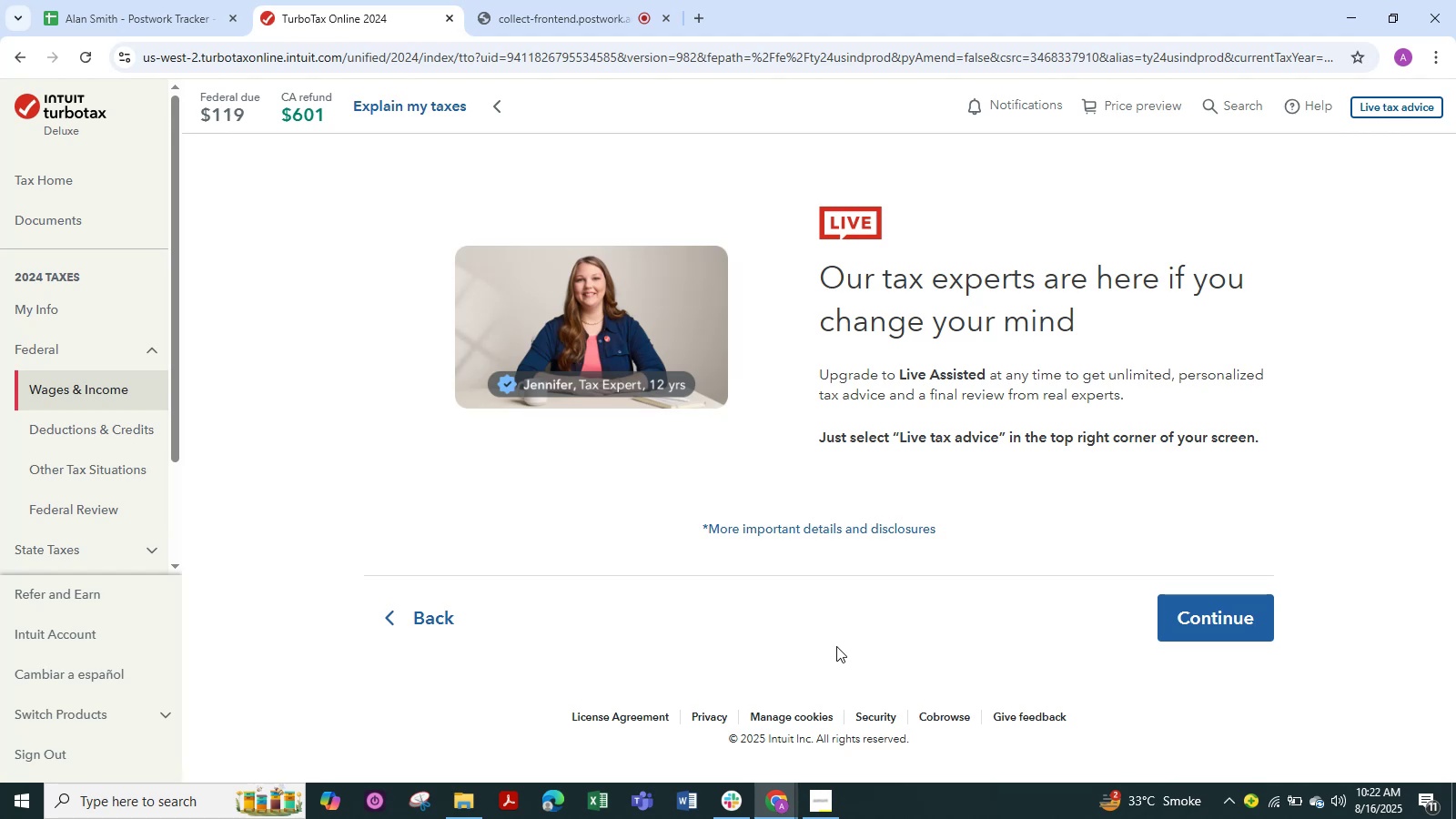 
left_click([1227, 613])
 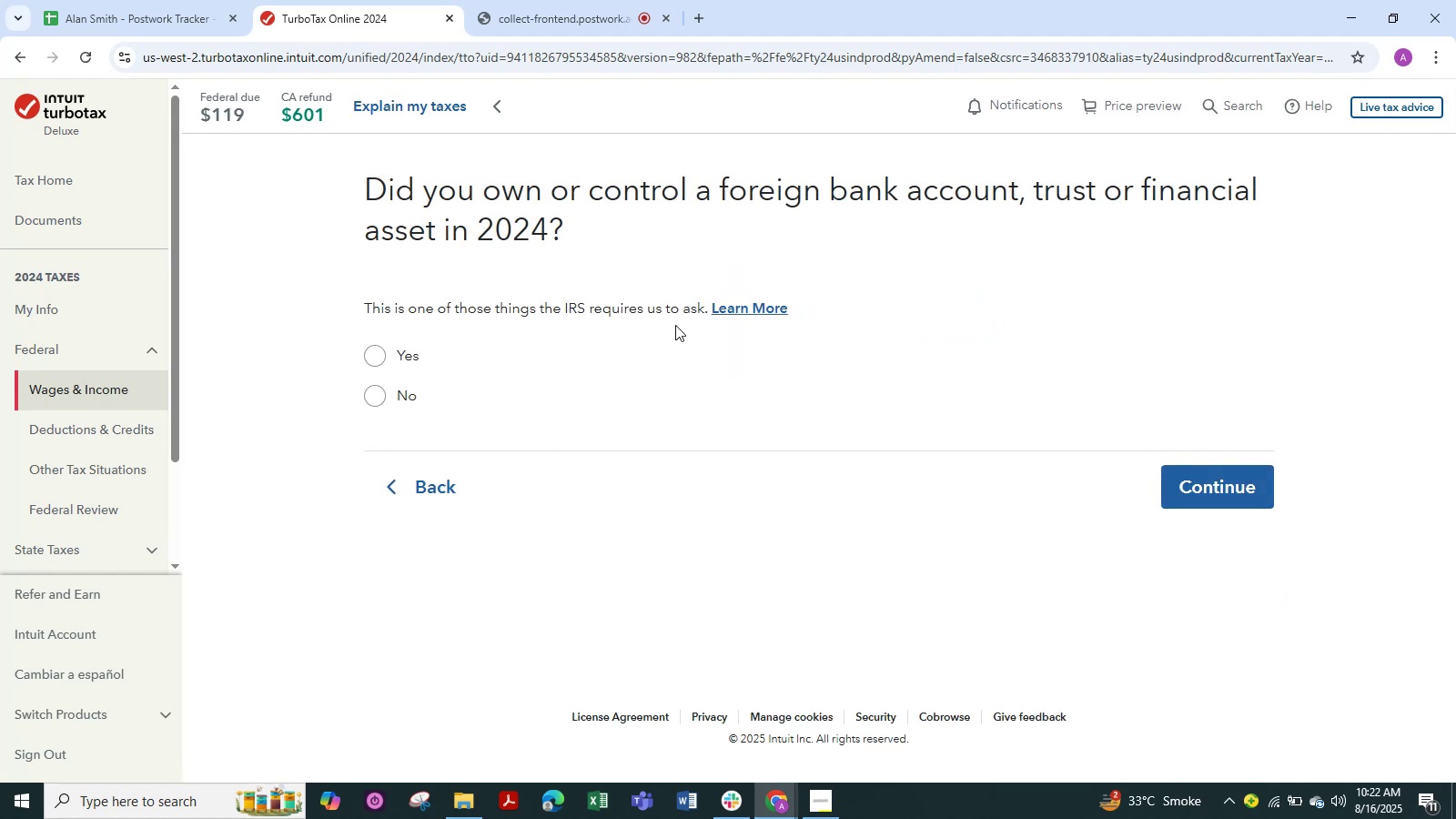 
wait(6.22)
 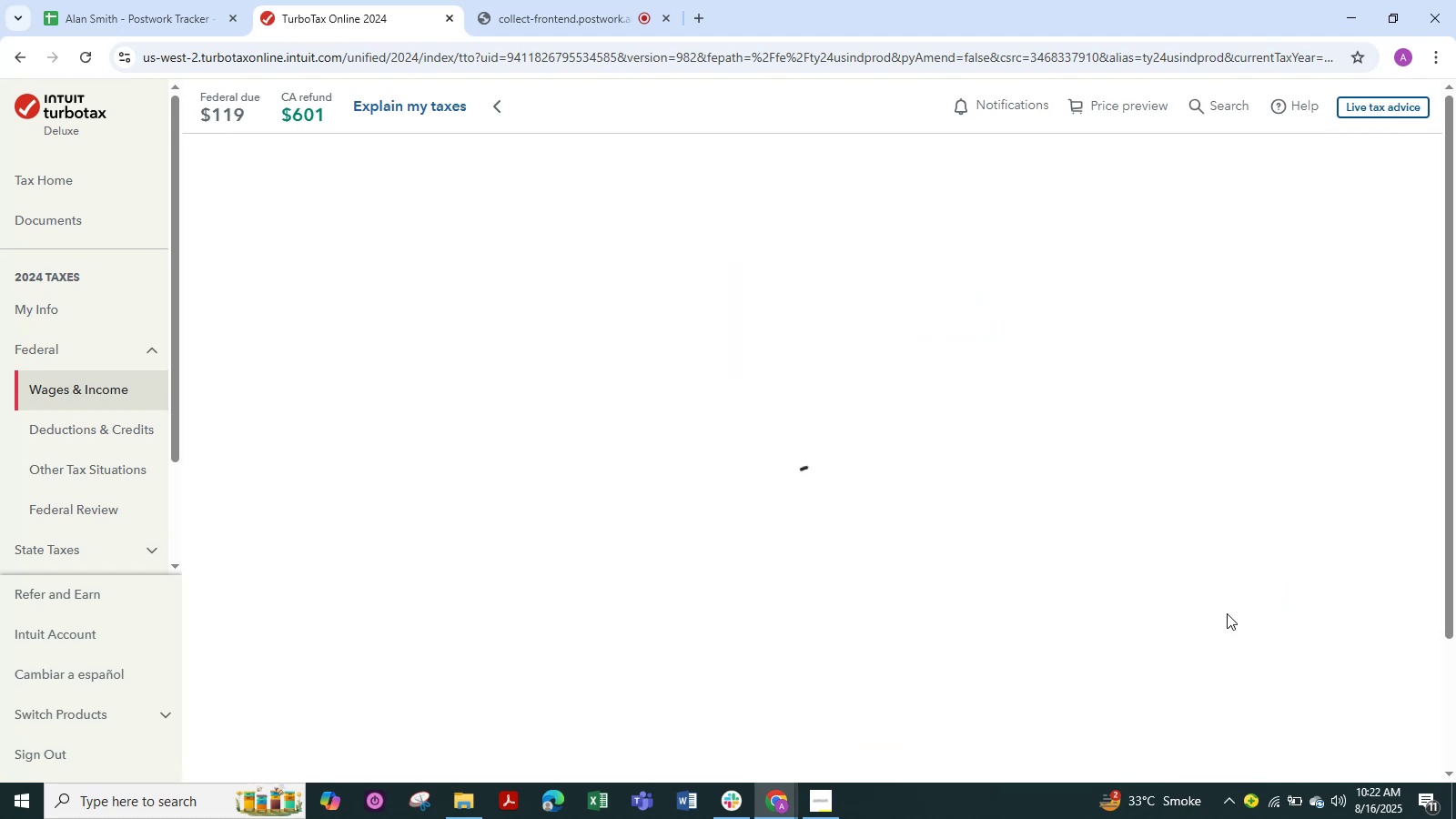 
left_click([373, 396])
 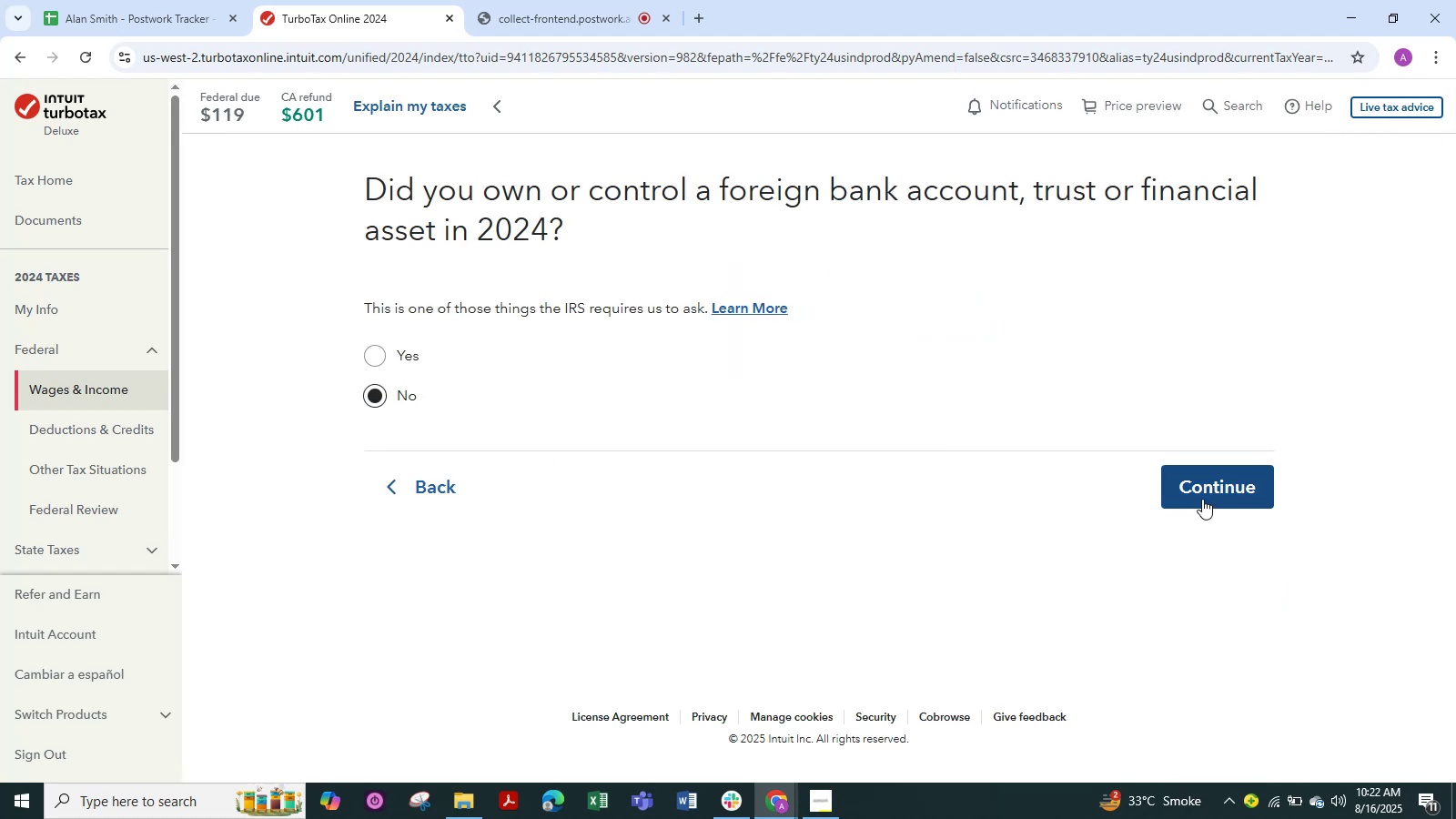 
left_click([1203, 492])
 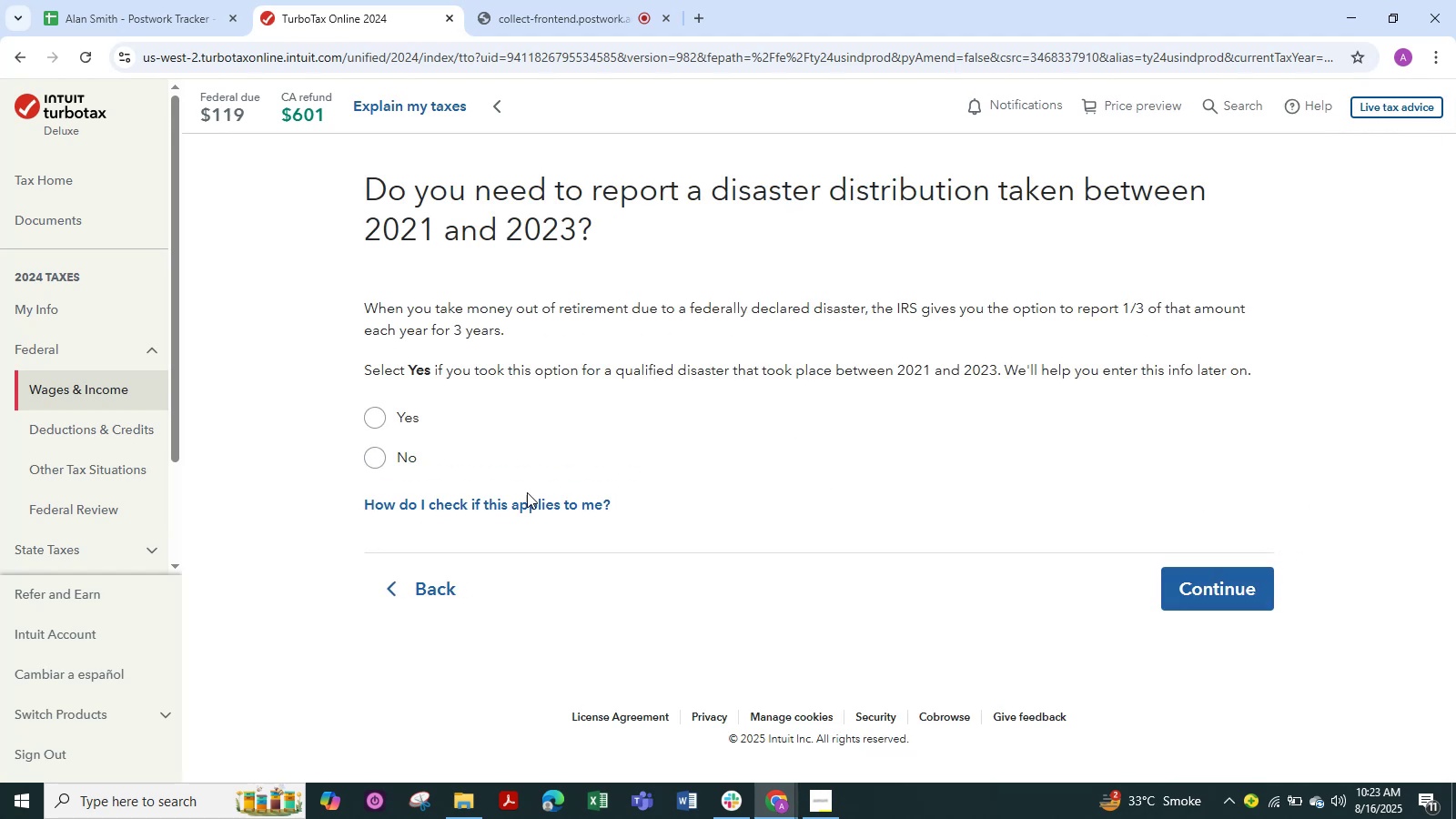 
left_click([375, 457])
 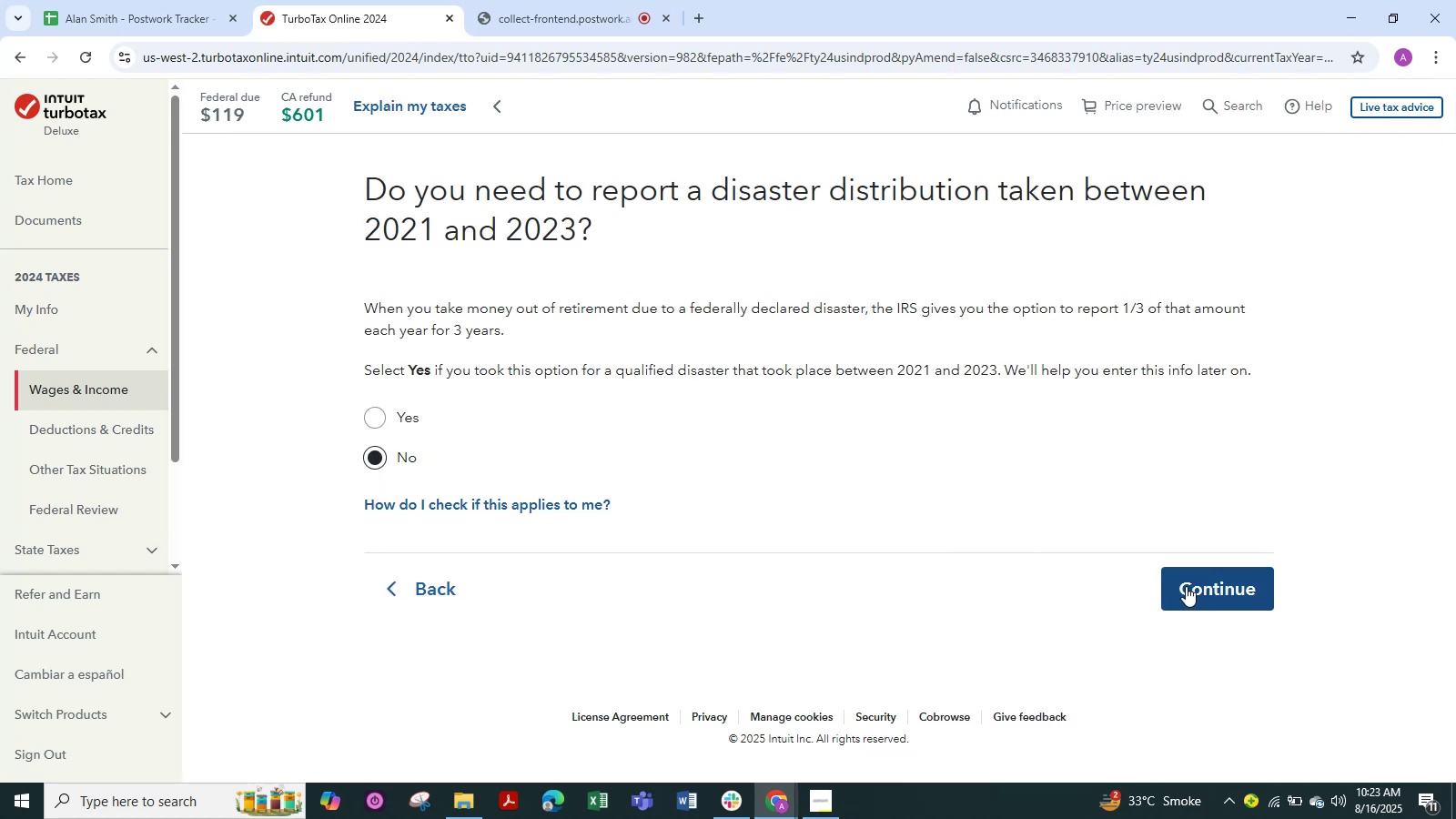 
left_click([1184, 581])
 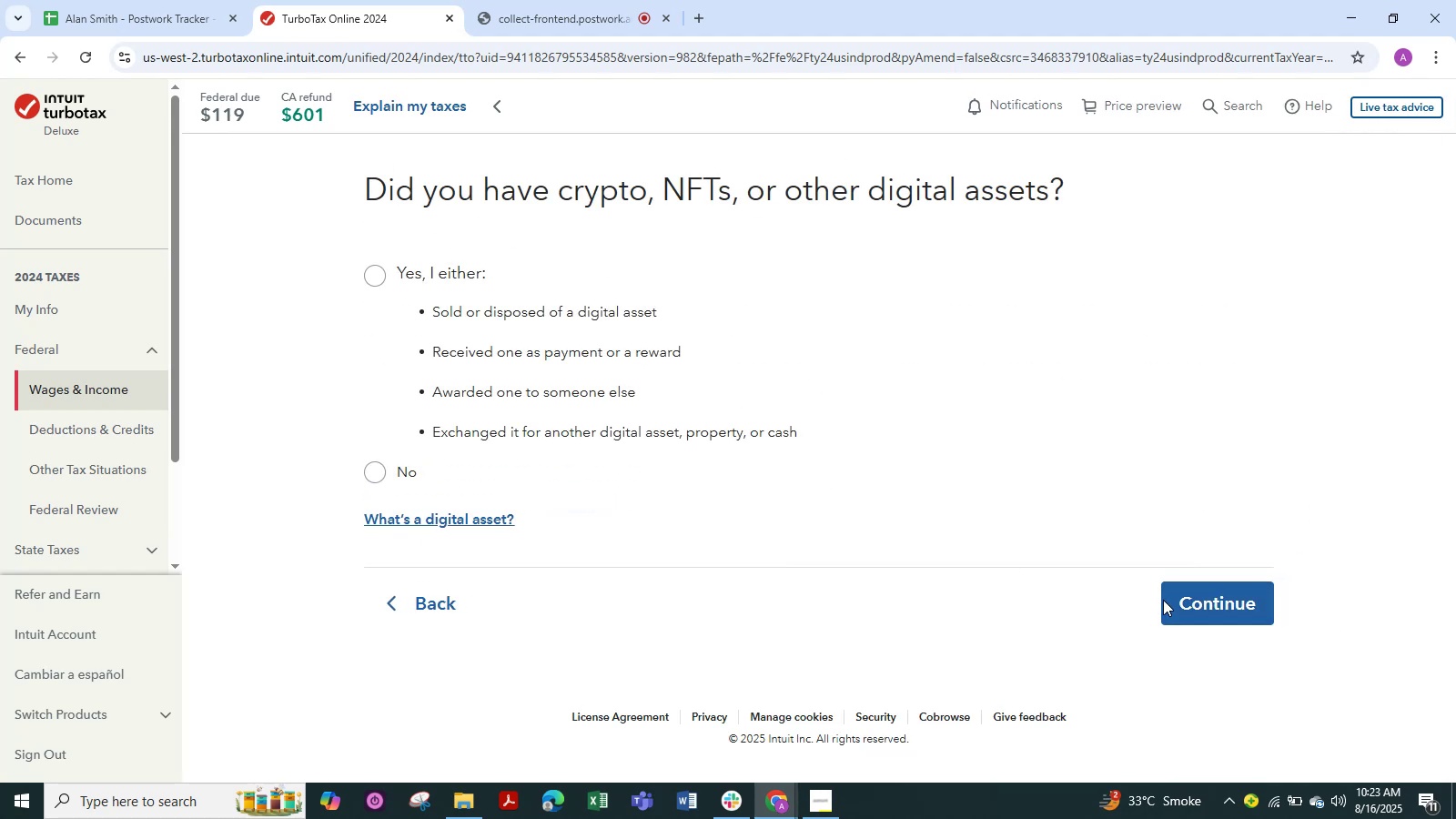 
wait(5.12)
 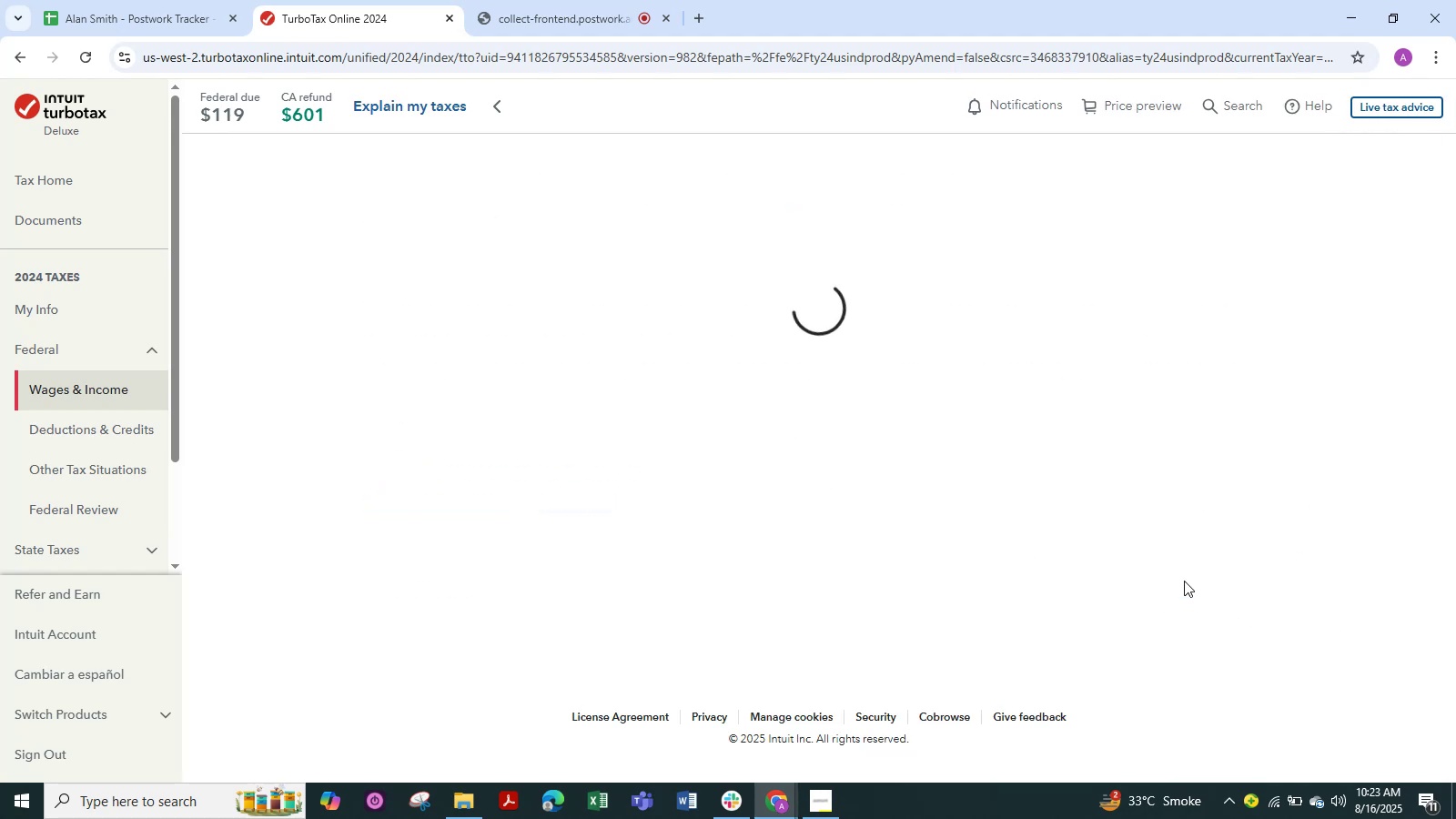 
left_click([1226, 594])
 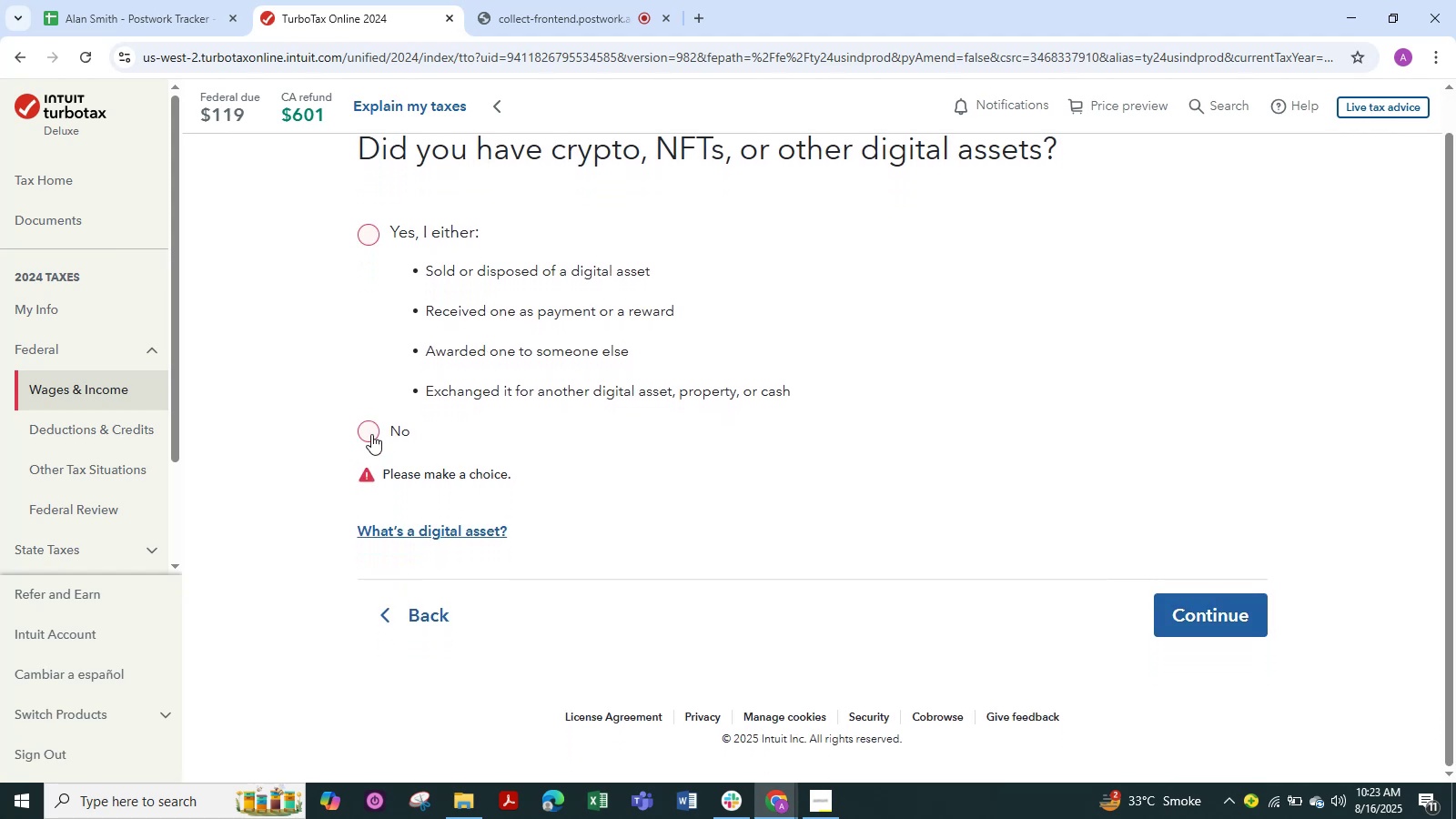 
left_click([384, 430])
 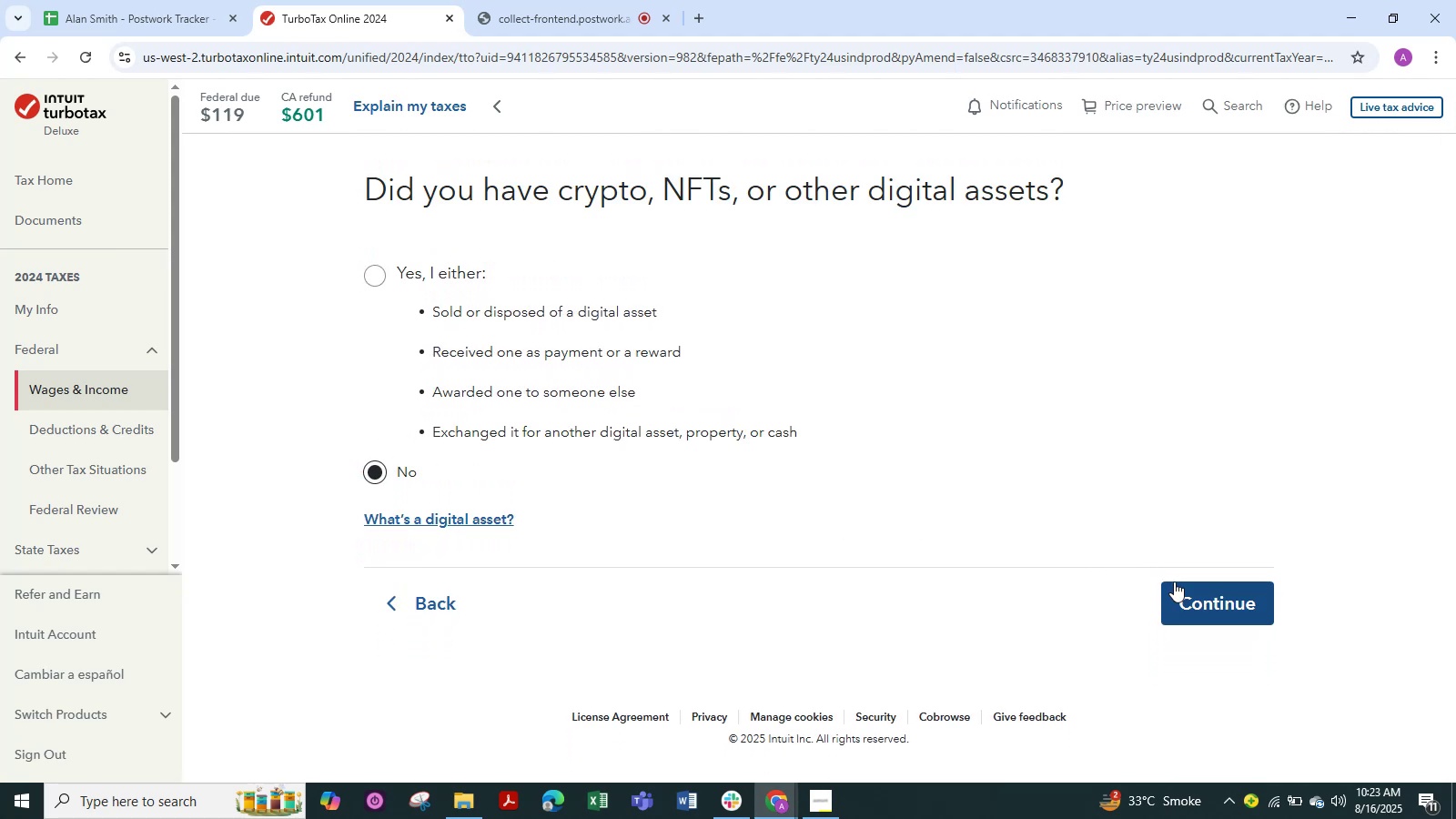 
left_click([1188, 590])
 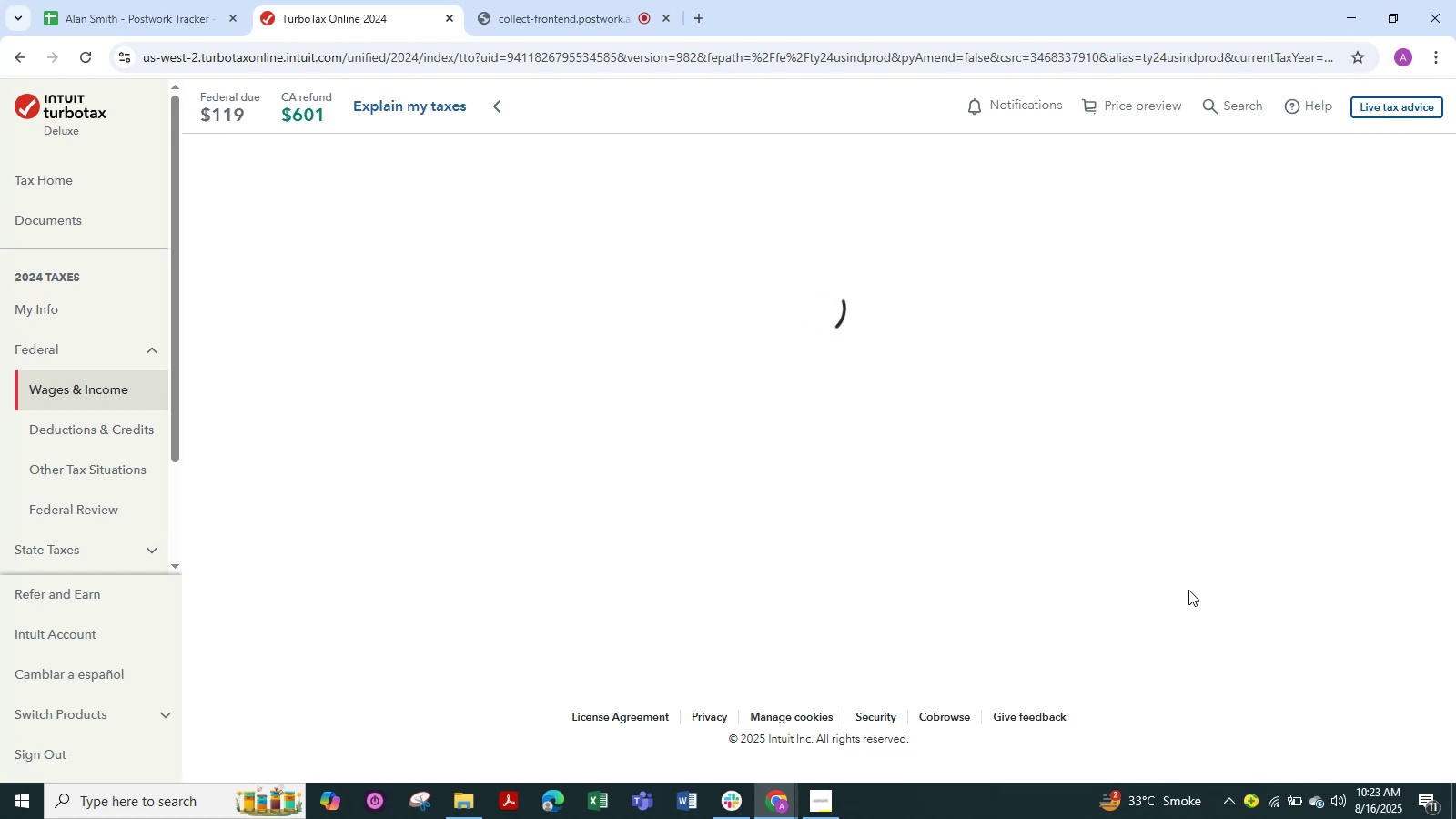 
wait(10.64)
 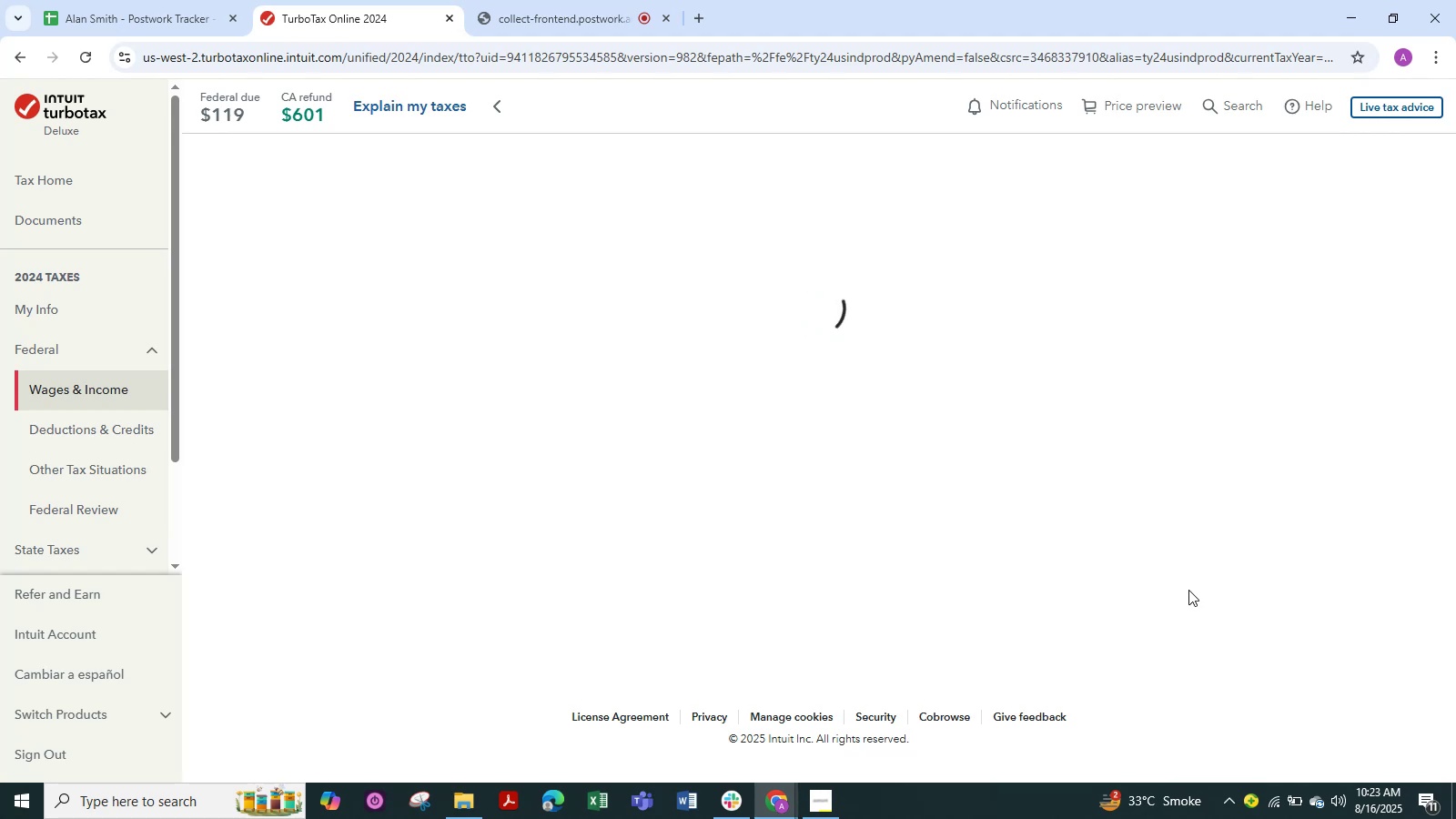 
left_click([1192, 667])
 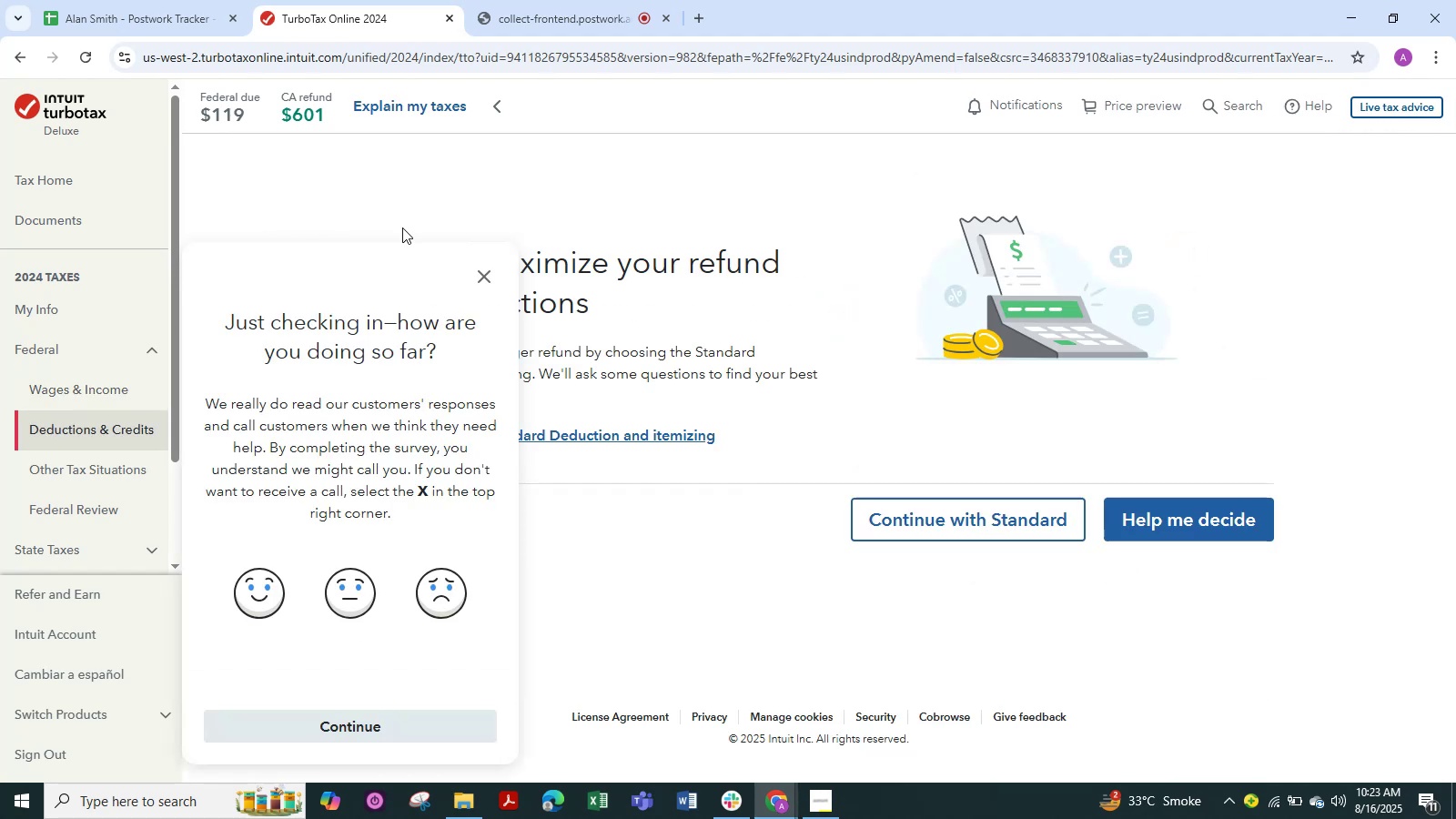 
wait(5.3)
 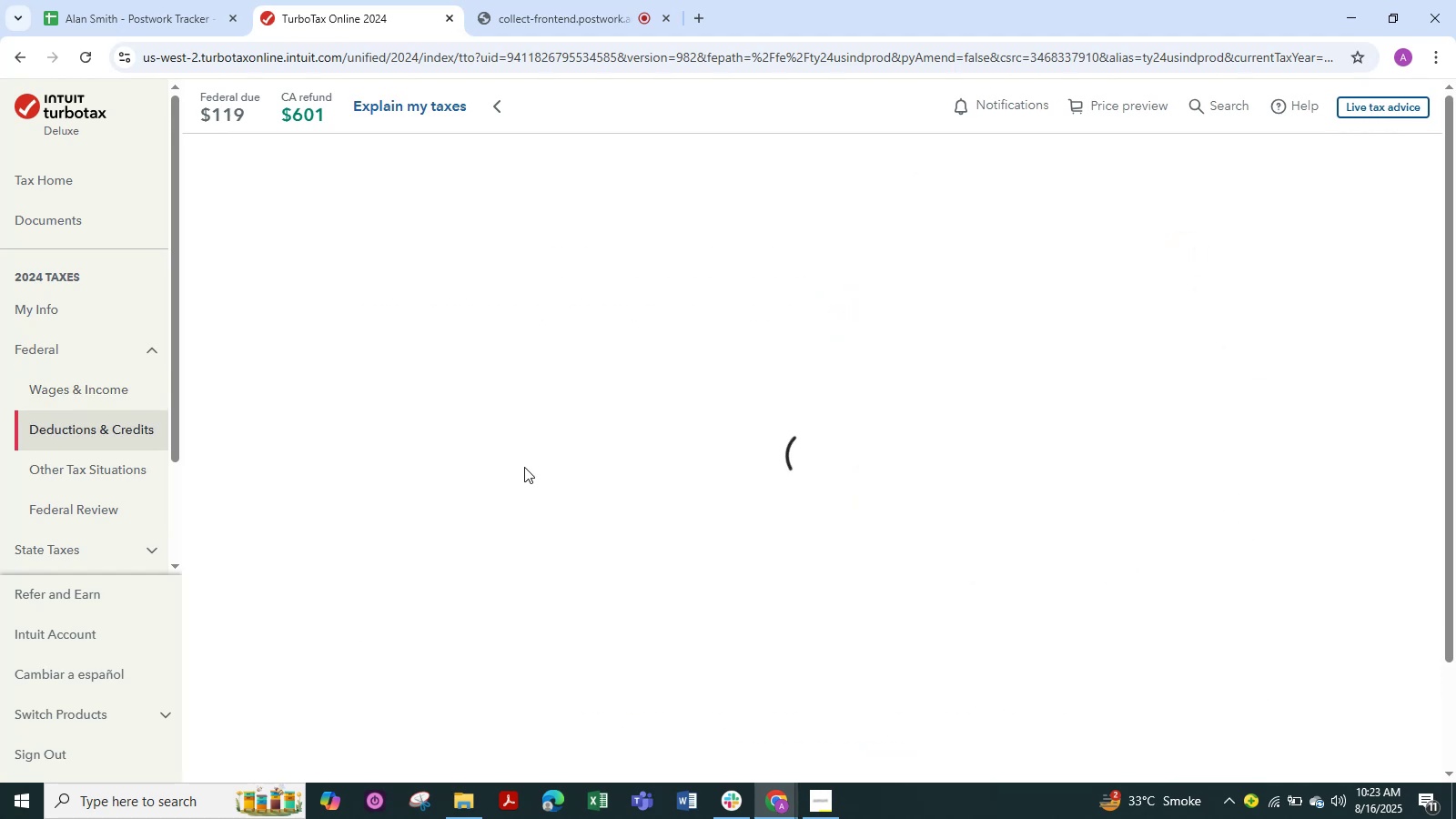 
left_click([482, 276])
 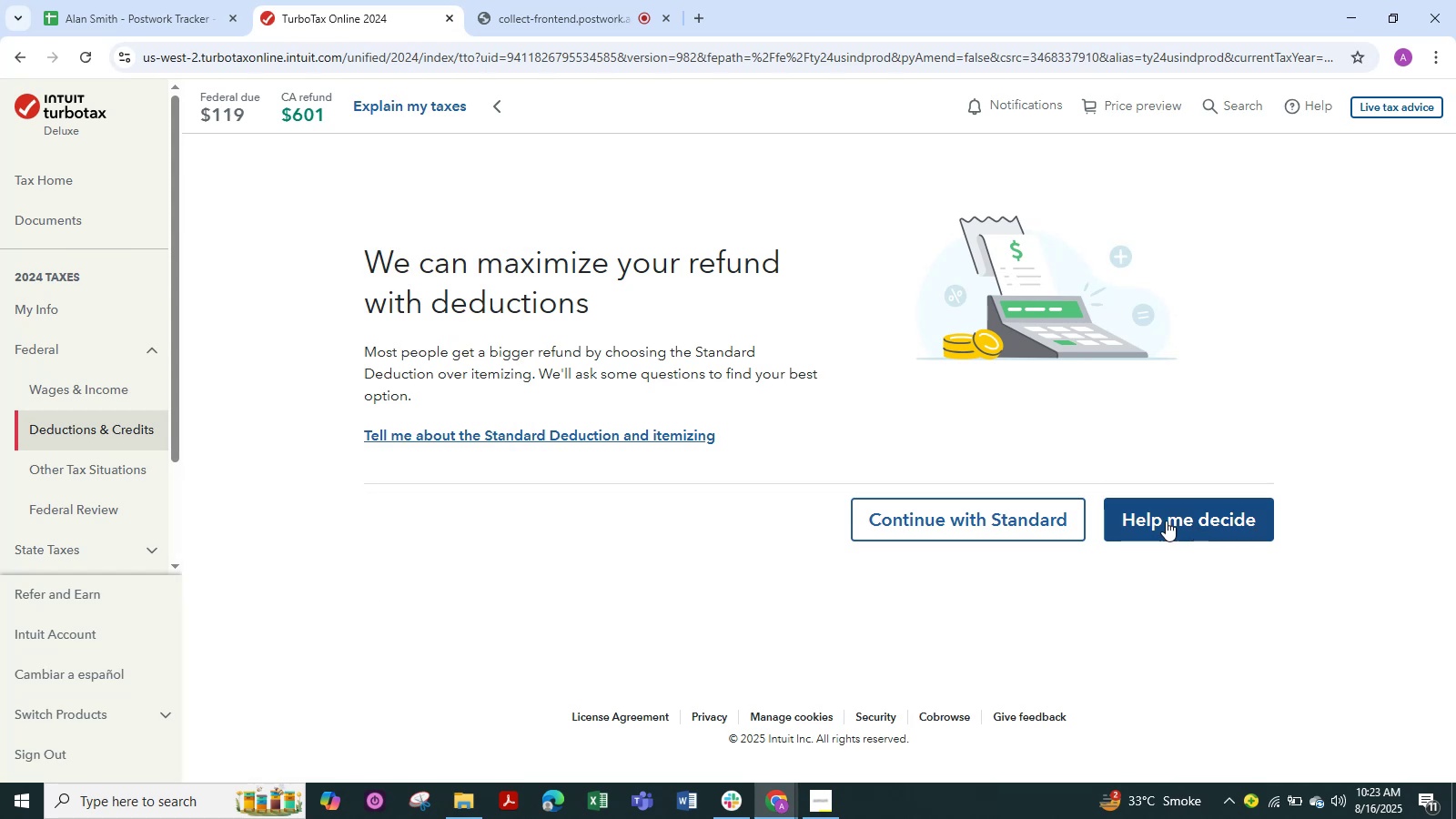 
left_click([993, 521])
 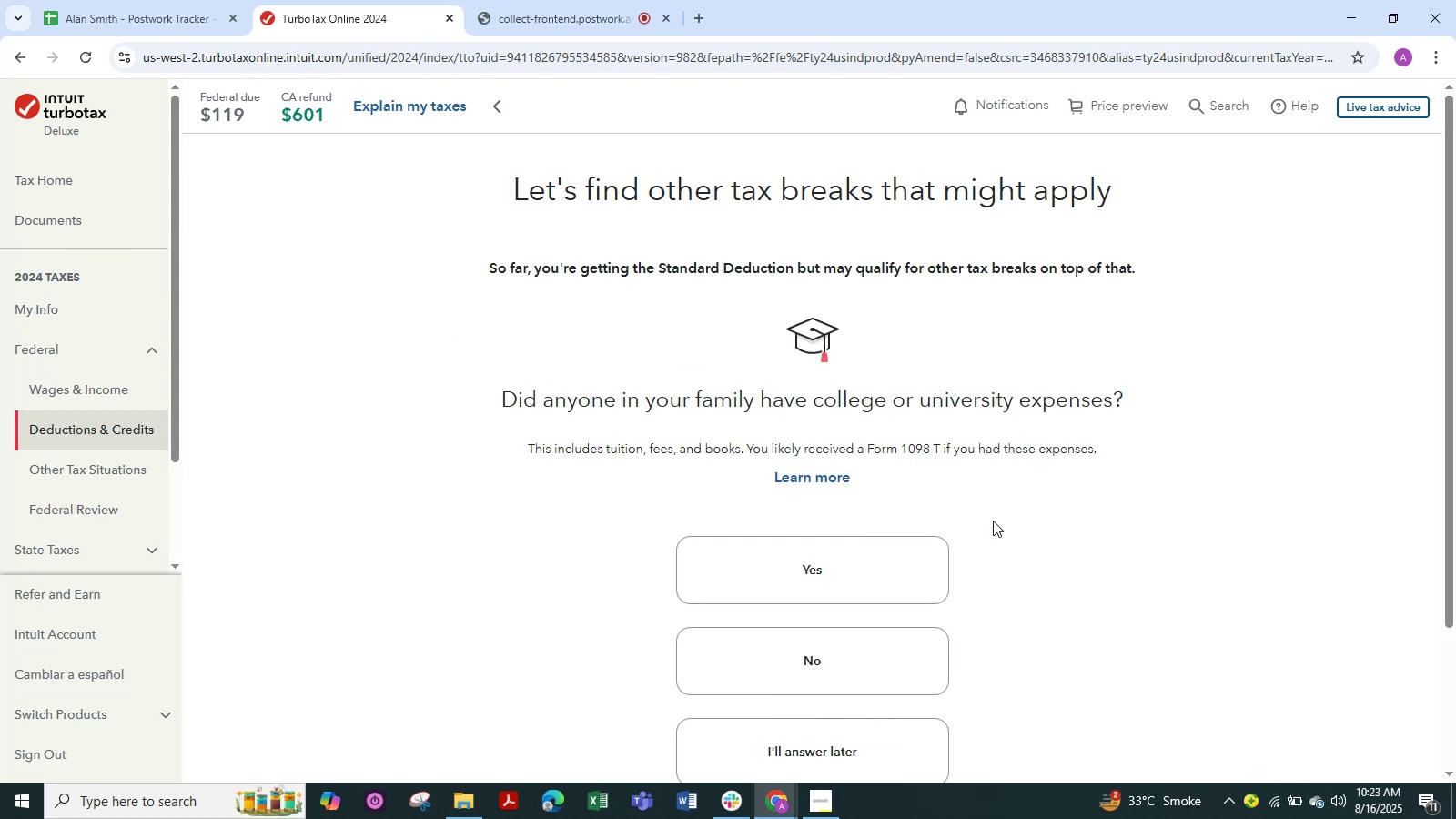 
left_click([747, 655])
 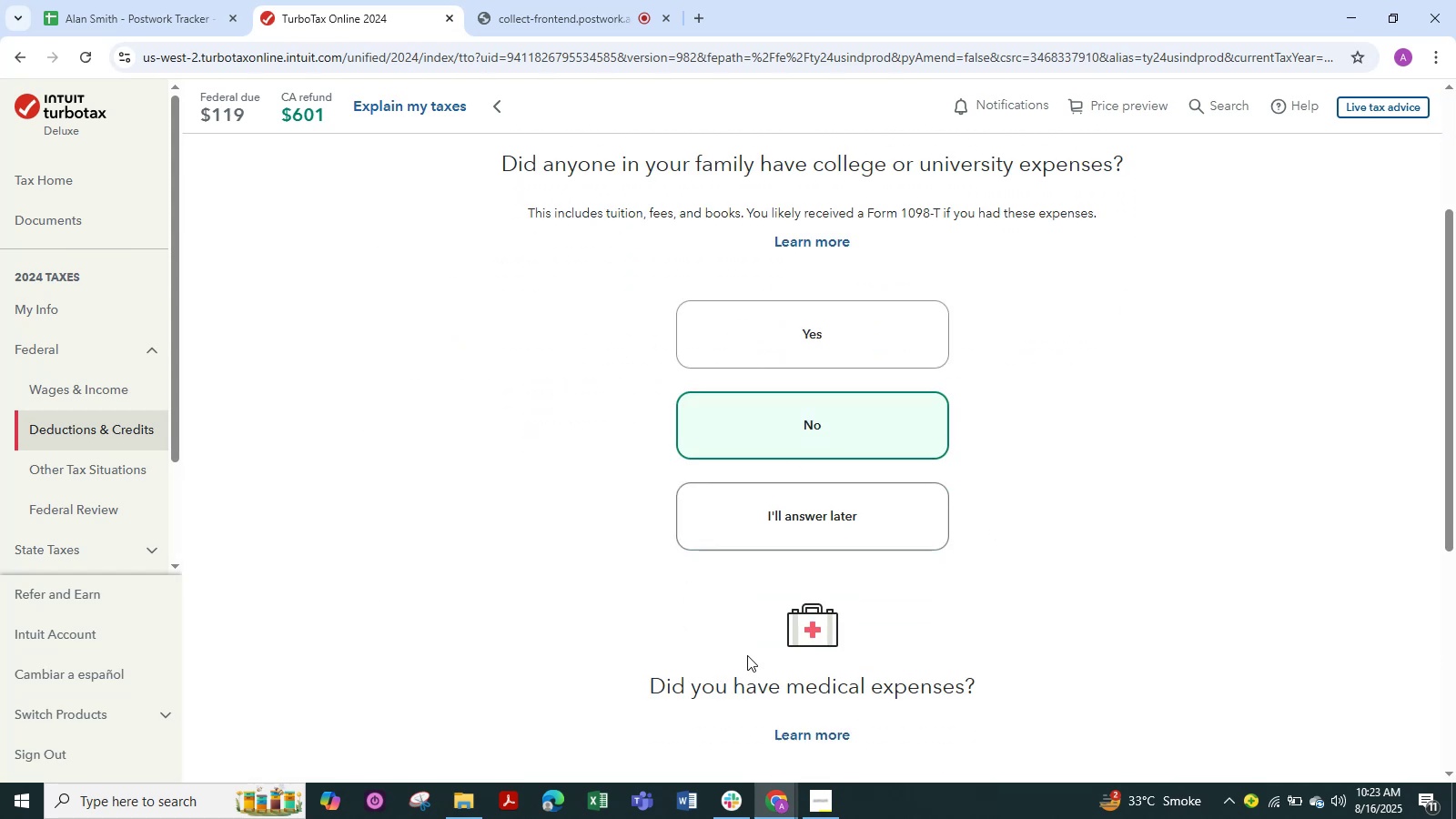 
scroll: coordinate [747, 655], scroll_direction: down, amount: 1.0
 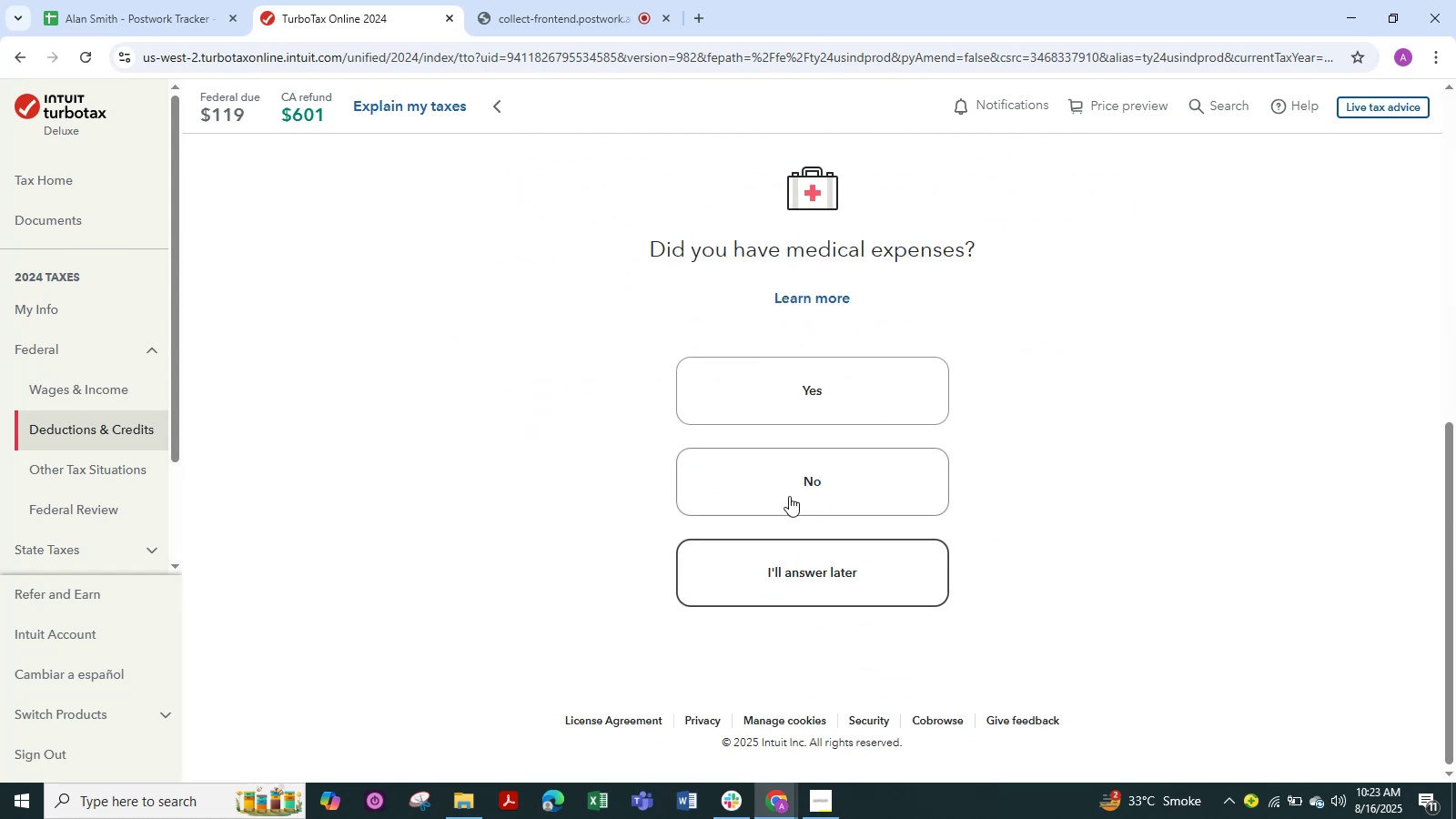 
left_click([791, 483])
 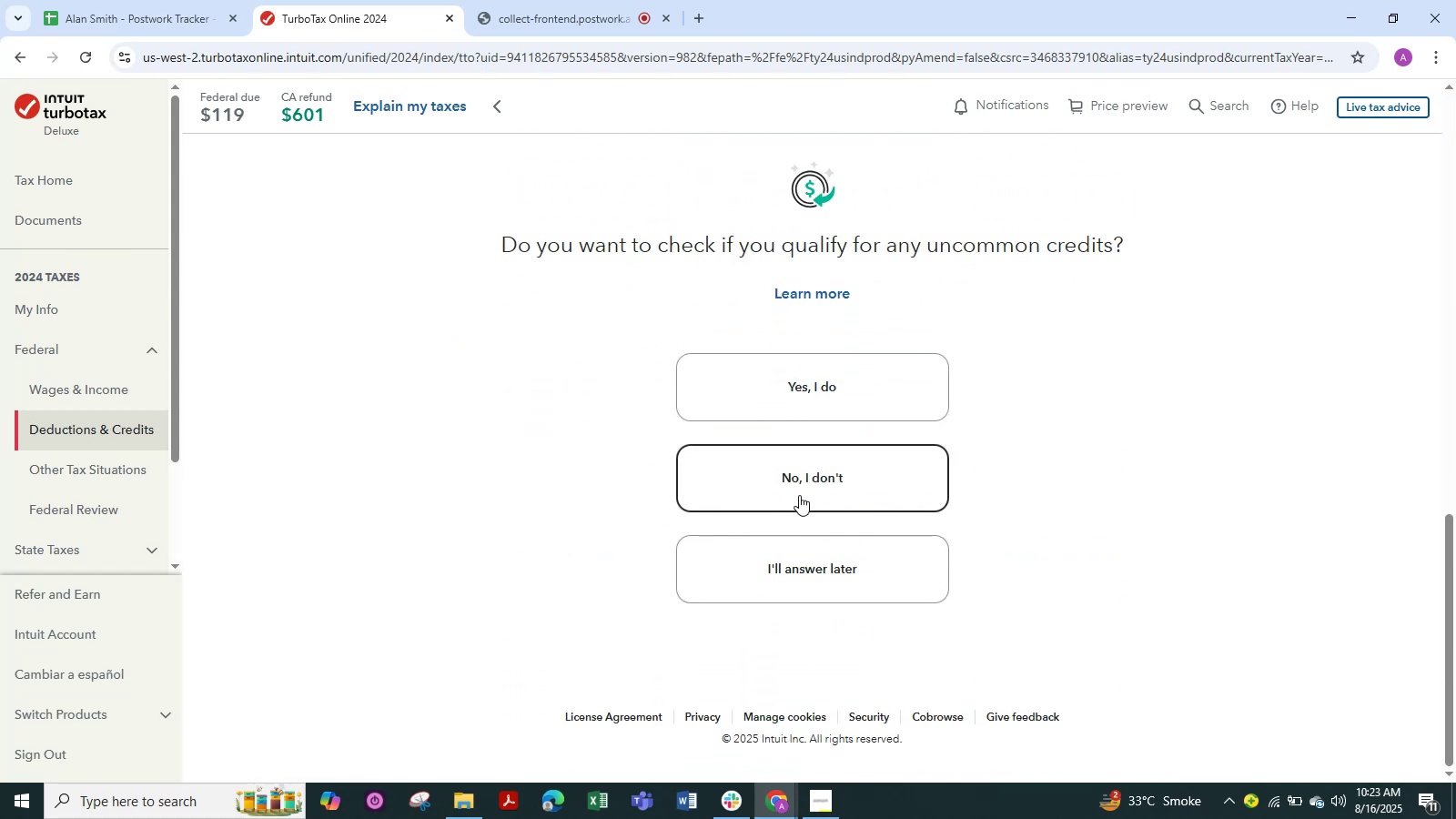 
left_click([799, 493])
 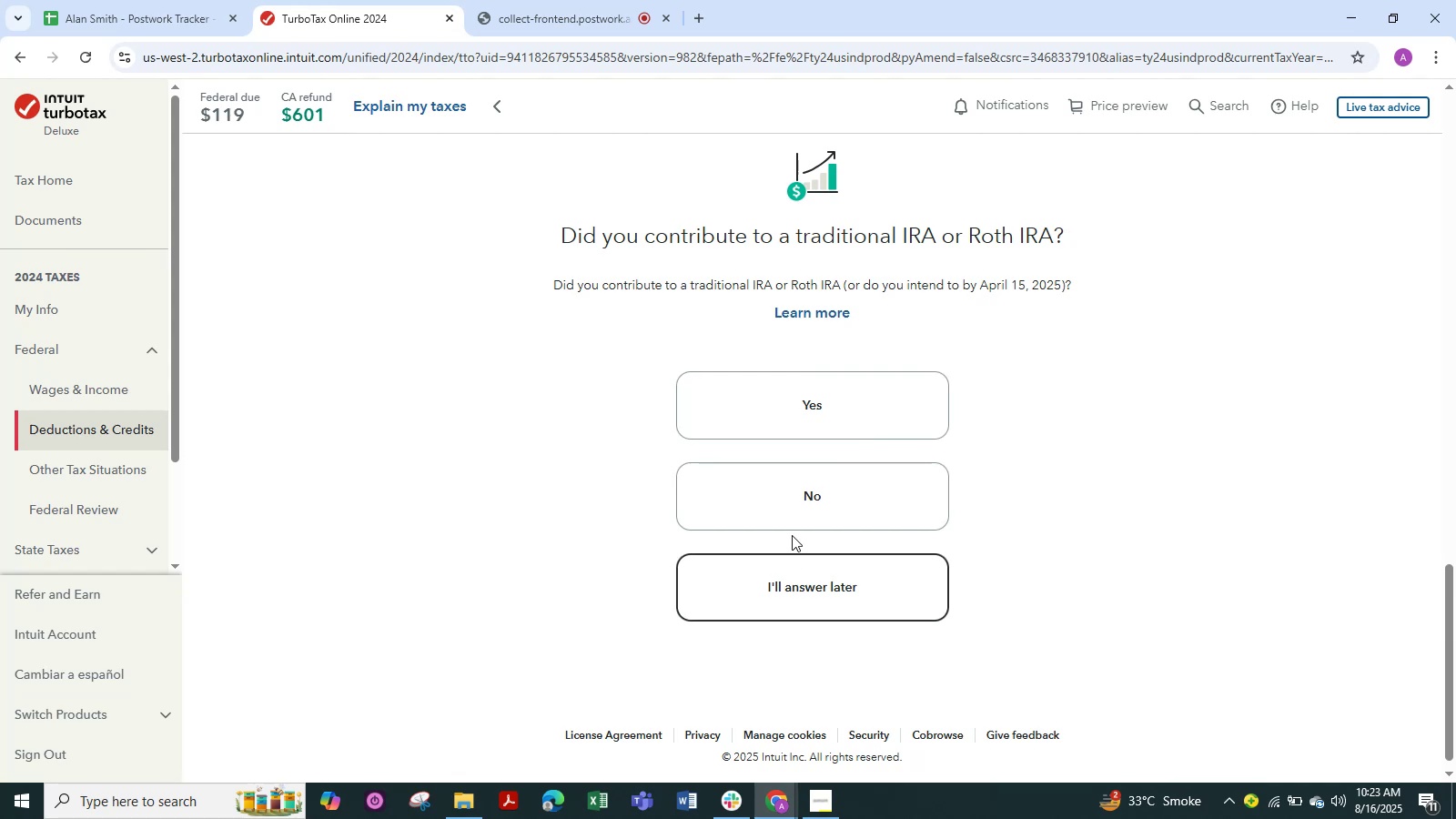 
left_click([795, 505])
 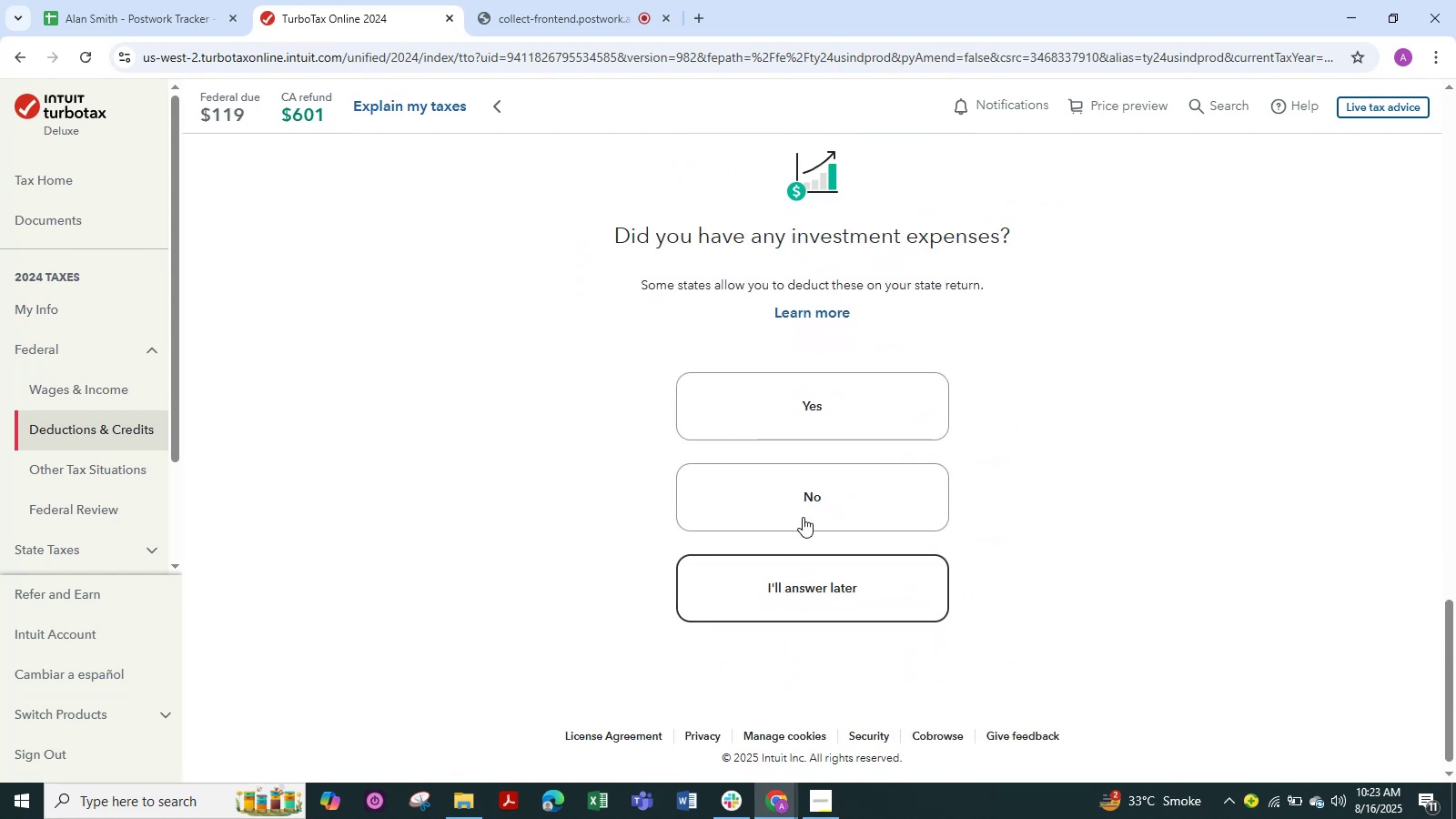 
left_click([780, 489])
 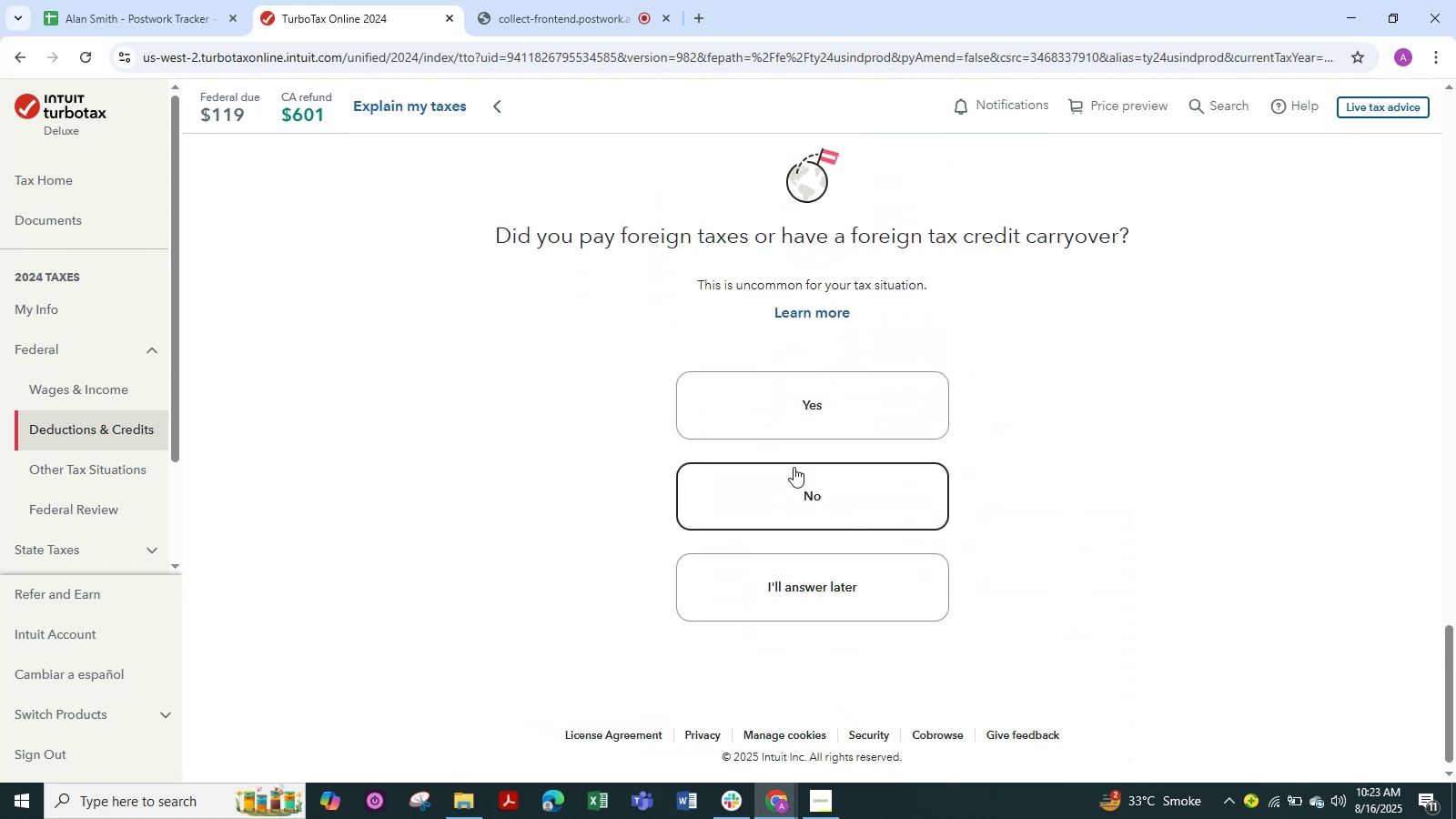 
left_click([799, 480])
 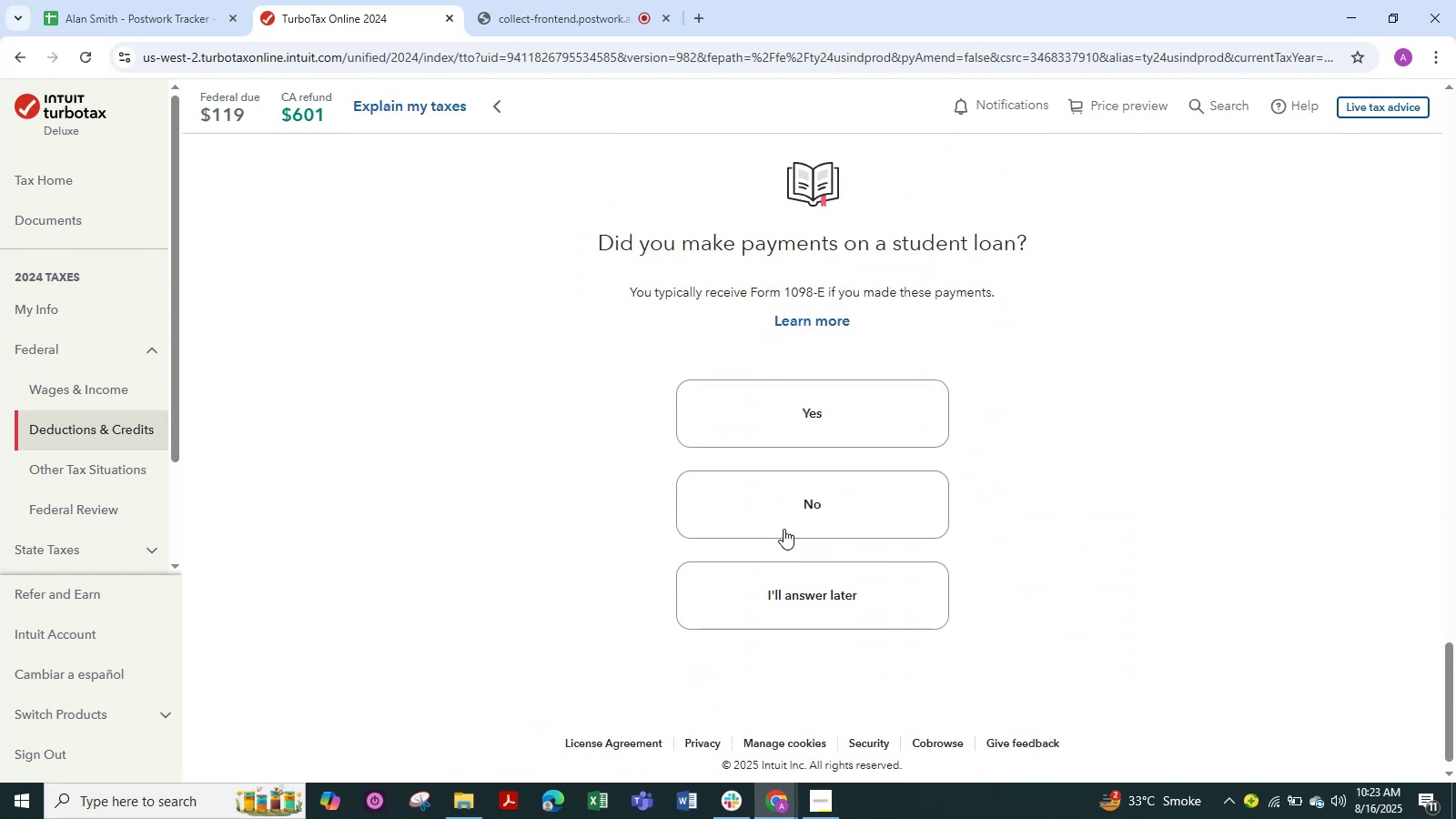 
left_click([784, 527])
 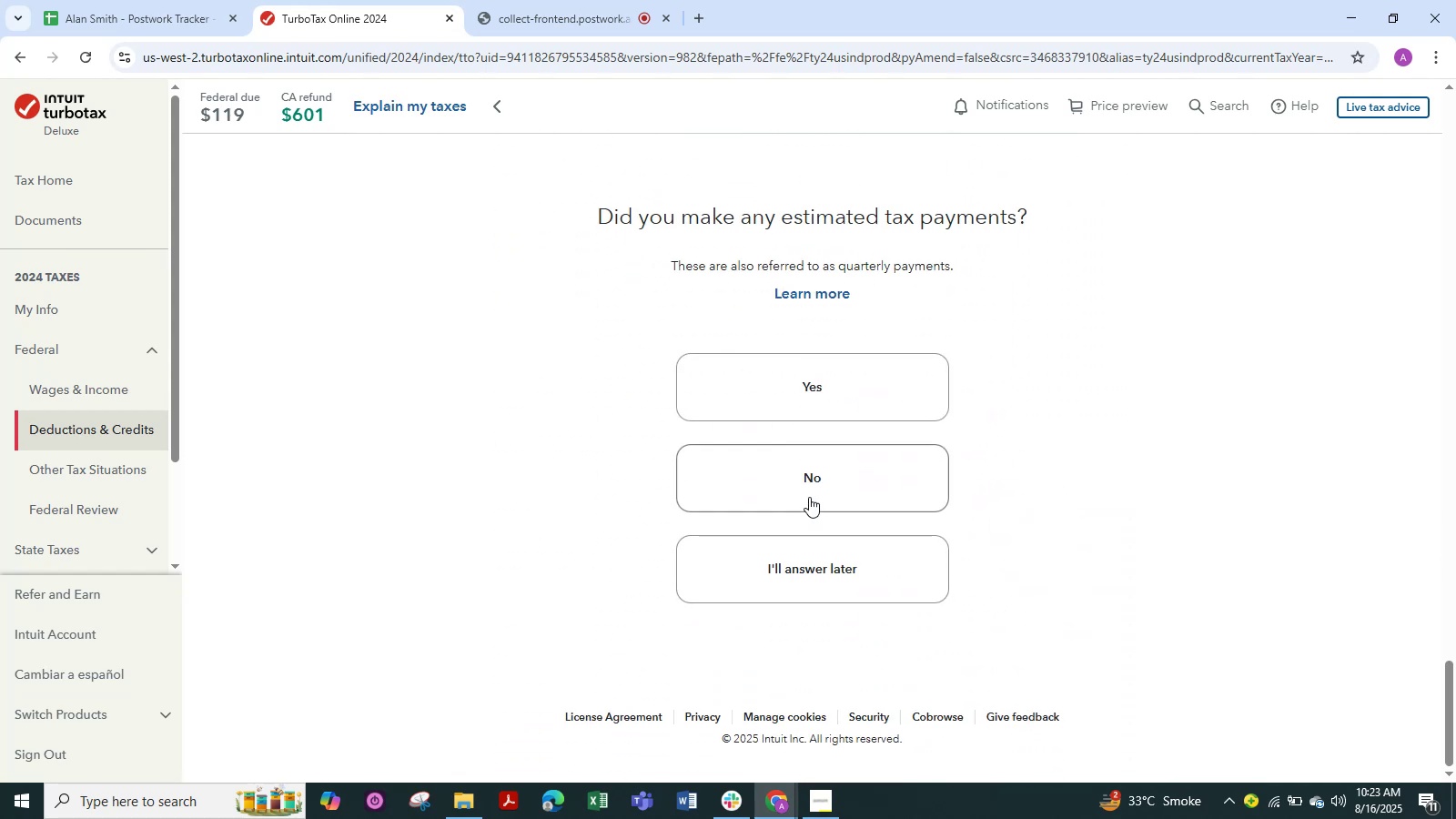 
left_click([794, 484])
 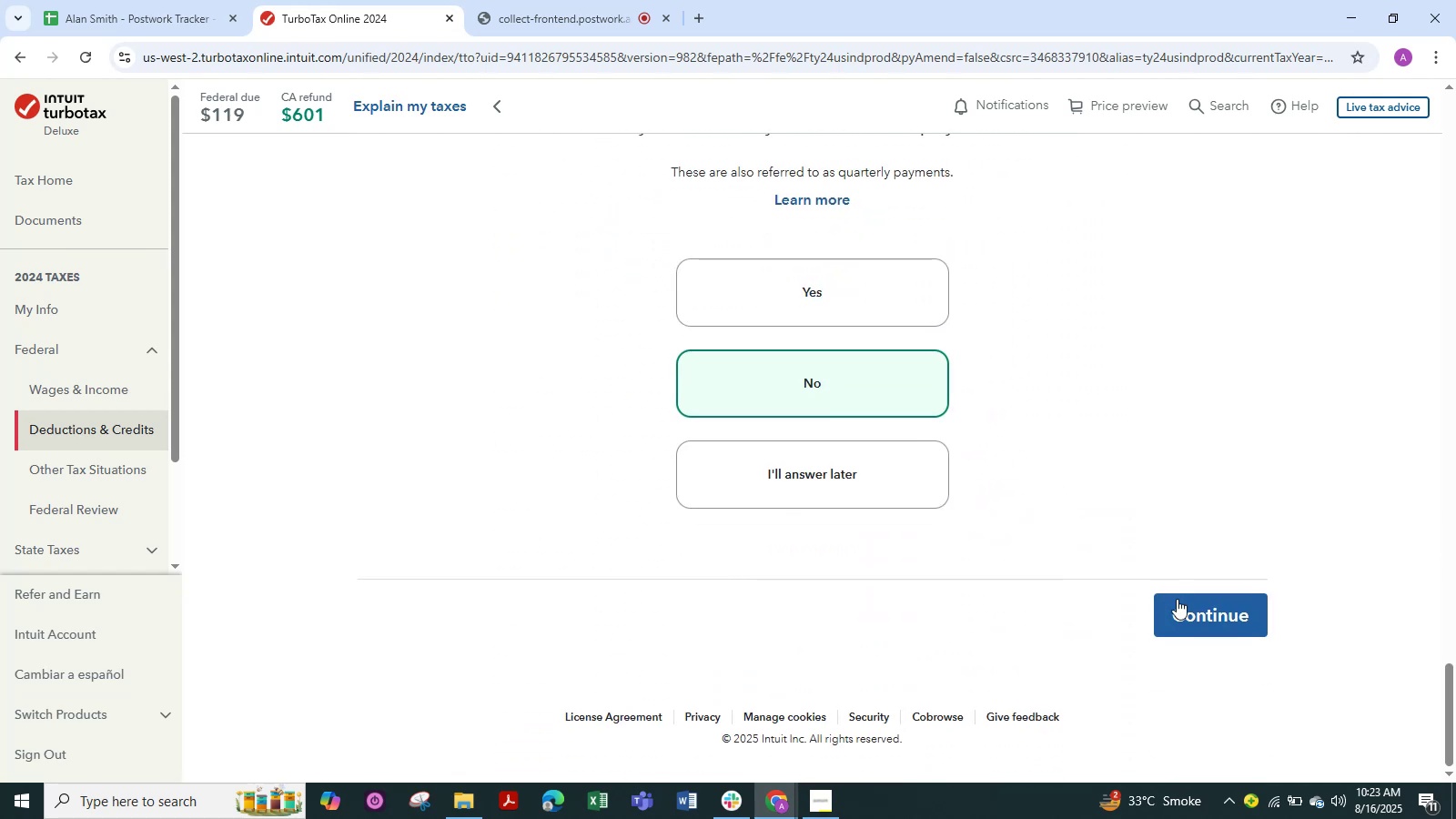 
left_click([1184, 602])
 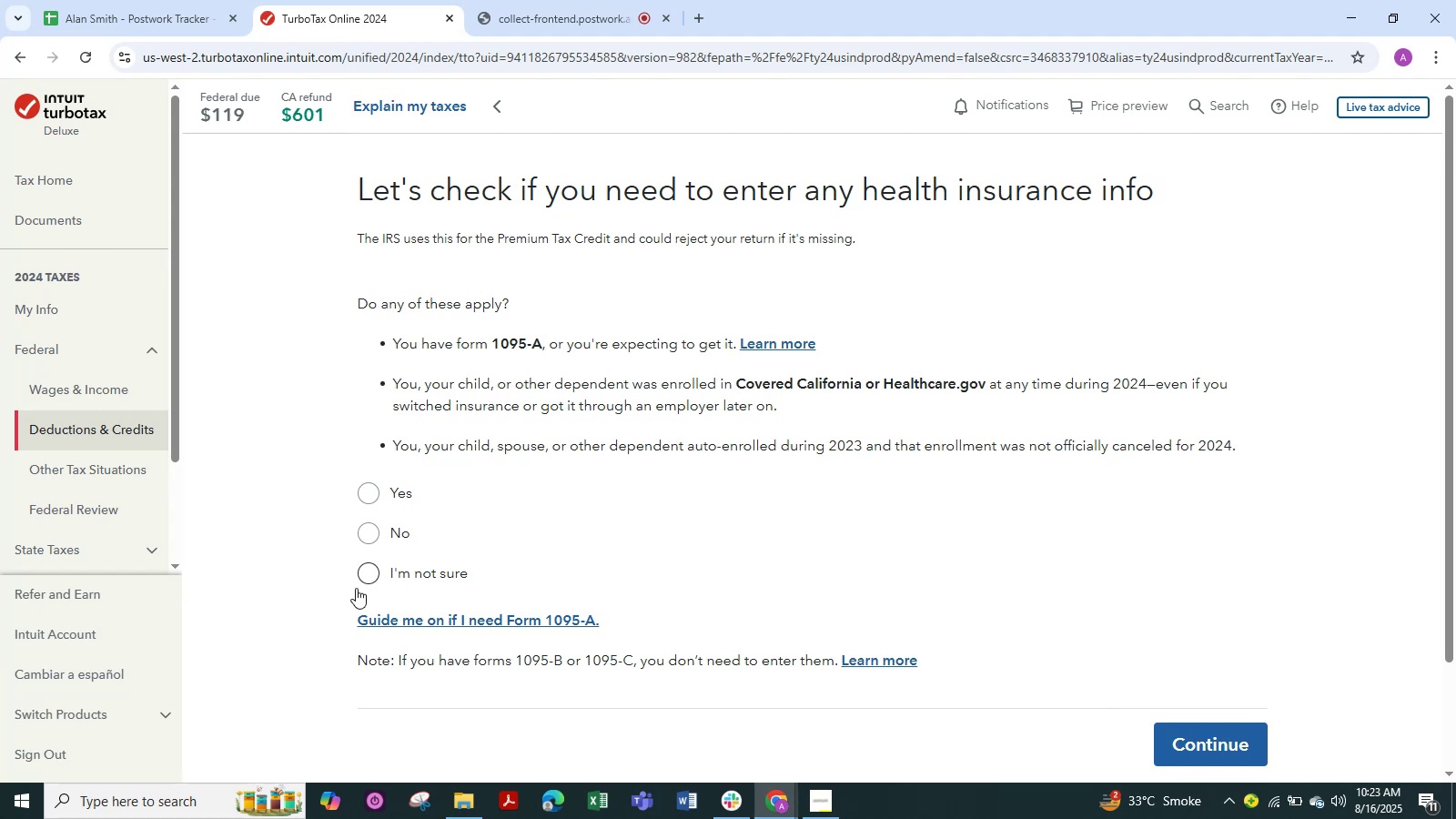 
left_click([374, 543])
 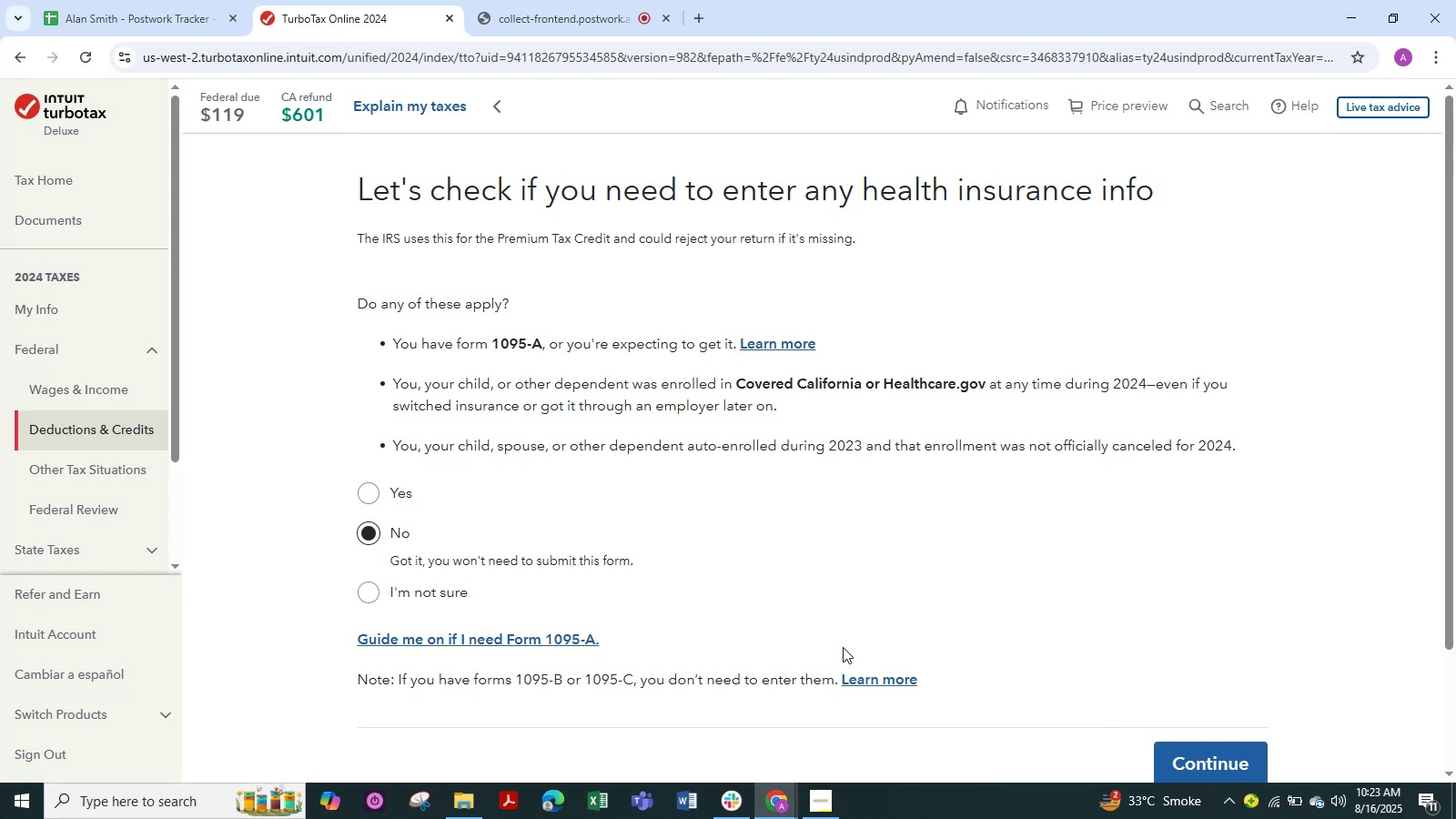 
scroll: coordinate [866, 664], scroll_direction: down, amount: 3.0
 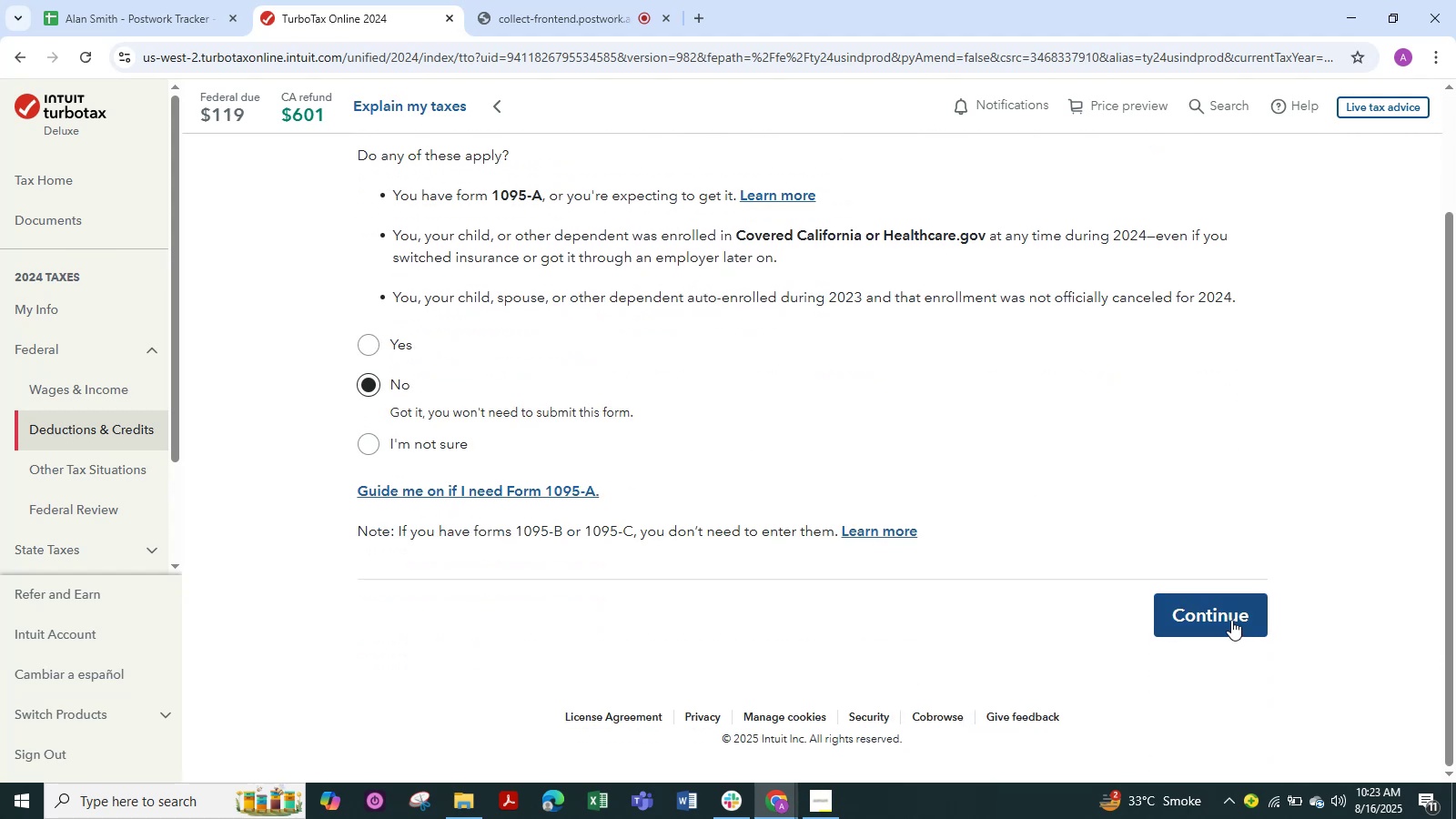 
left_click([1231, 620])
 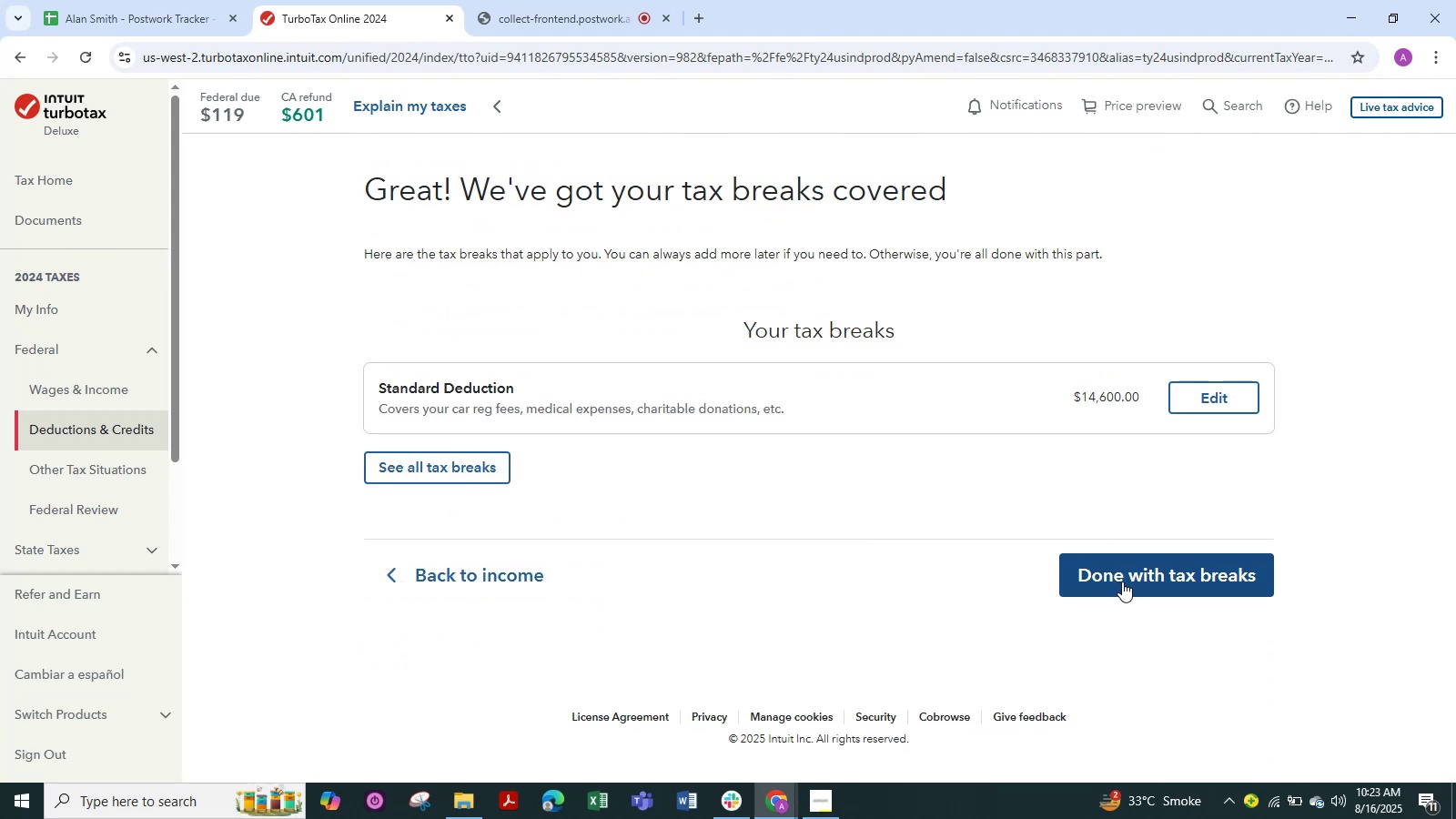 
wait(8.36)
 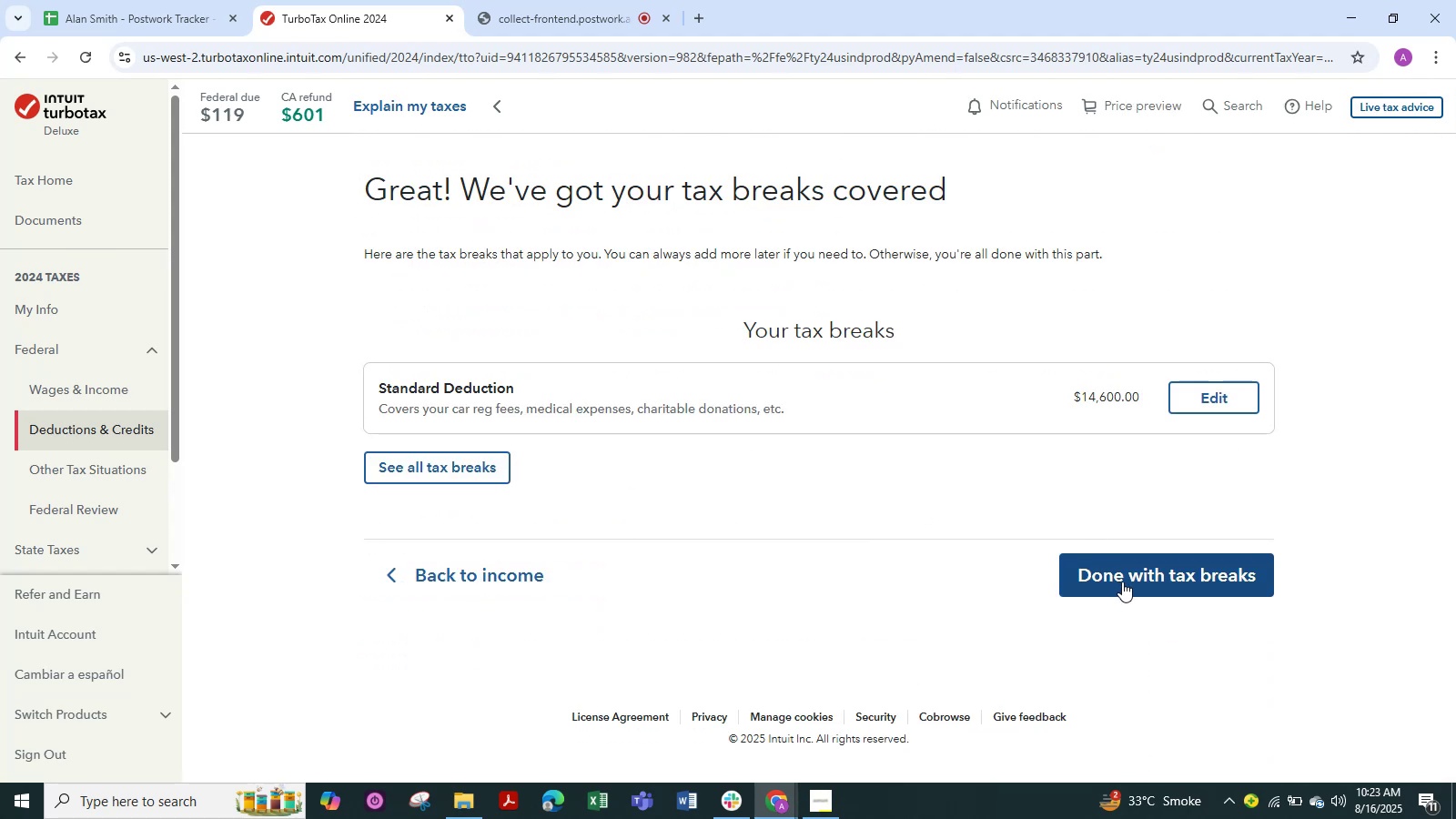 
left_click([1129, 581])
 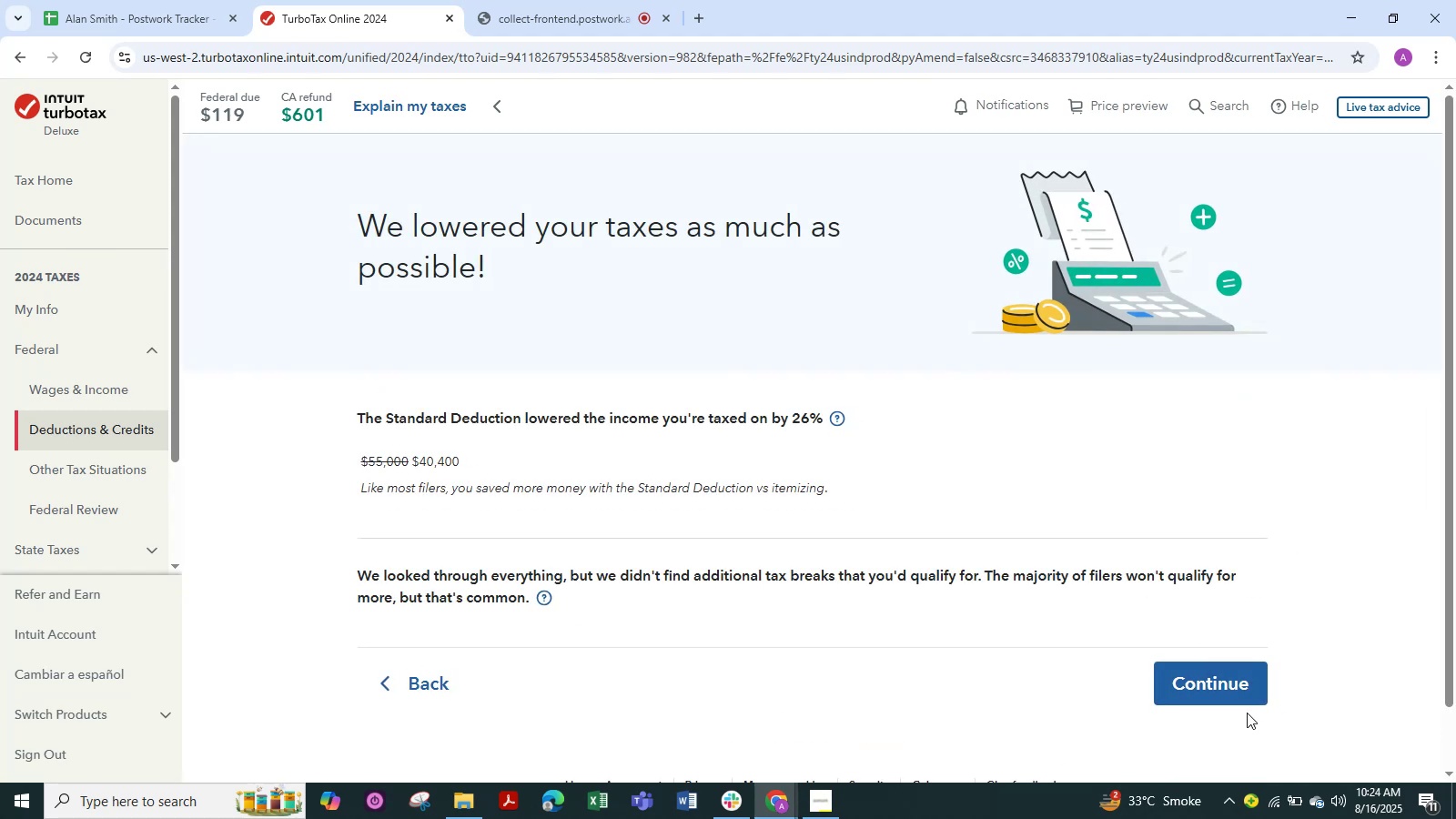 
left_click([1213, 691])
 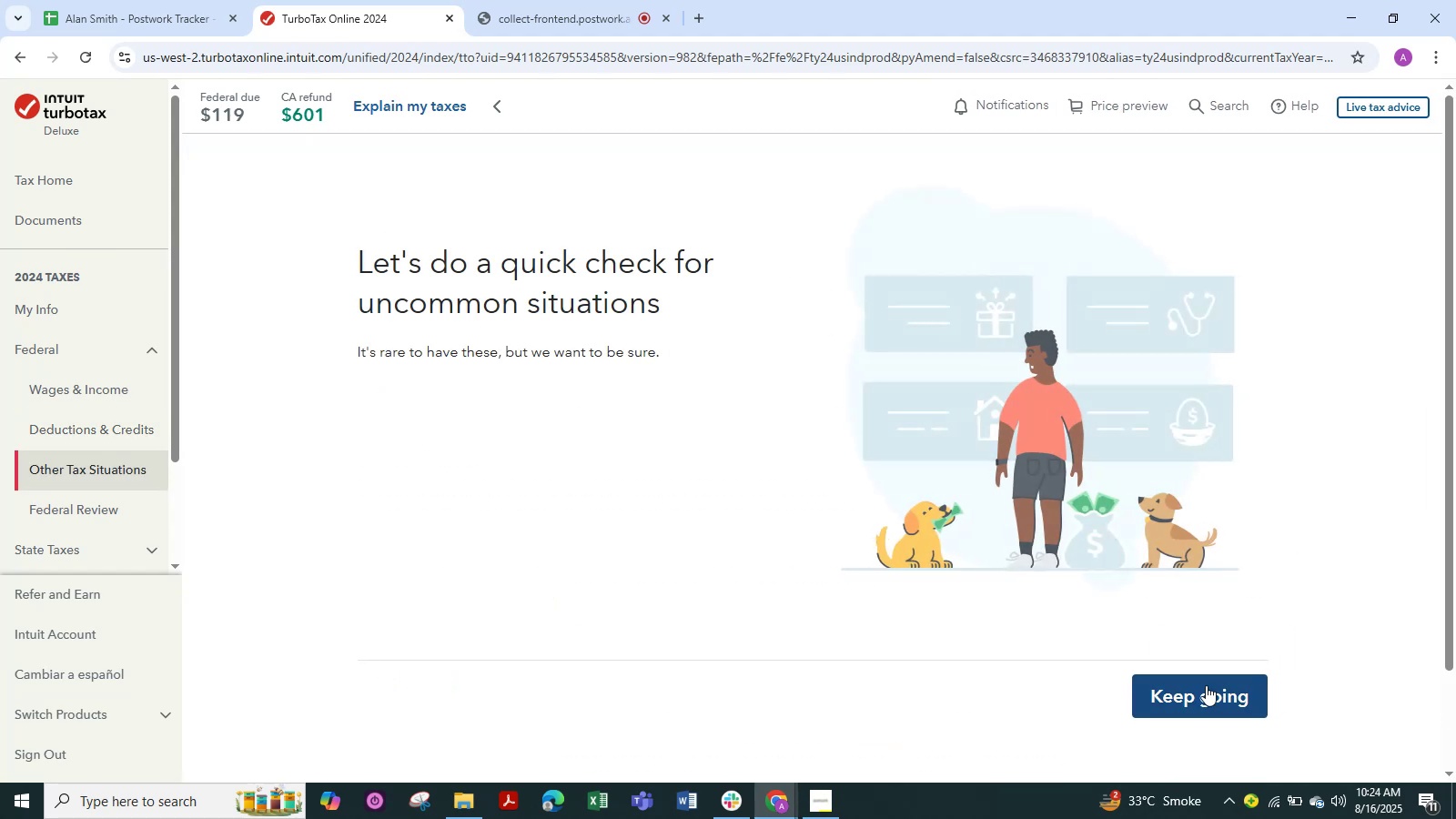 
left_click([1218, 698])
 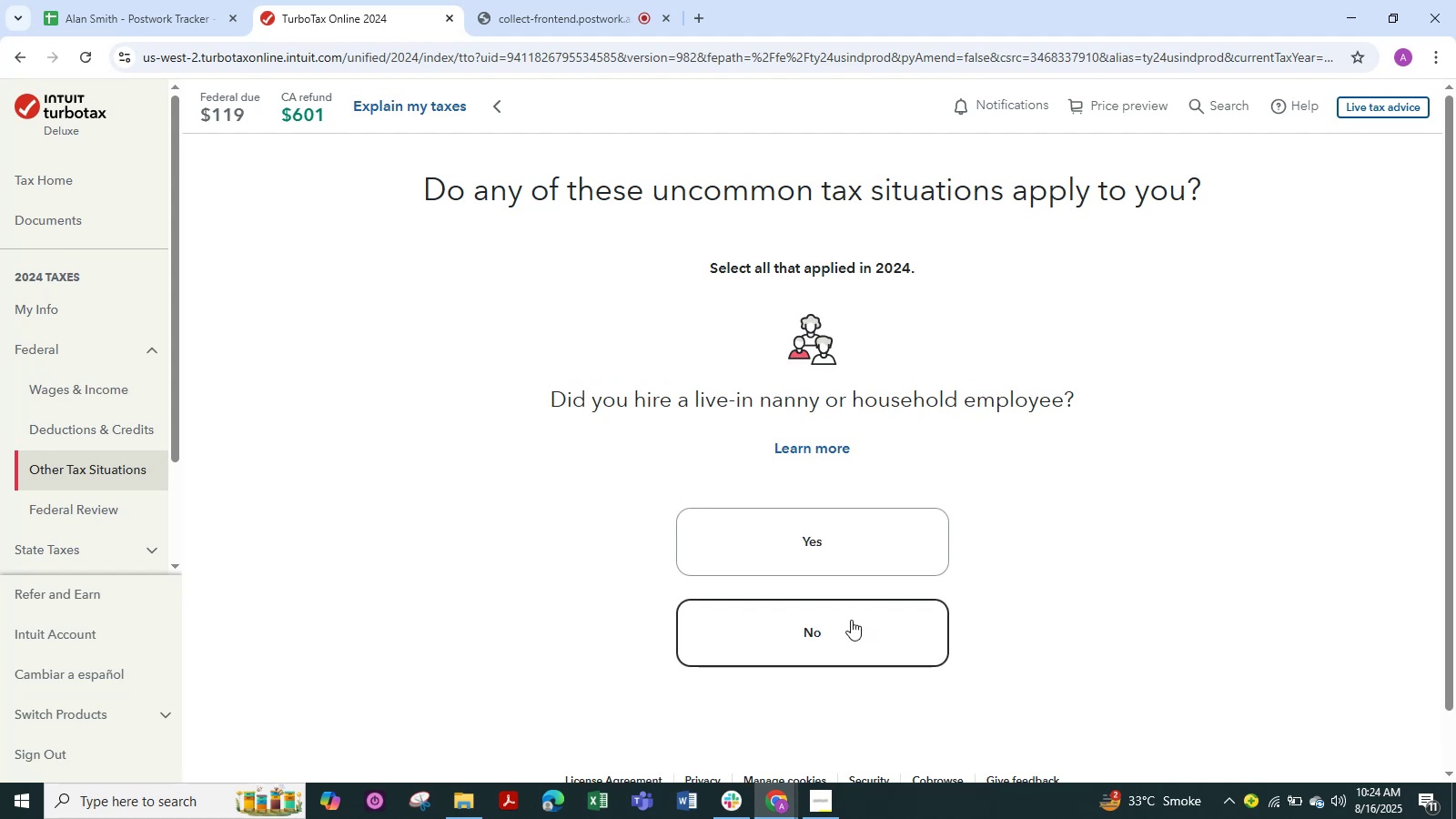 
left_click([851, 620])
 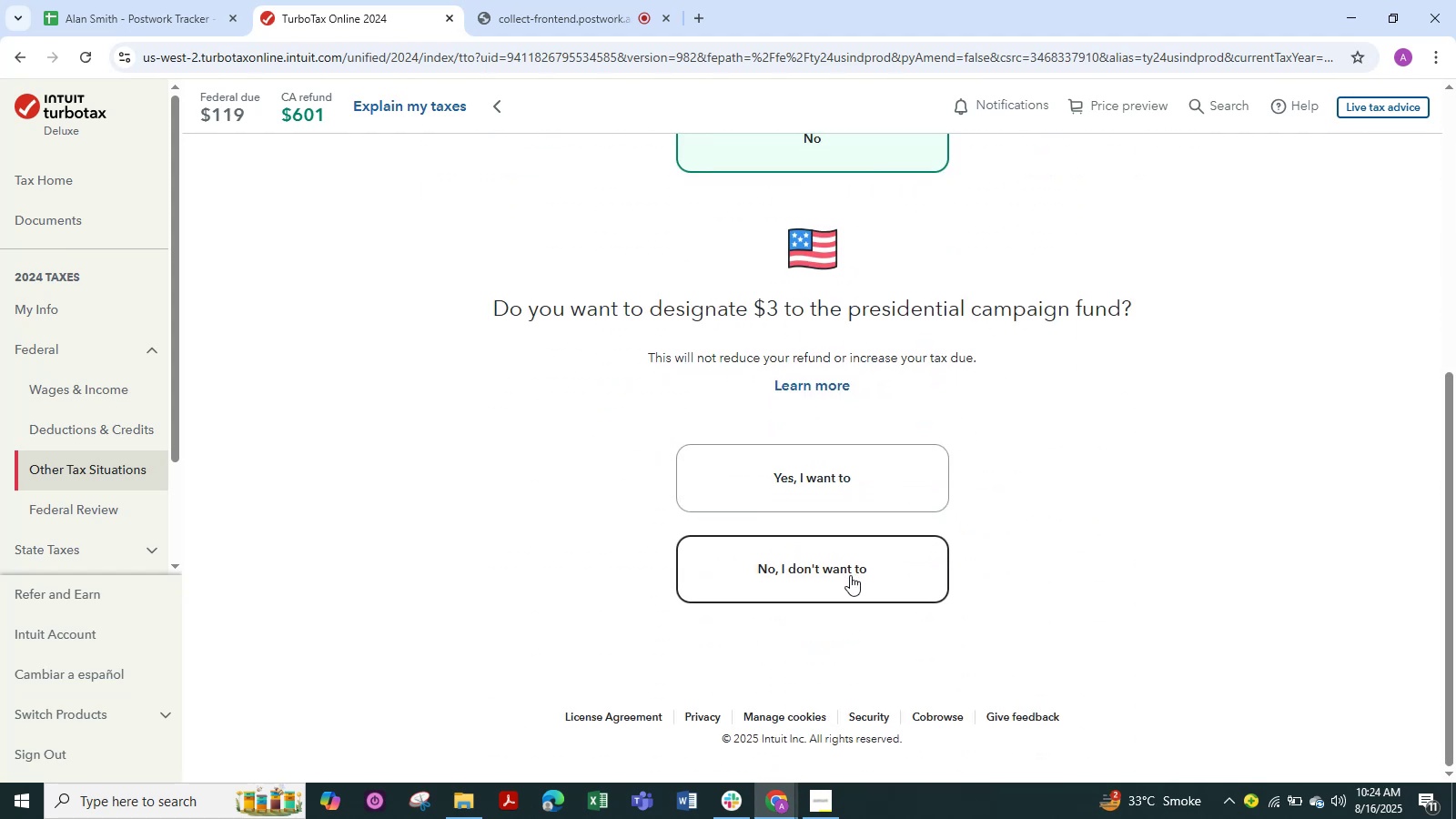 
left_click([850, 575])
 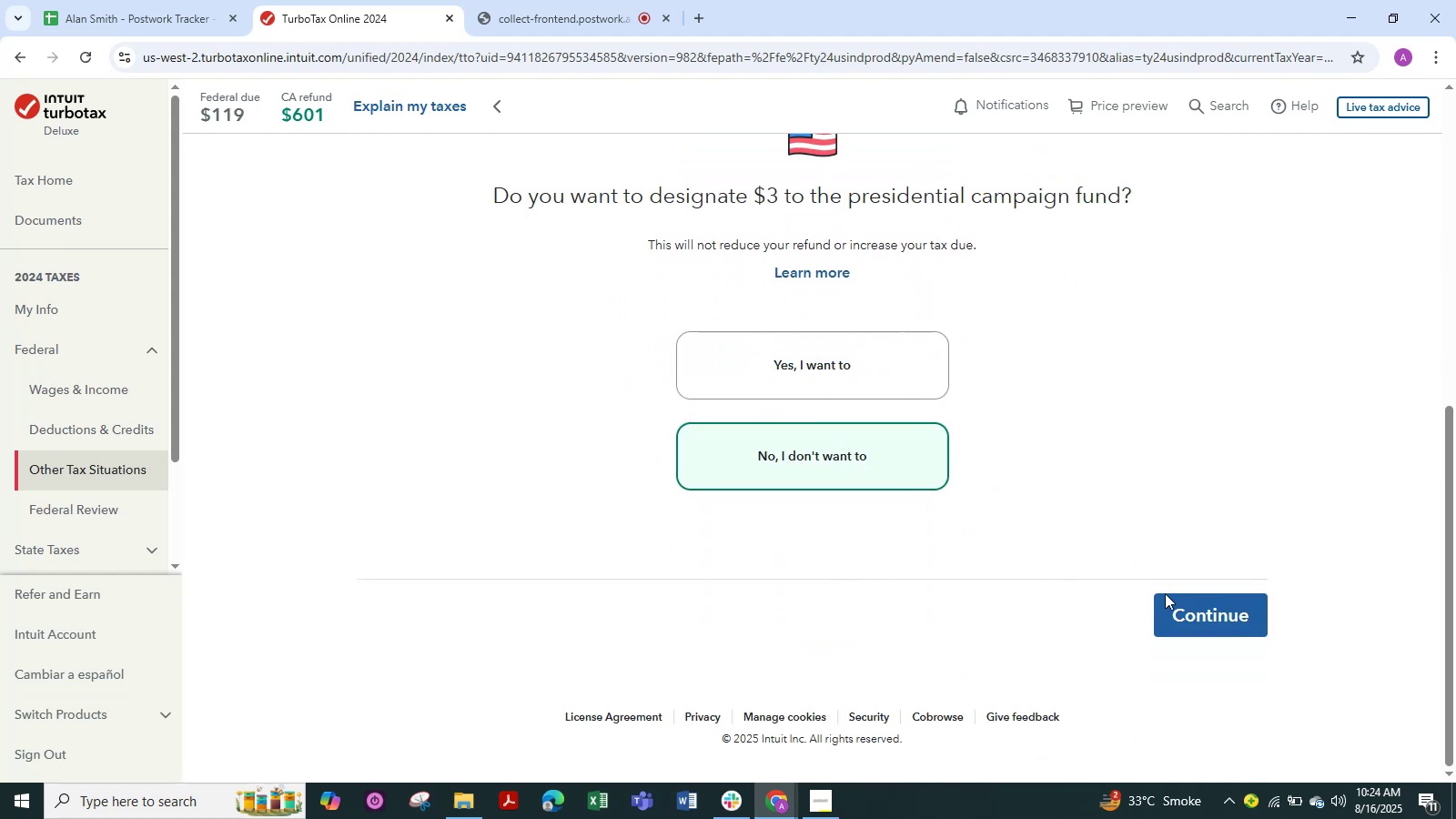 
left_click([1229, 612])
 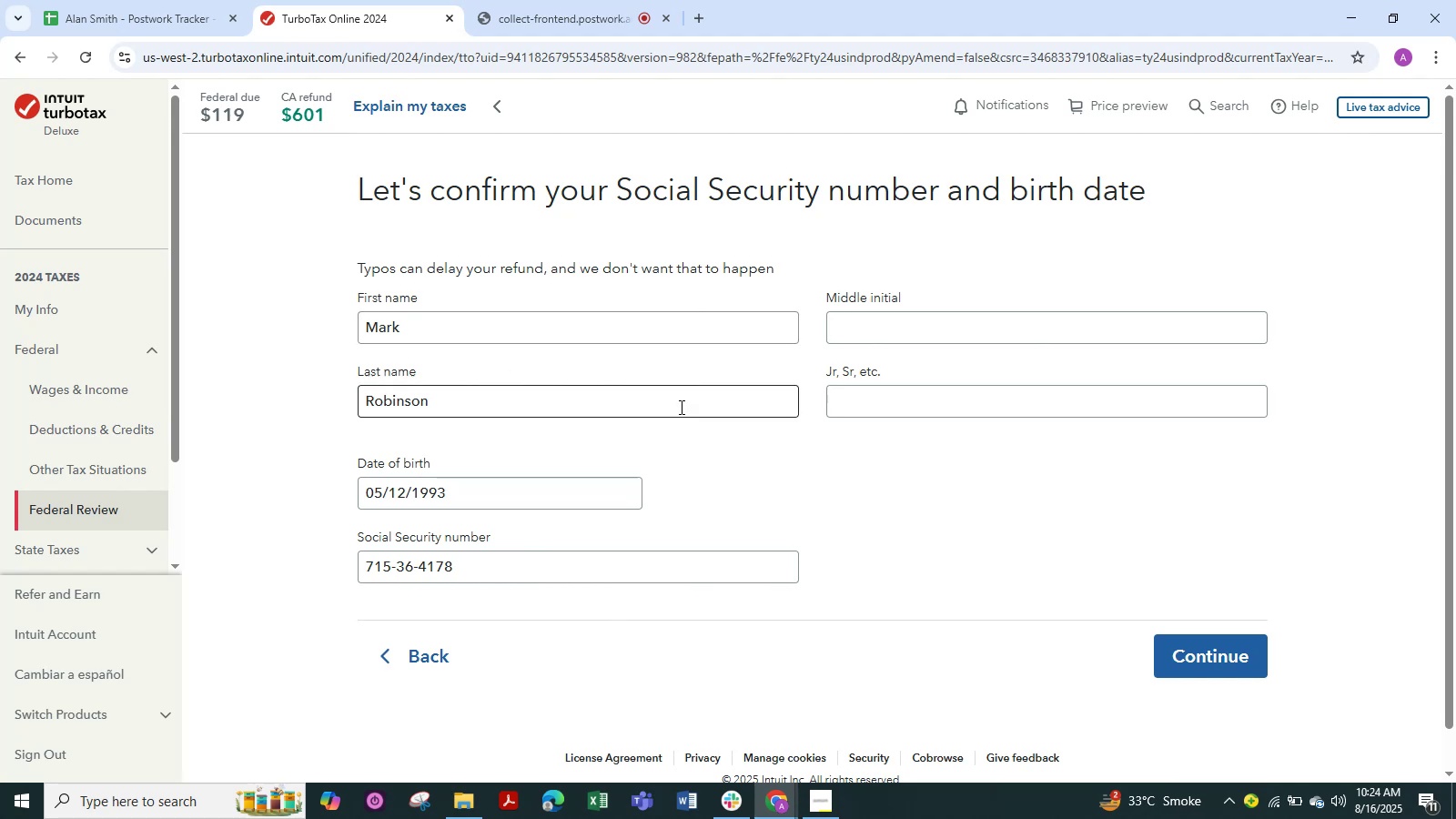 
wait(30.98)
 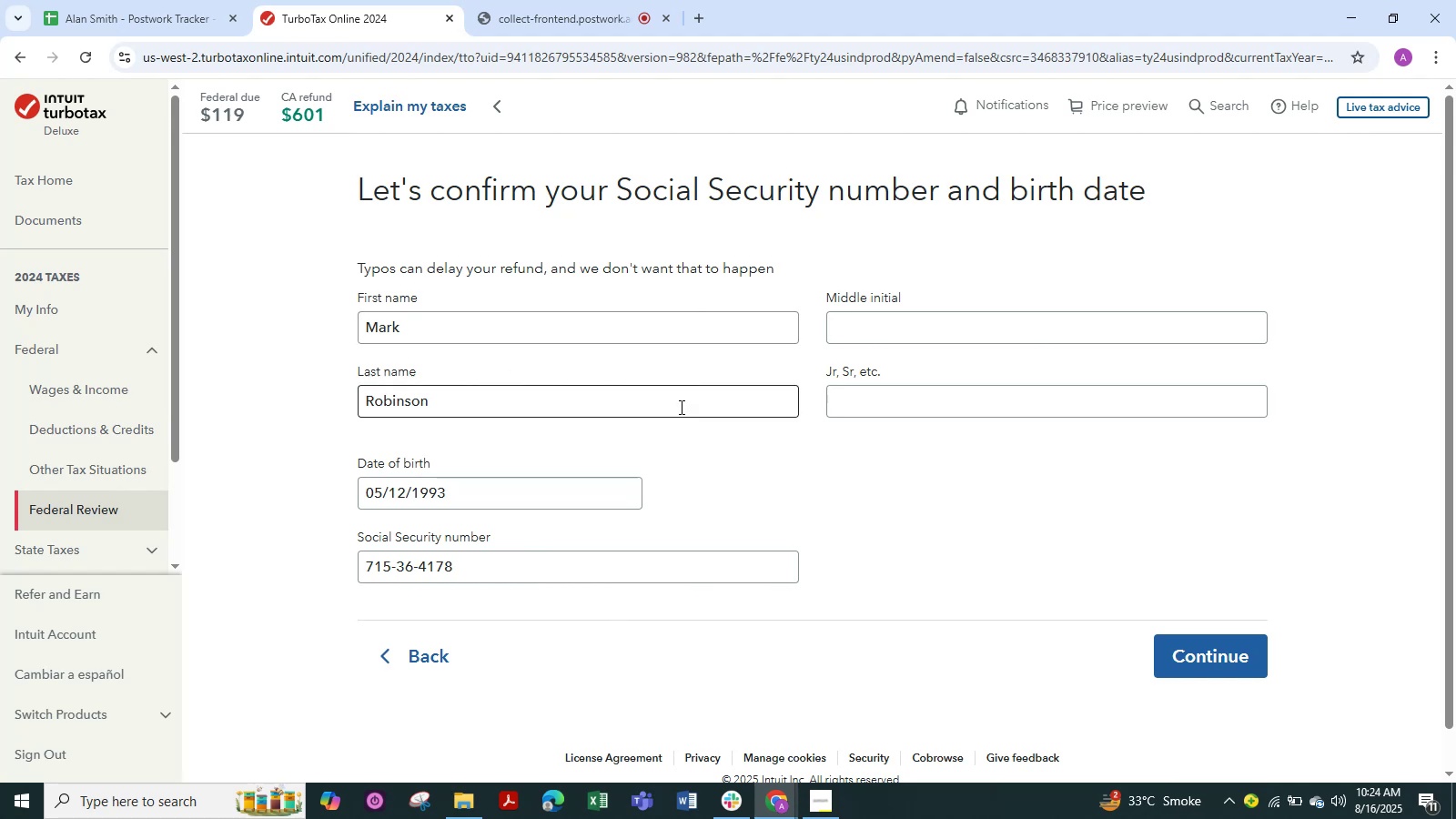 
left_click([1206, 652])
 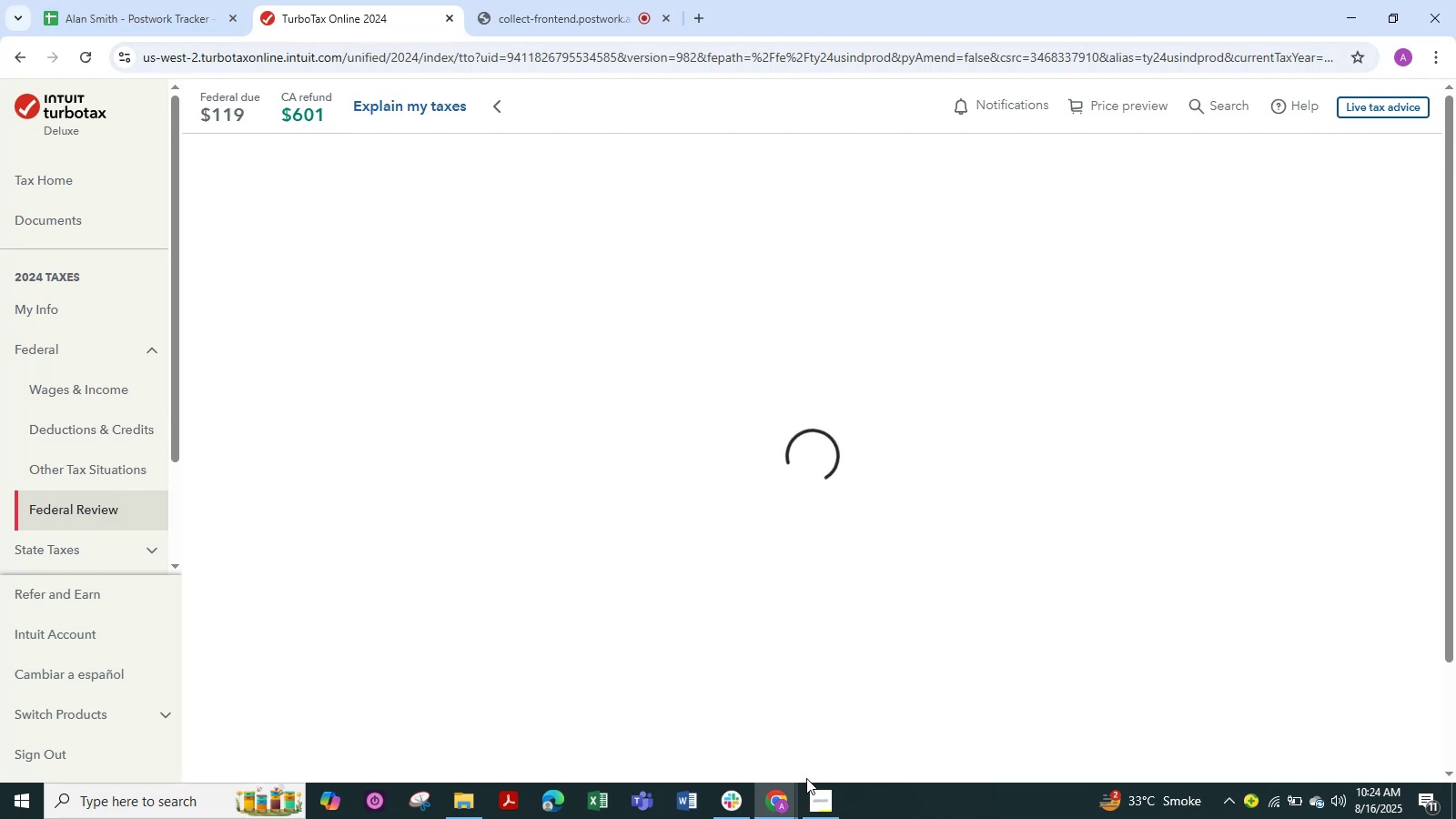 
key(Alt+Tab)
 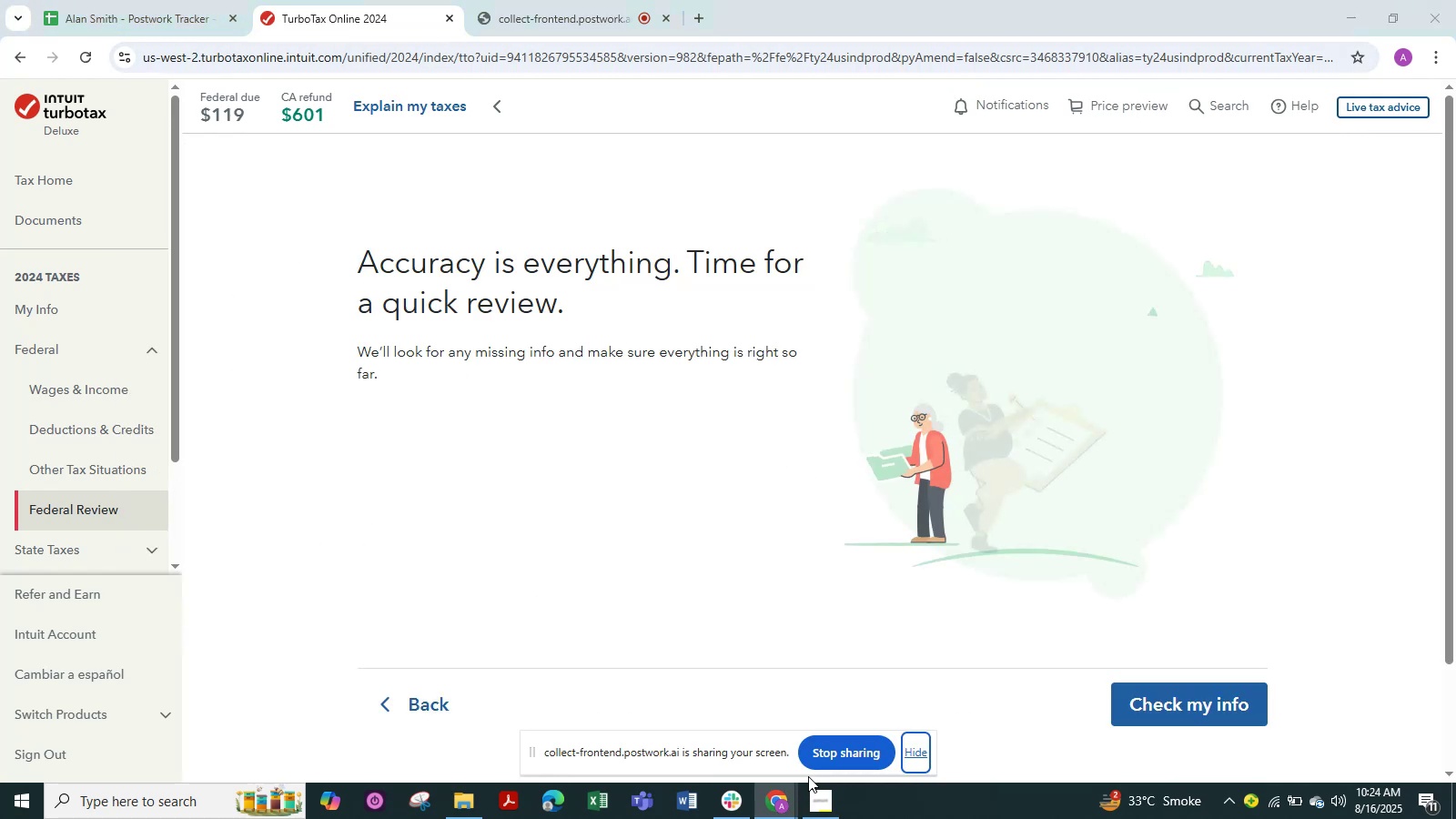 
key(Alt+Tab)
 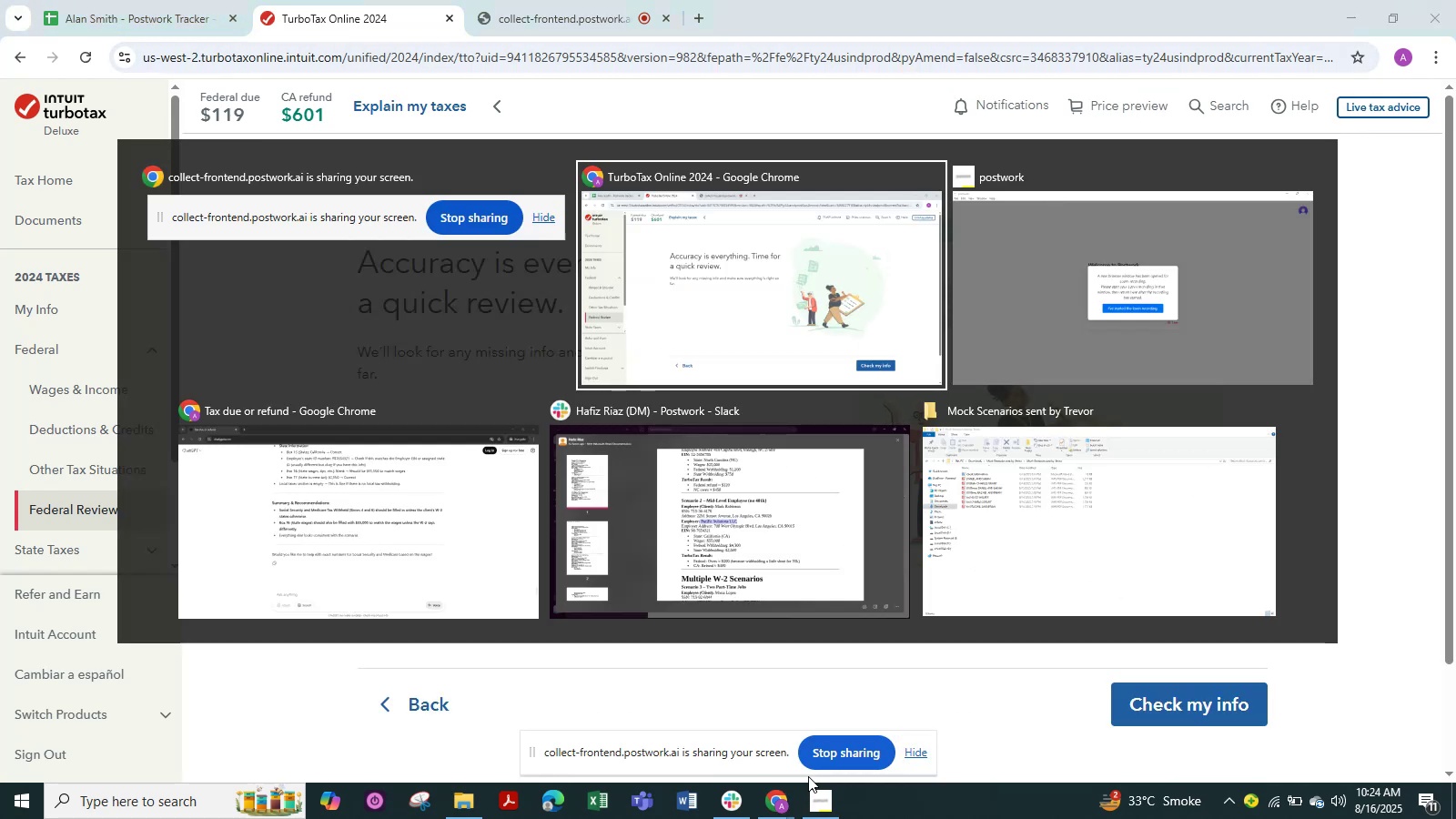 
key(Alt+Tab)
 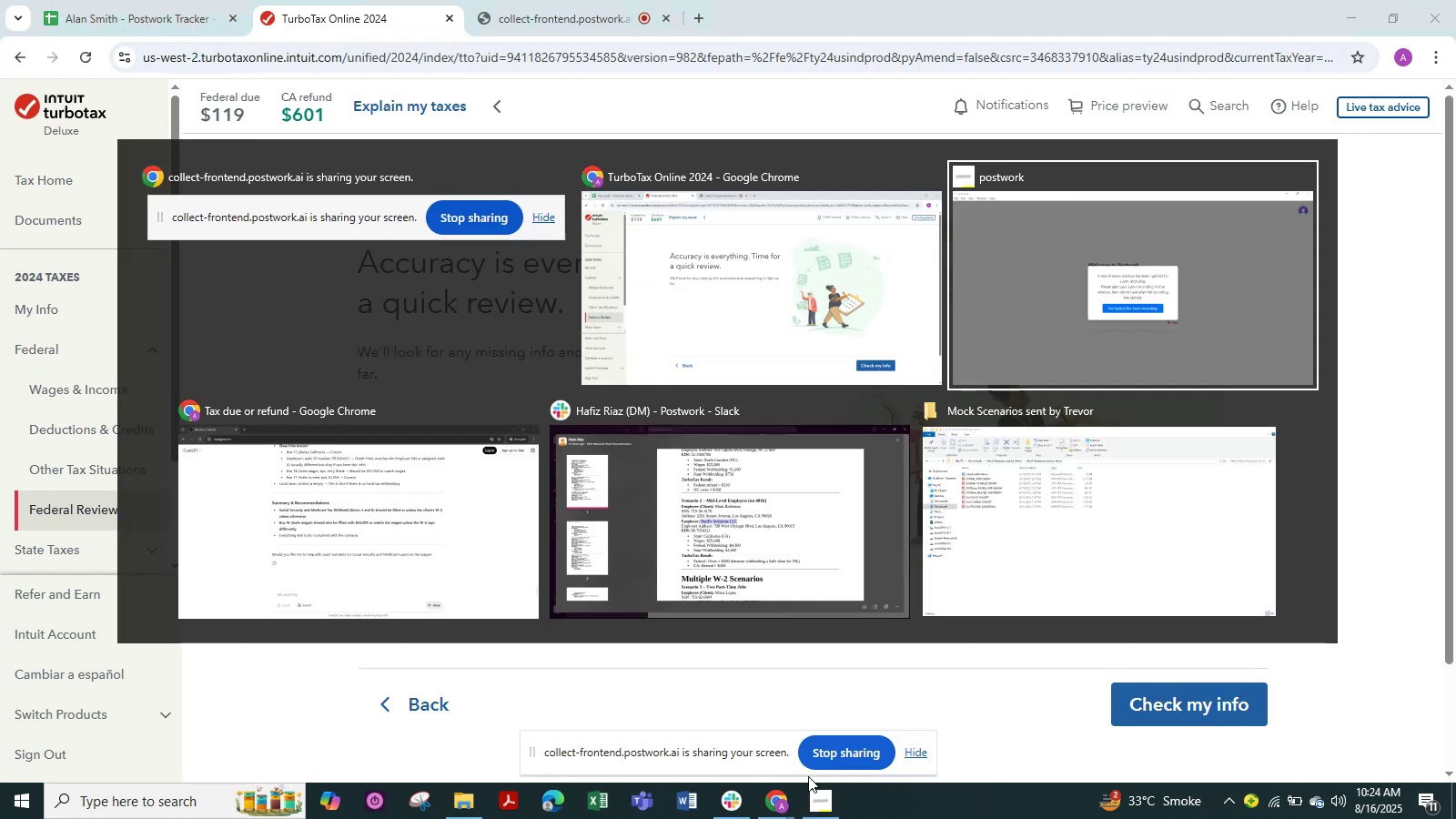 
key(Alt+Tab)
 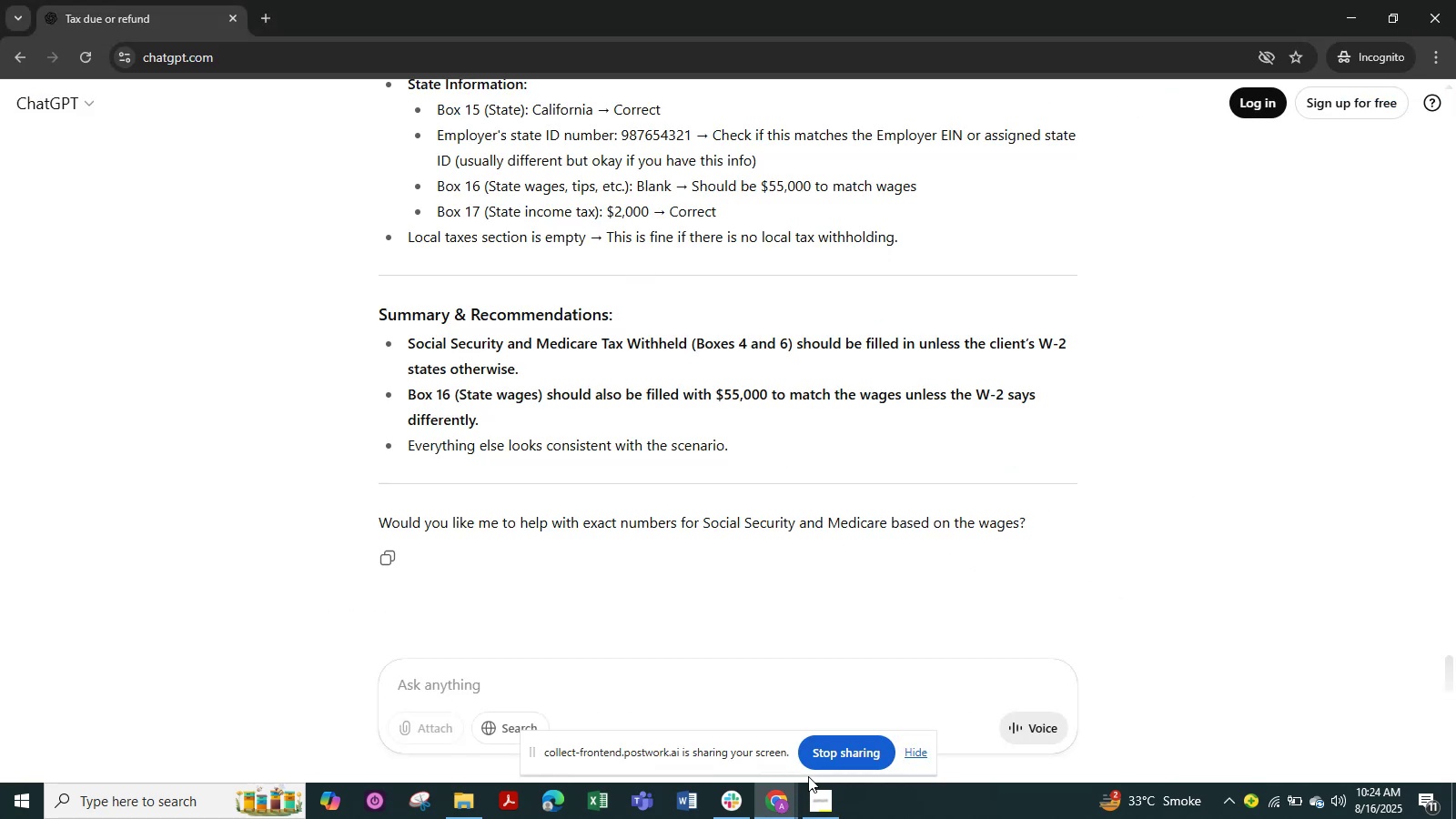 
key(Alt+Tab)
 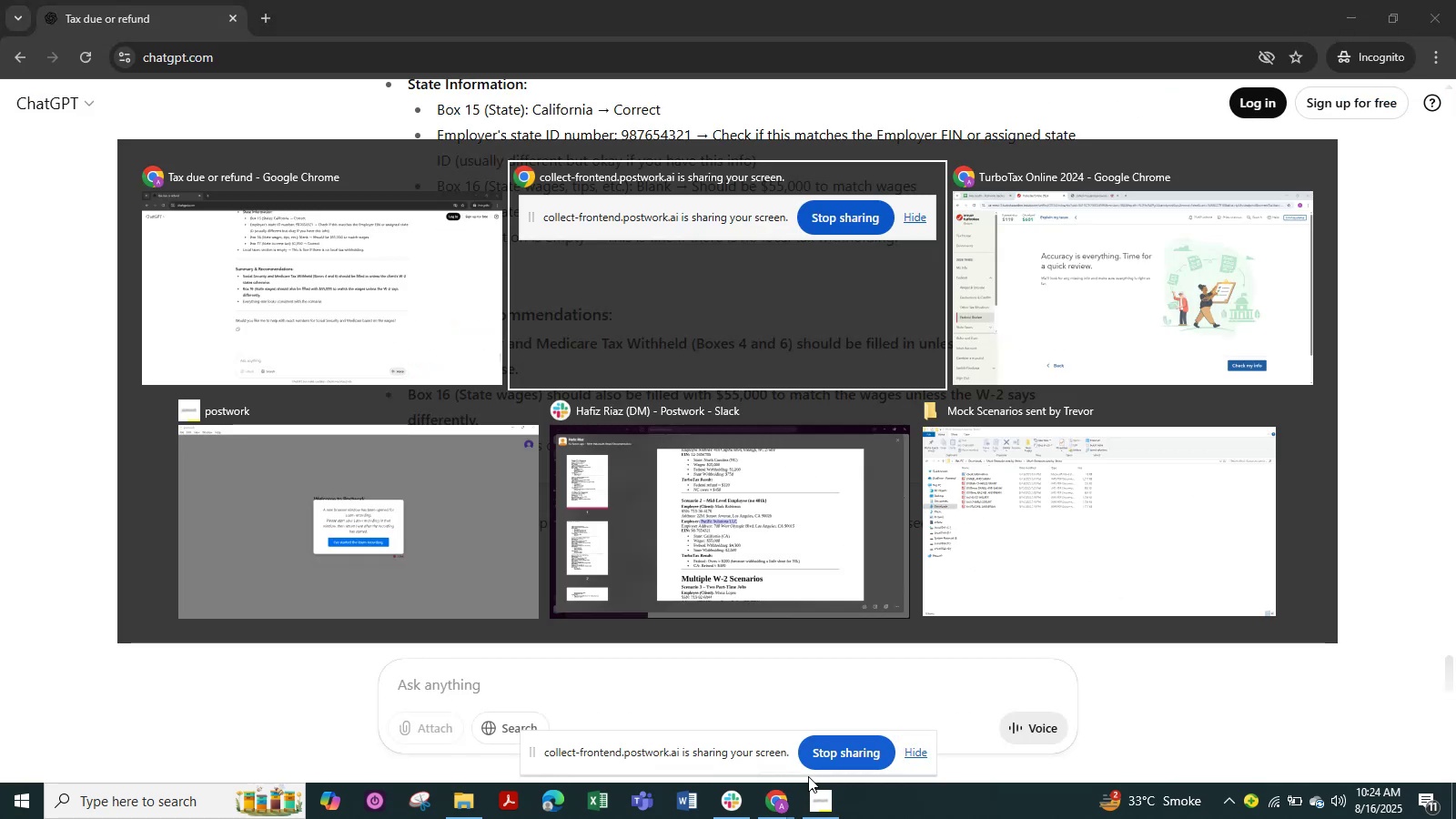 
key(Alt+Tab)
 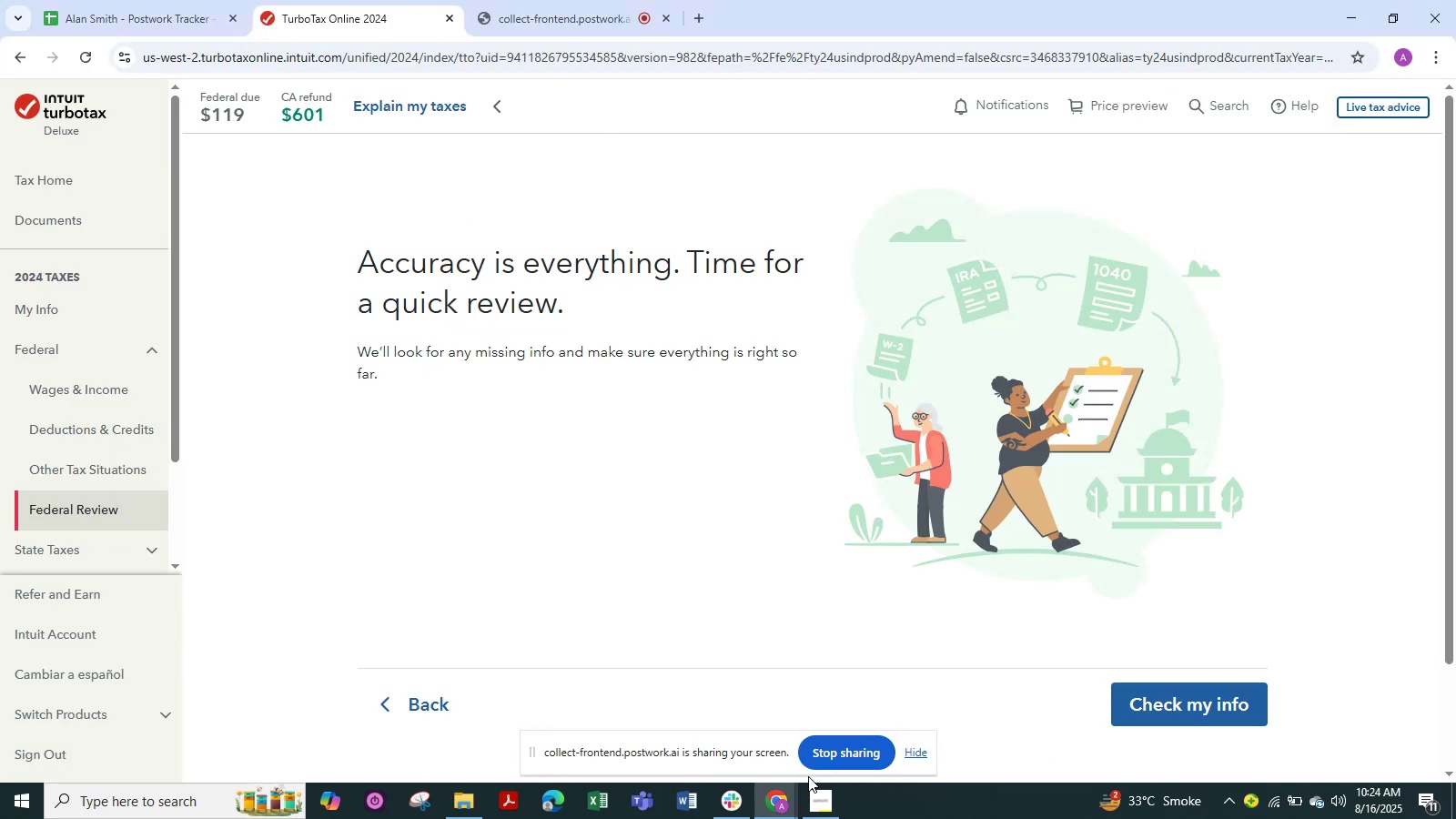 
key(Alt+Tab)
 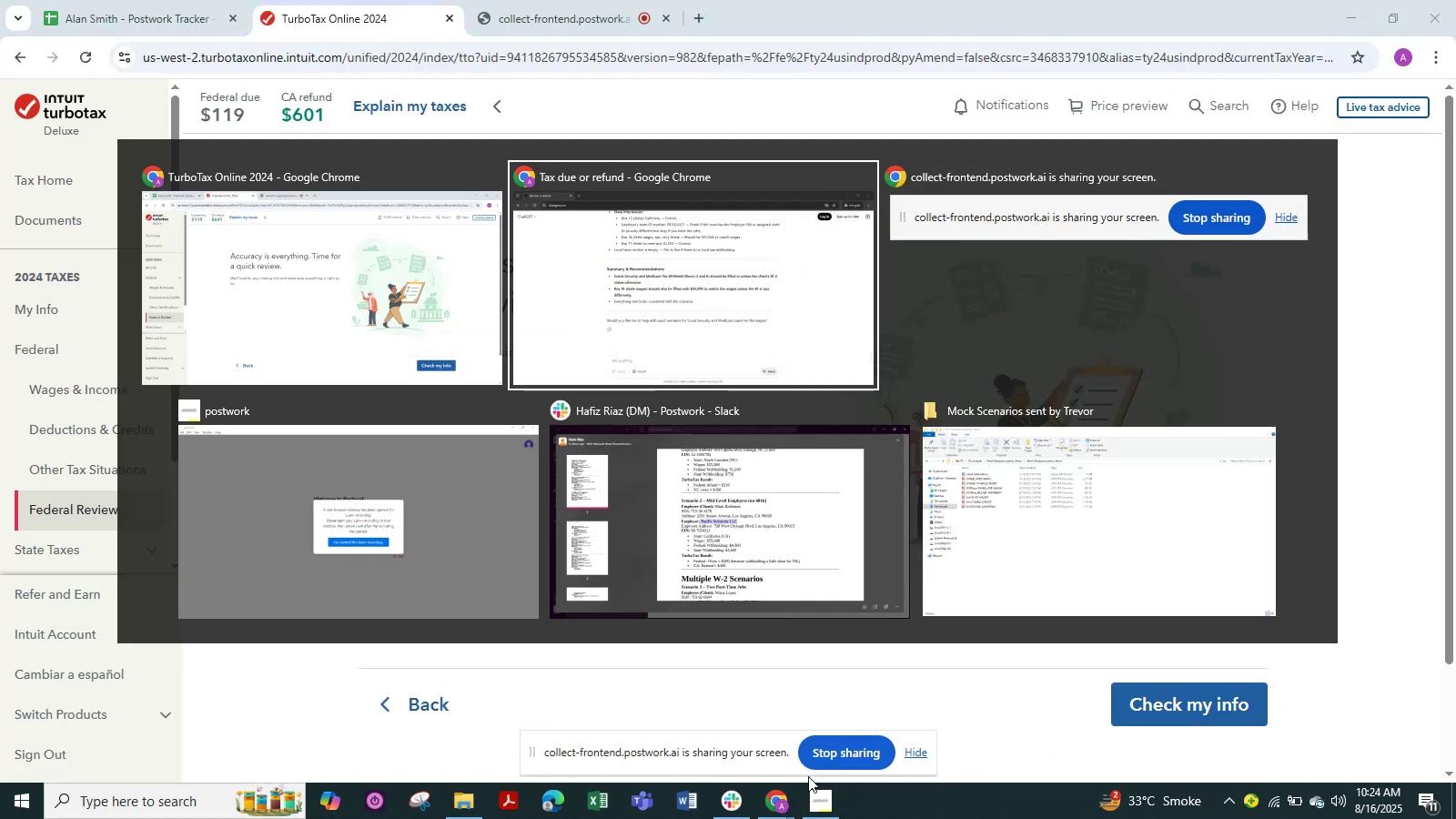 
key(Alt+Tab)
 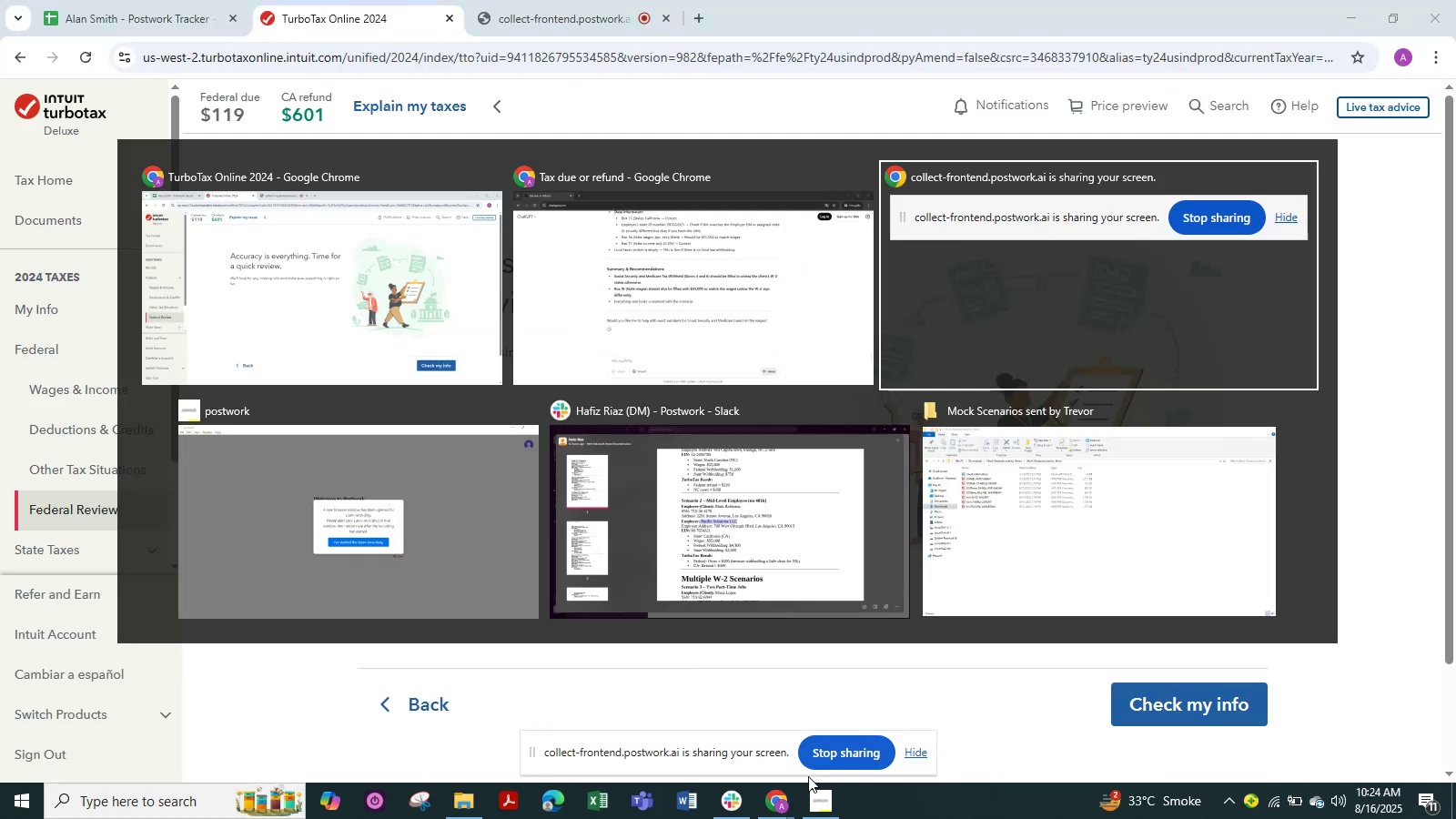 
key(Alt+Tab)
 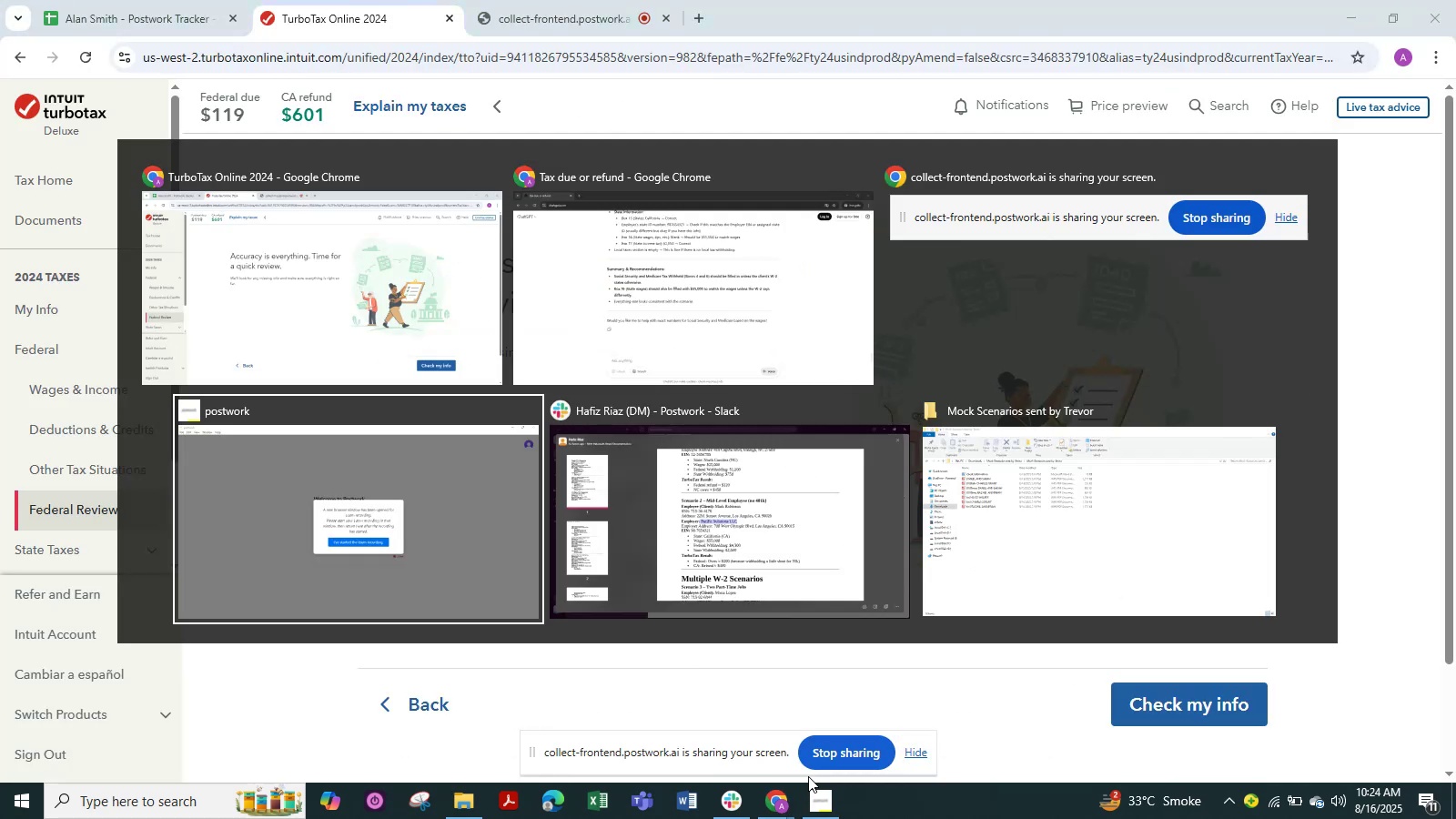 
key(Alt+Tab)
 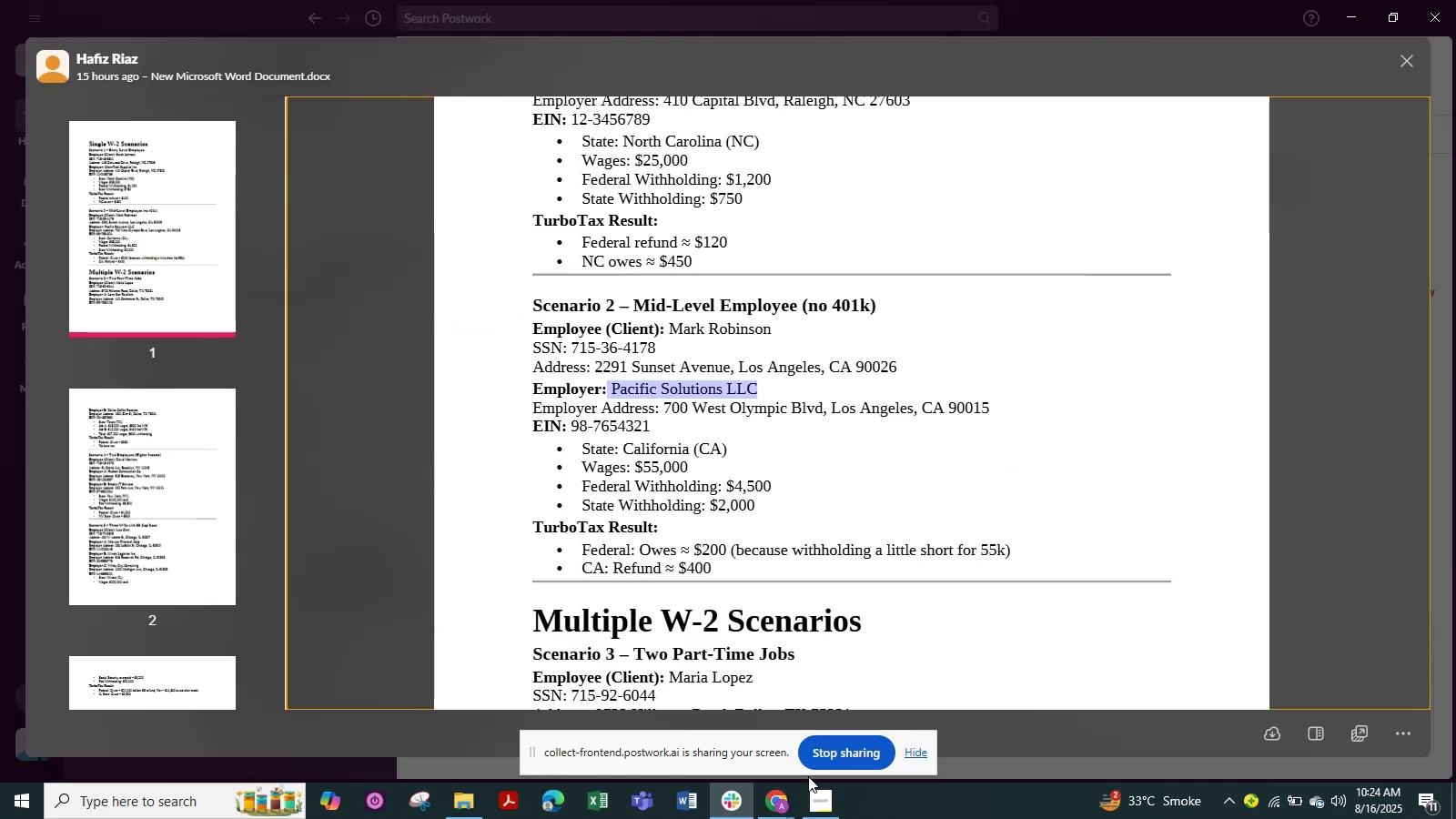 
key(Alt+Tab)
 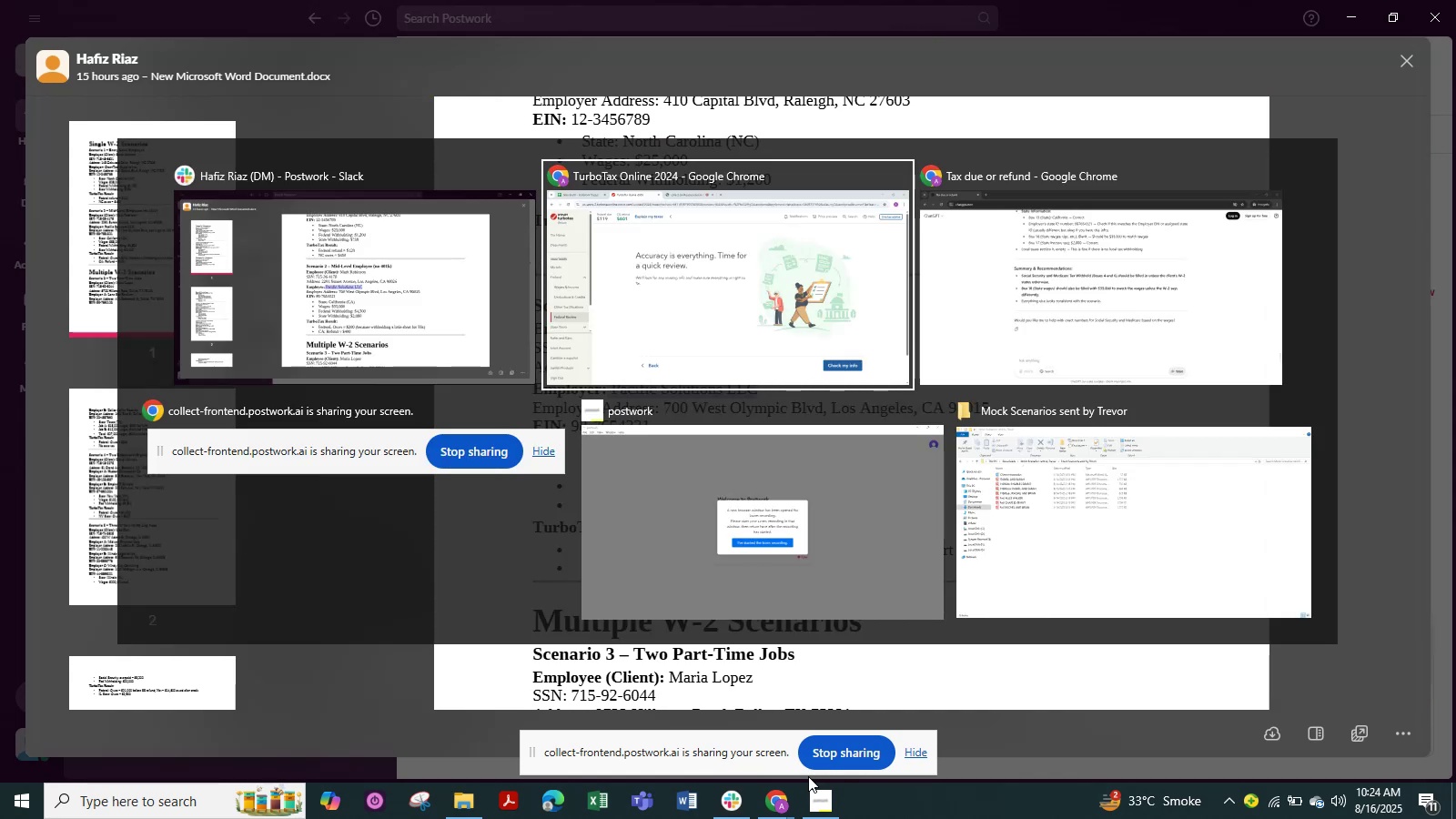 
key(Alt+Tab)
 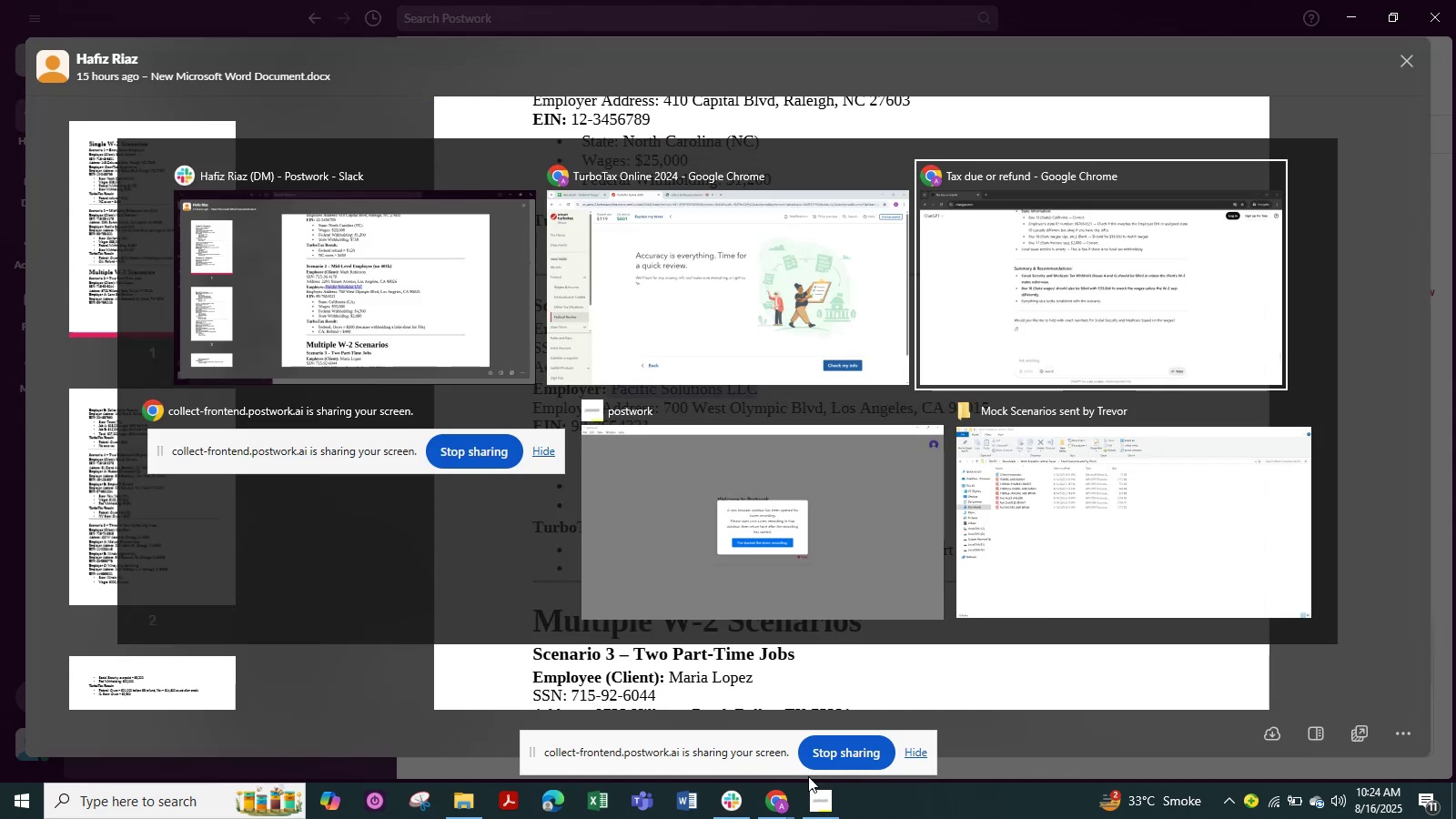 
key(Alt+Tab)
 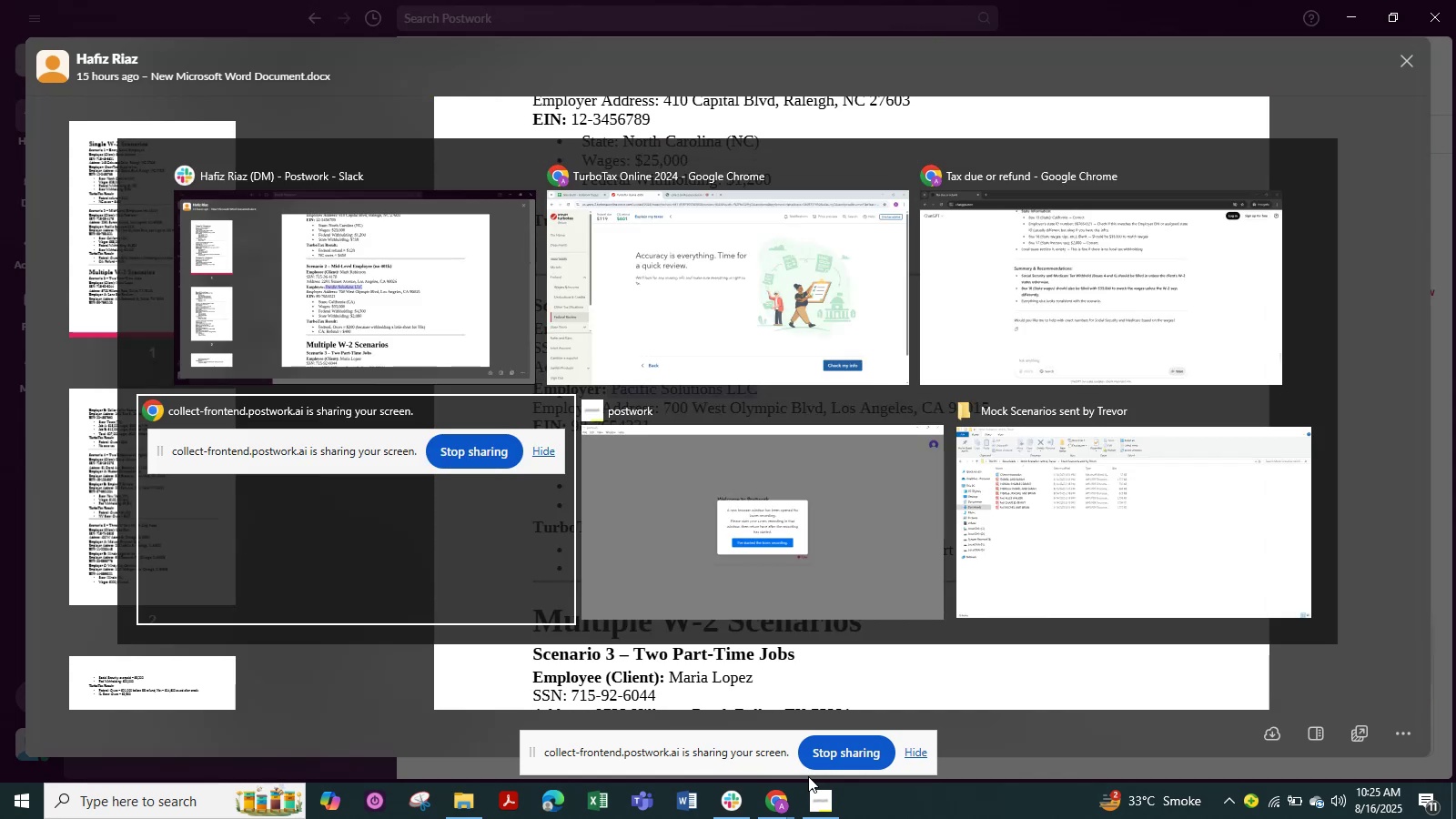 
key(Alt+Tab)
 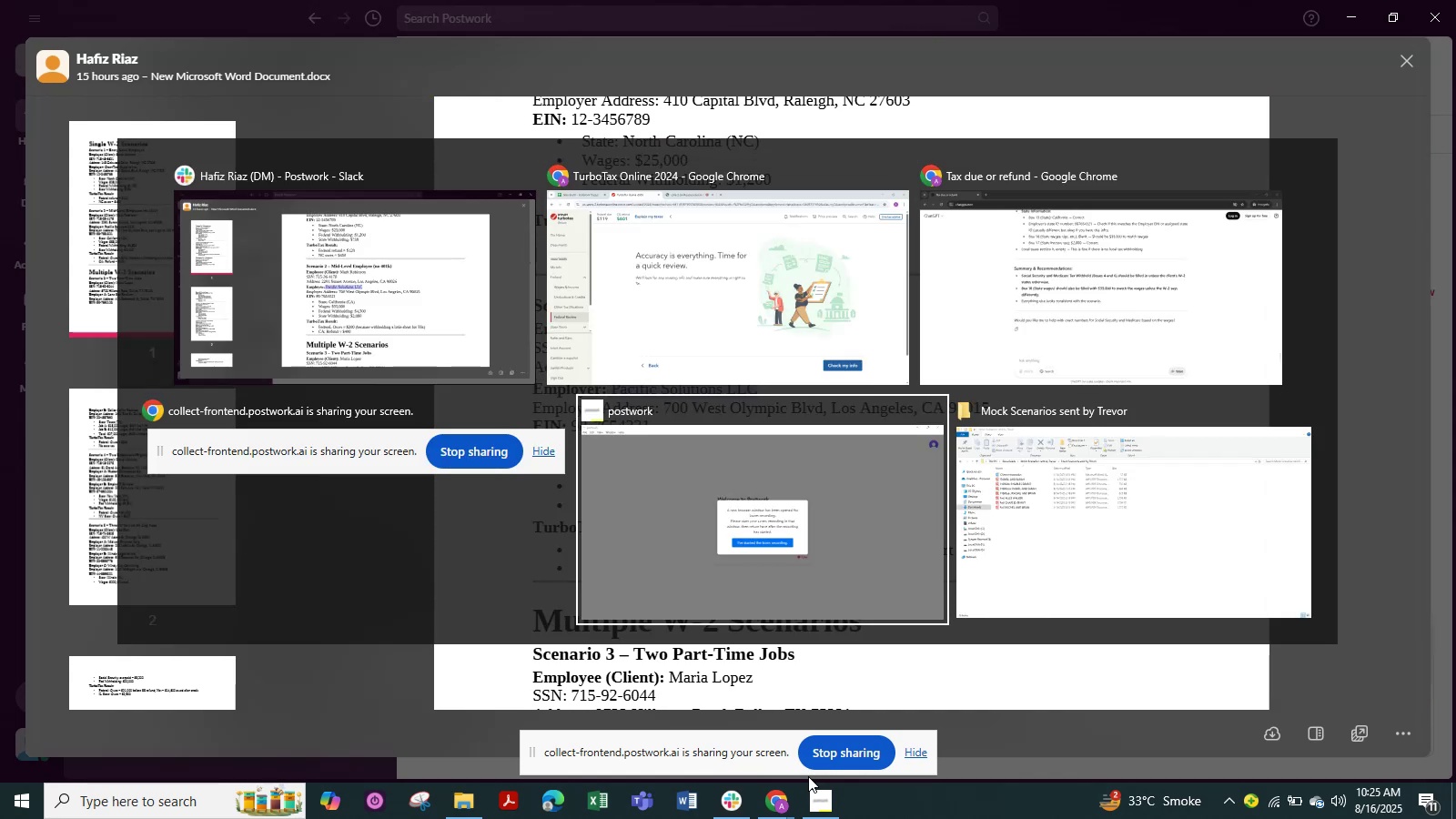 
key(Alt+Tab)
 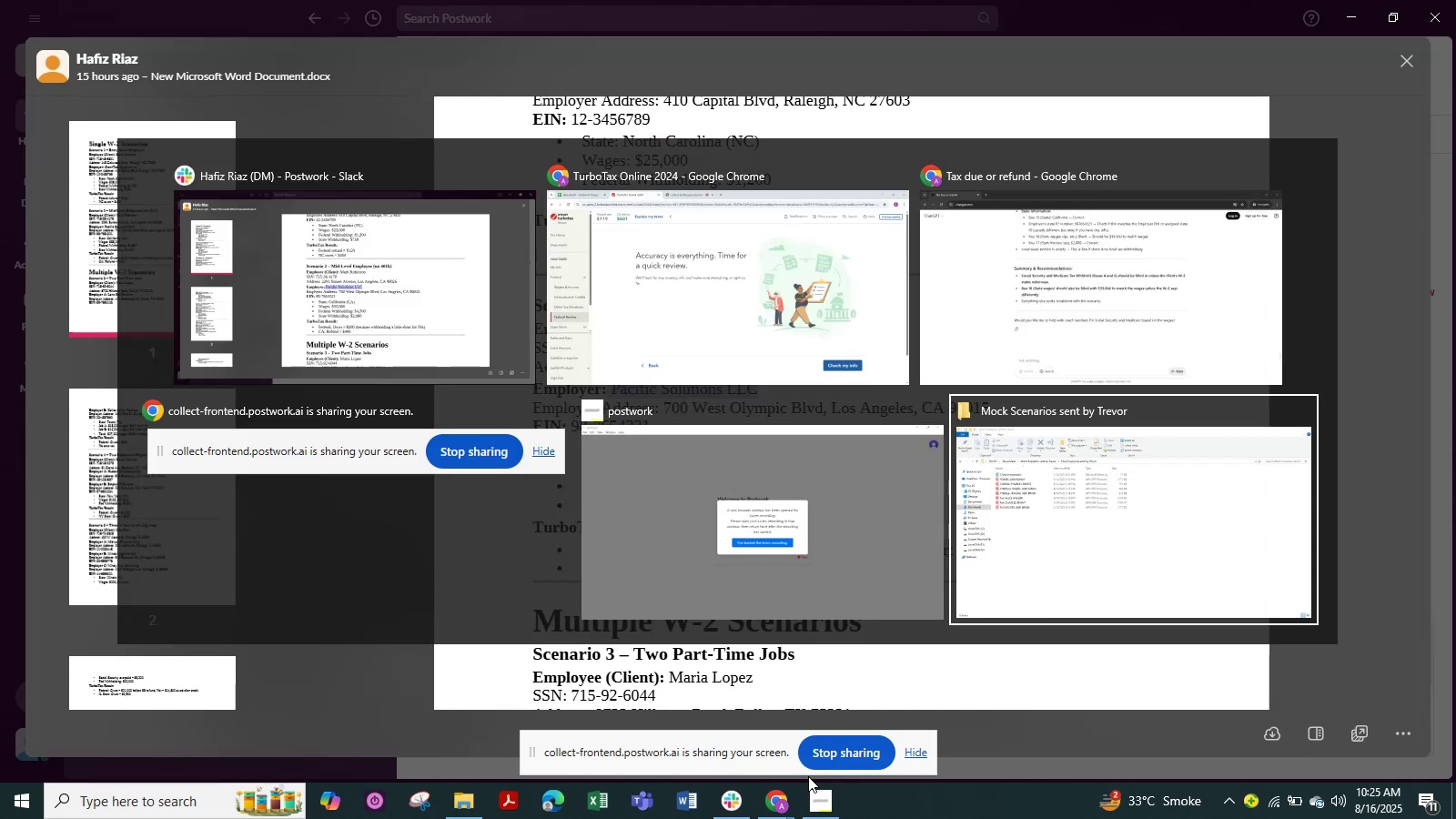 
key(Alt+Tab)
 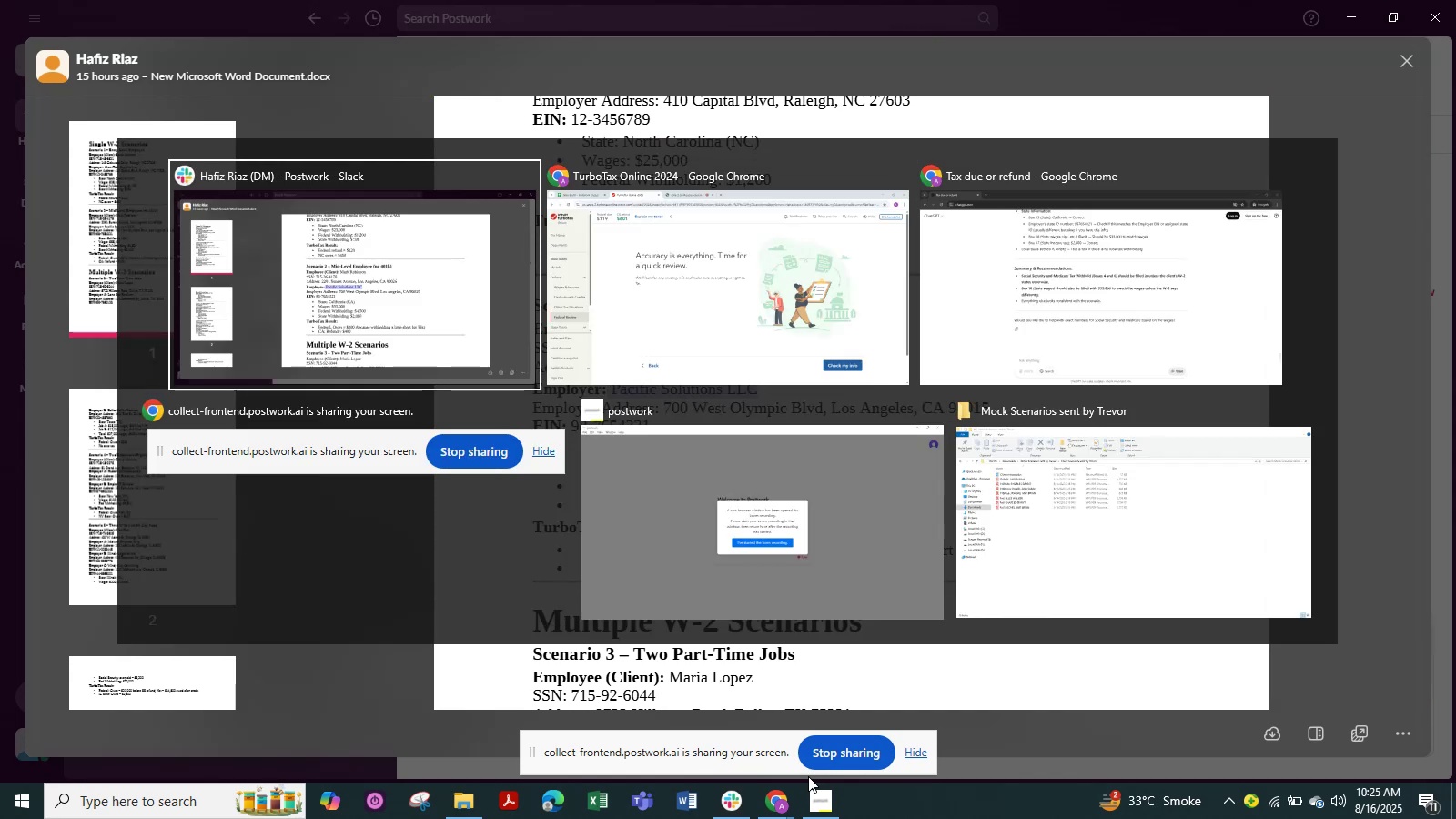 
key(Alt+Tab)
 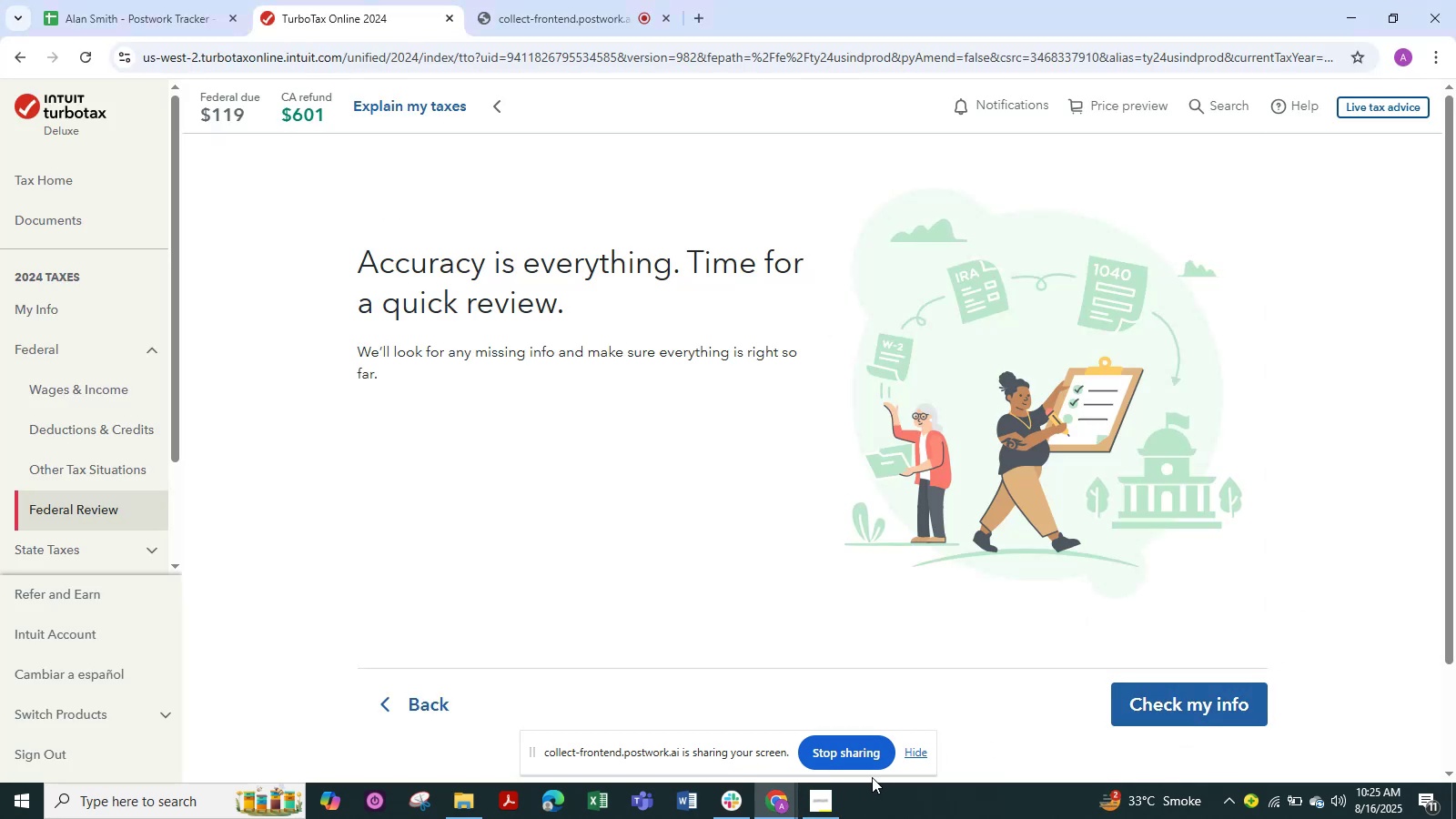 
left_click([915, 743])
 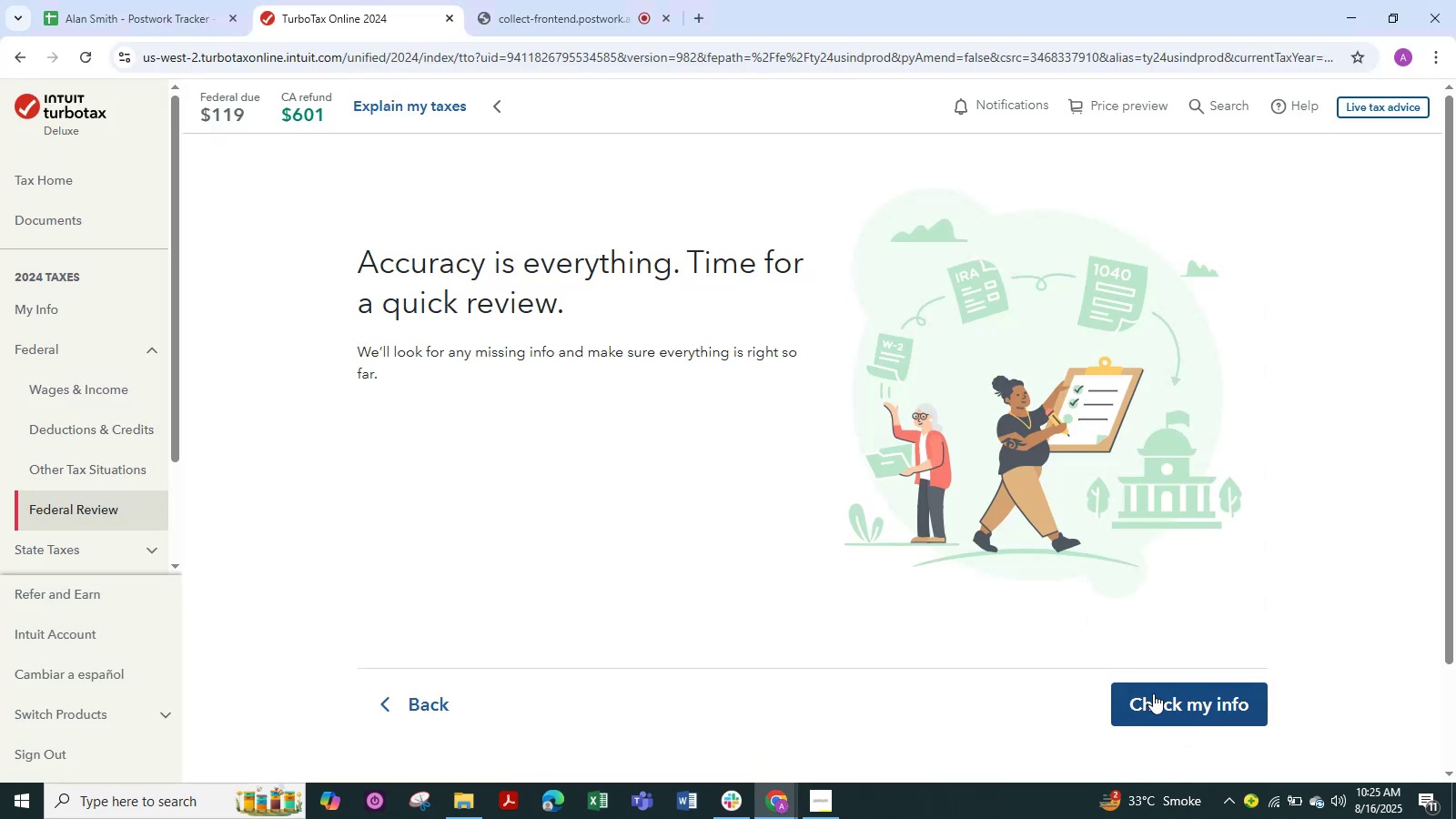 
left_click([1153, 693])
 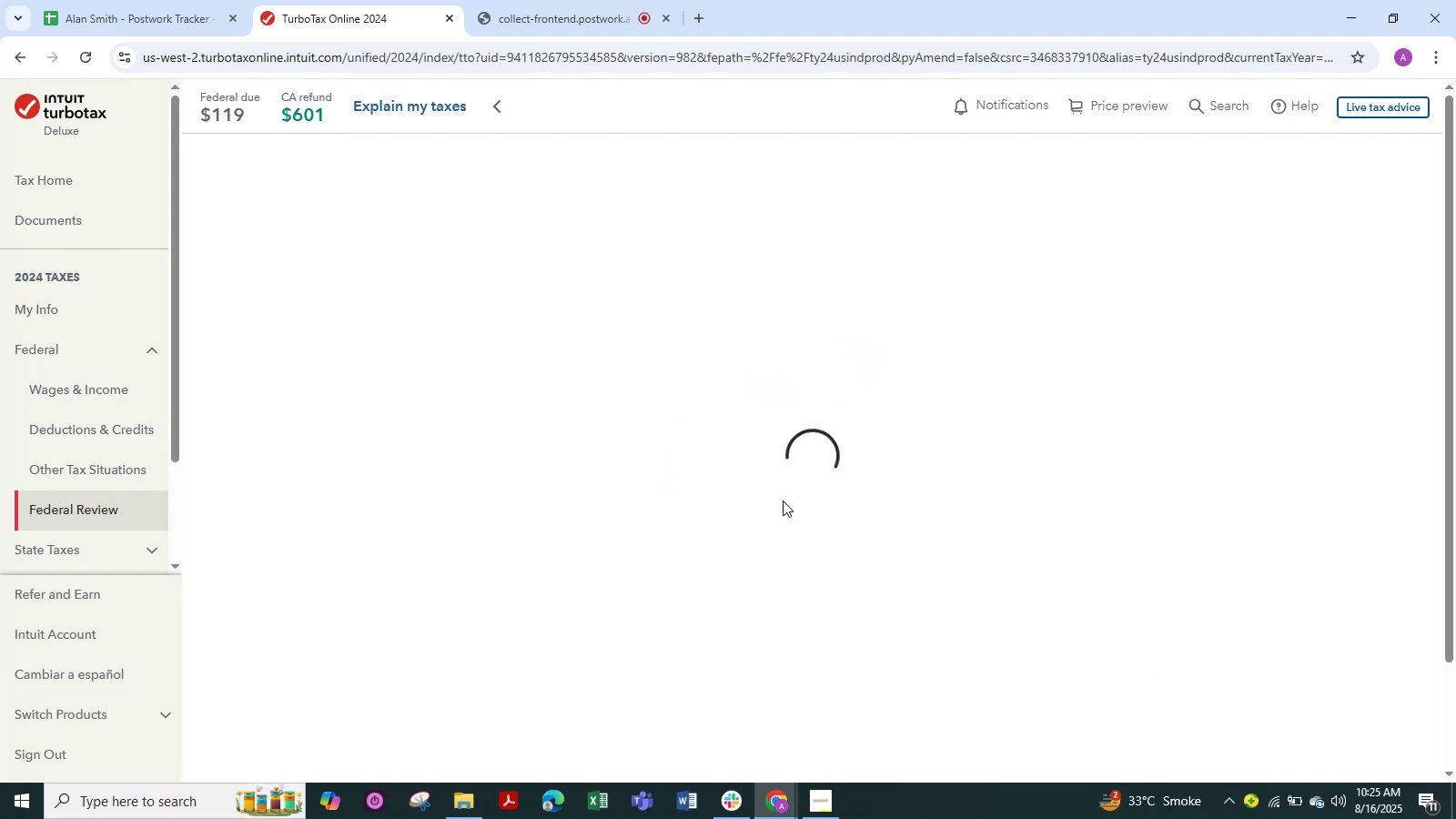 
wait(7.98)
 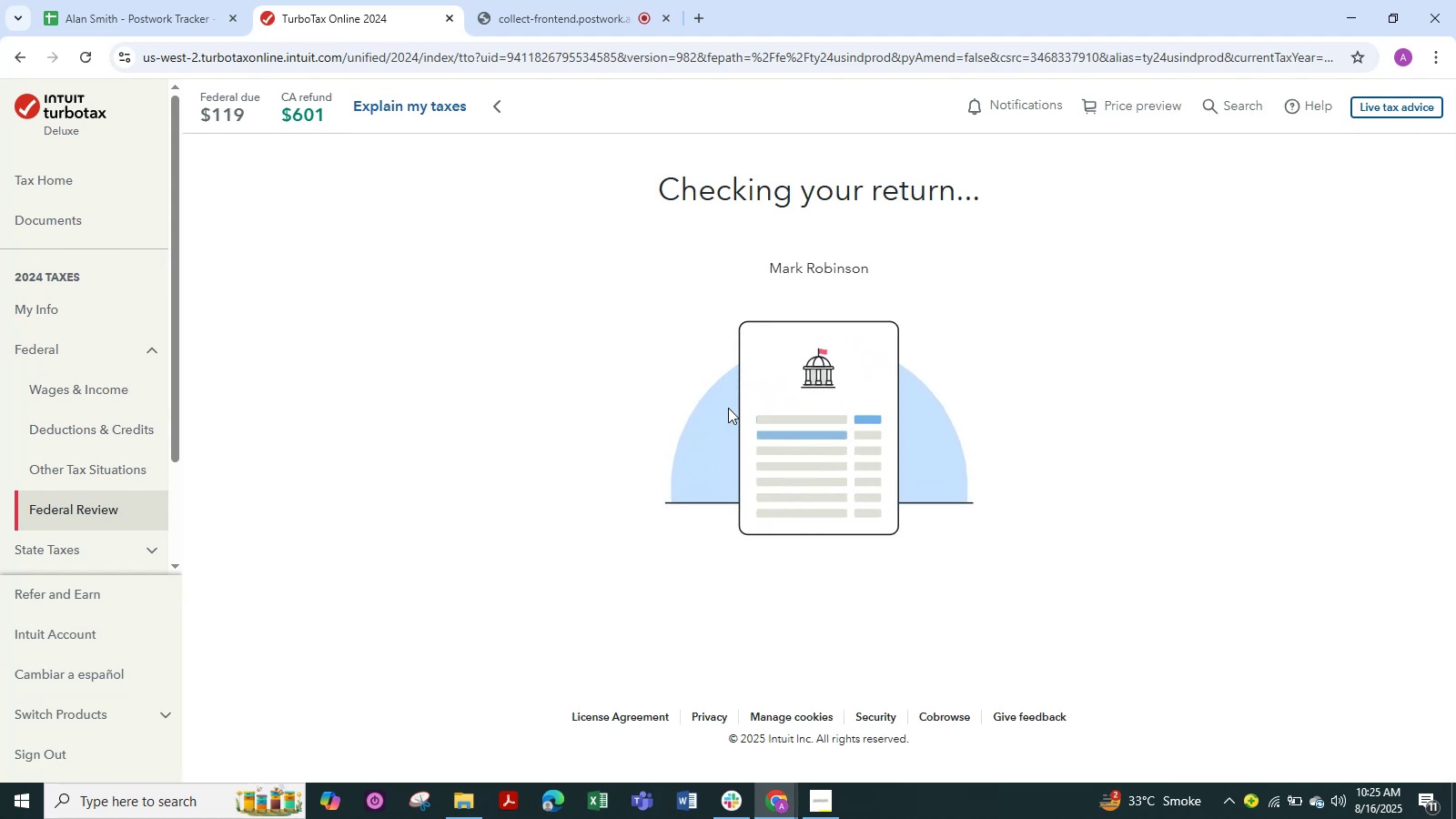 
left_click([1197, 639])
 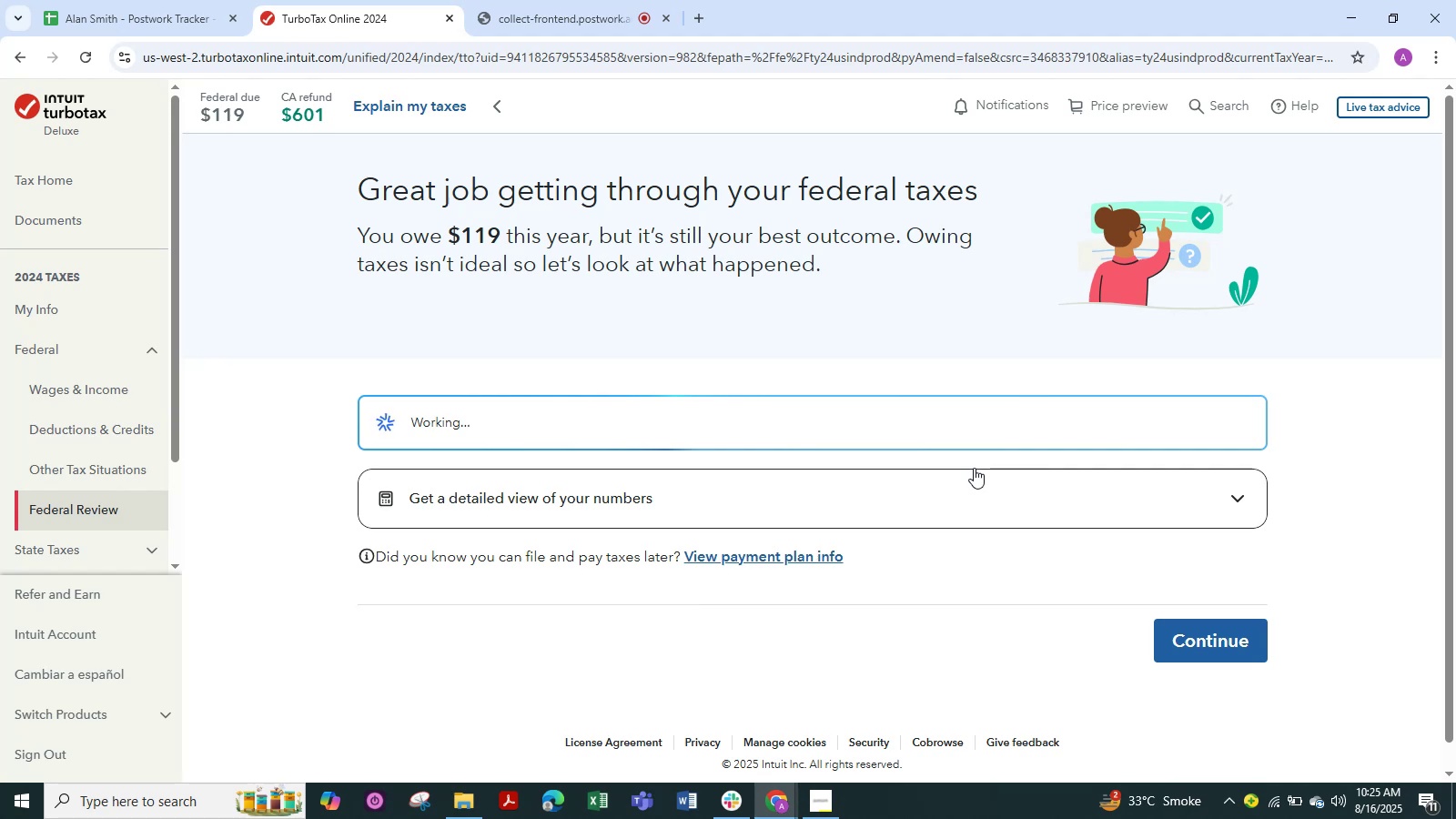 
wait(10.35)
 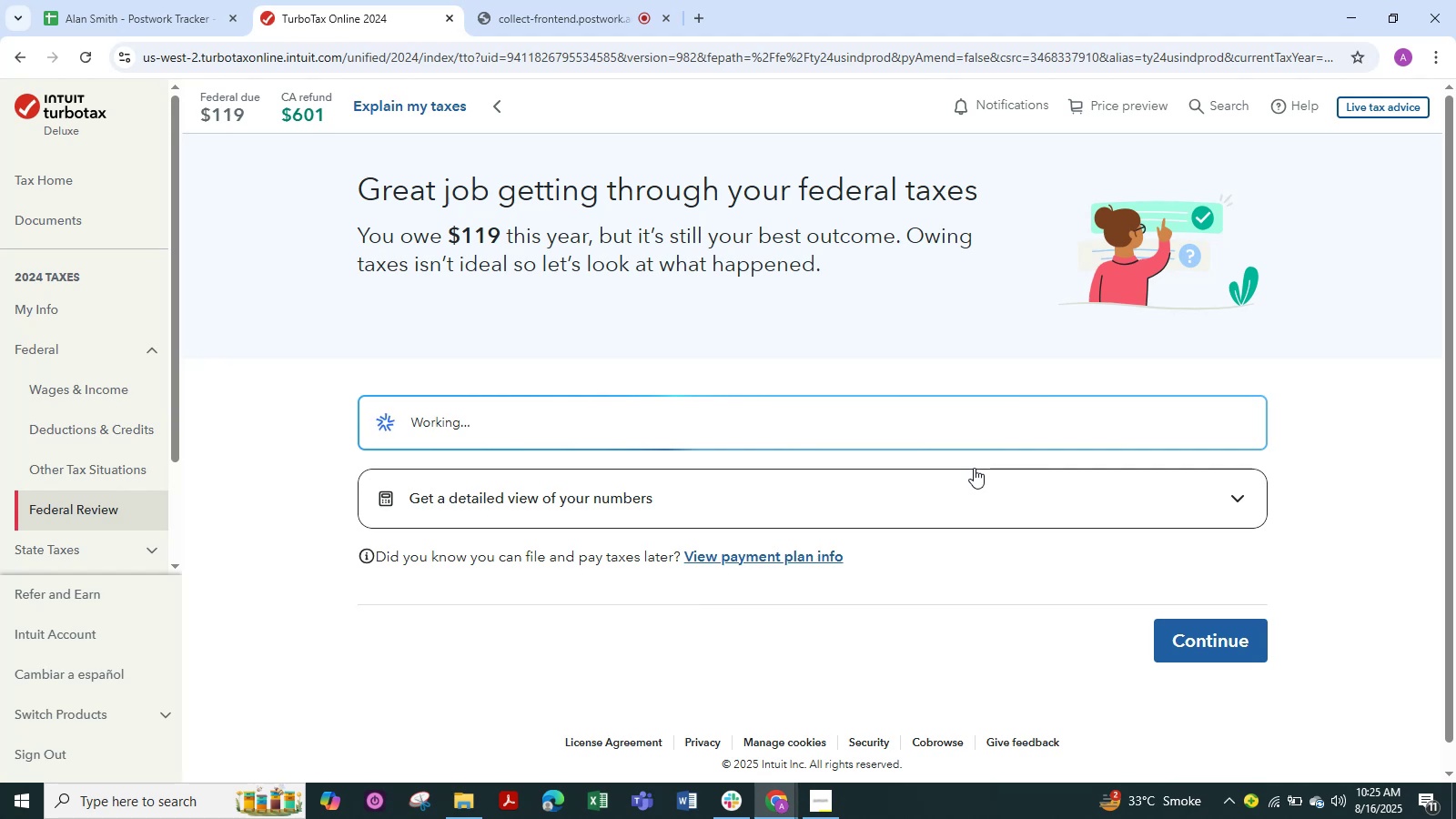 
scroll: coordinate [733, 470], scroll_direction: down, amount: 6.0
 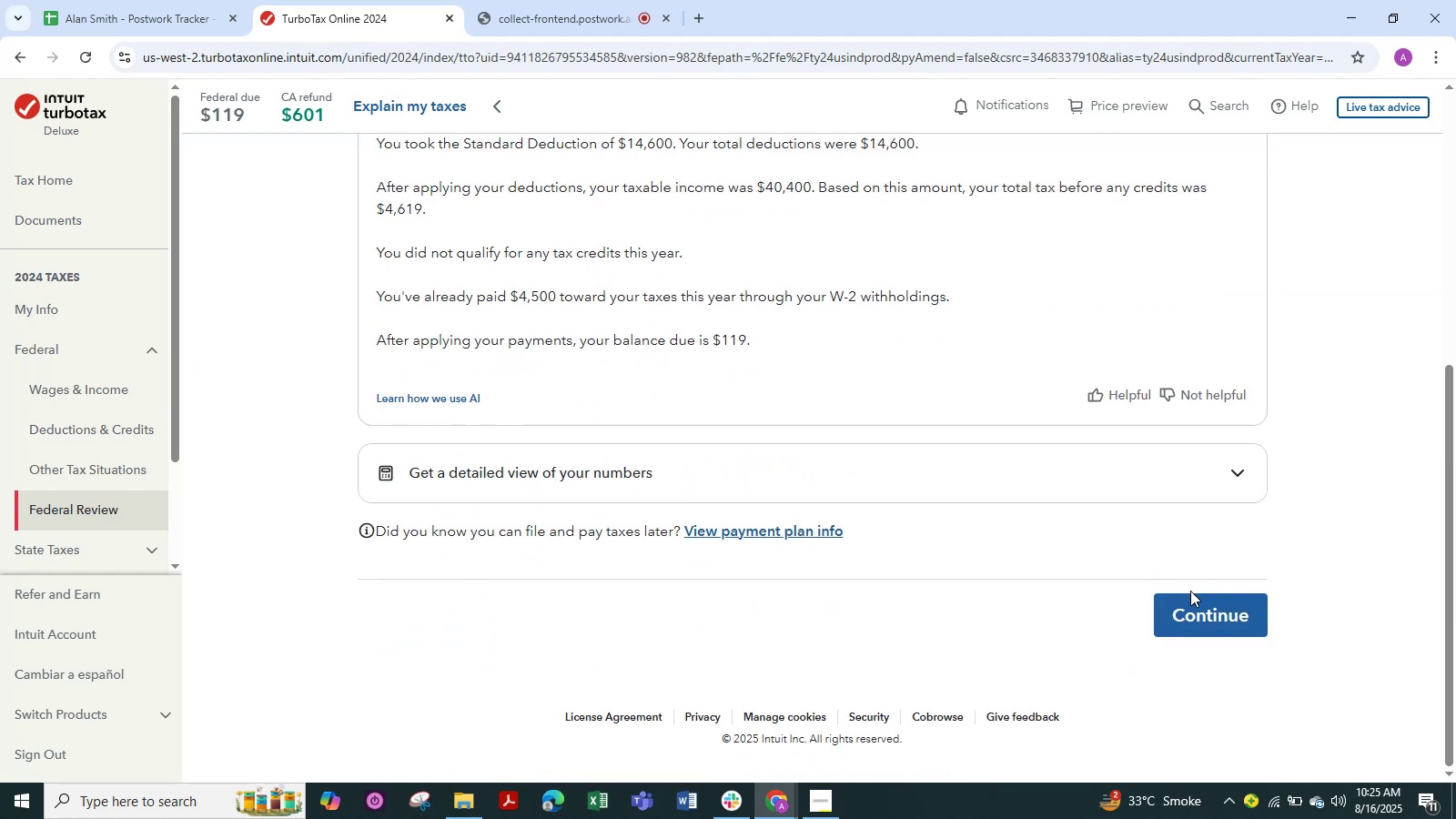 
left_click([1195, 604])
 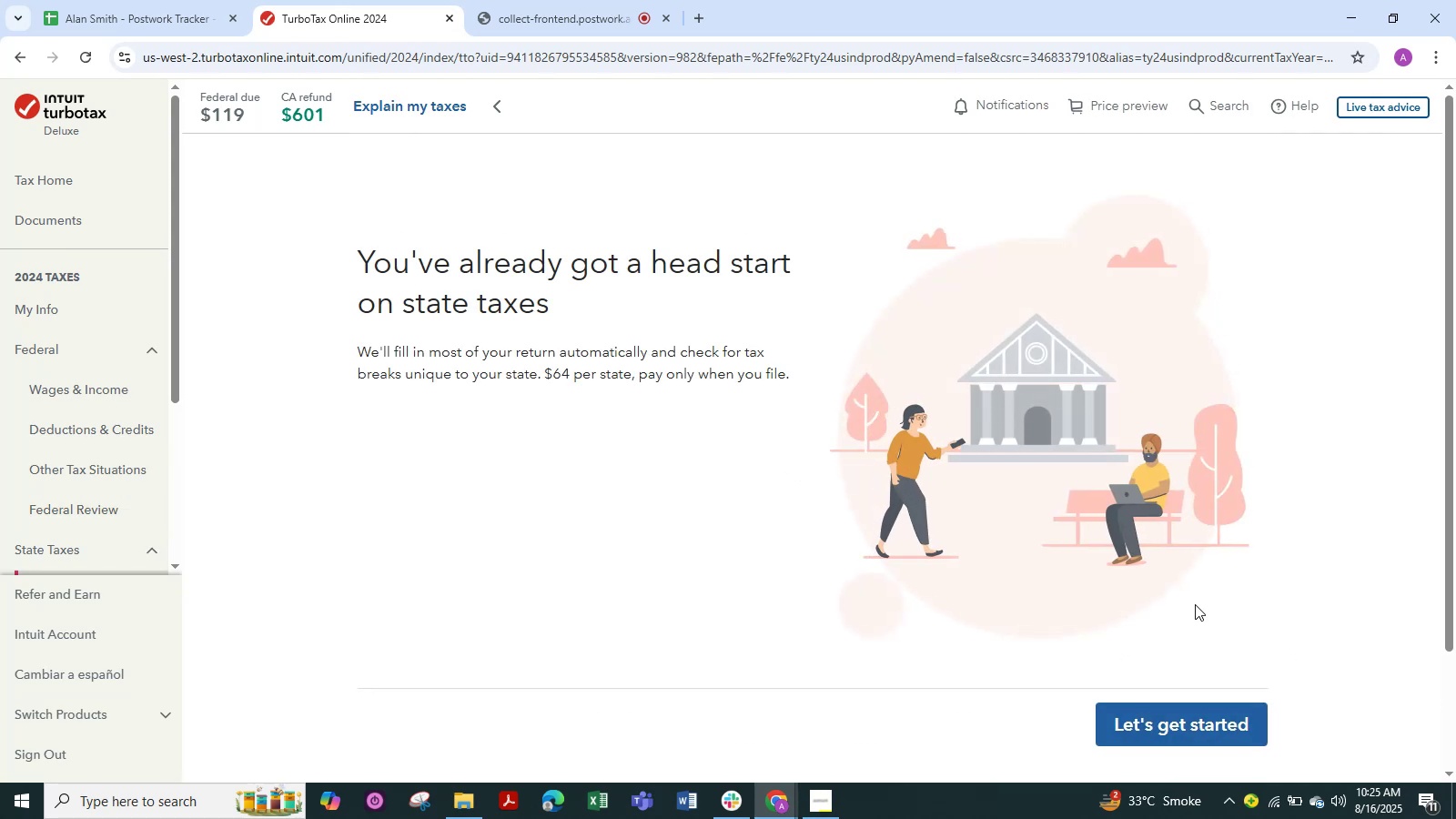 
wait(6.23)
 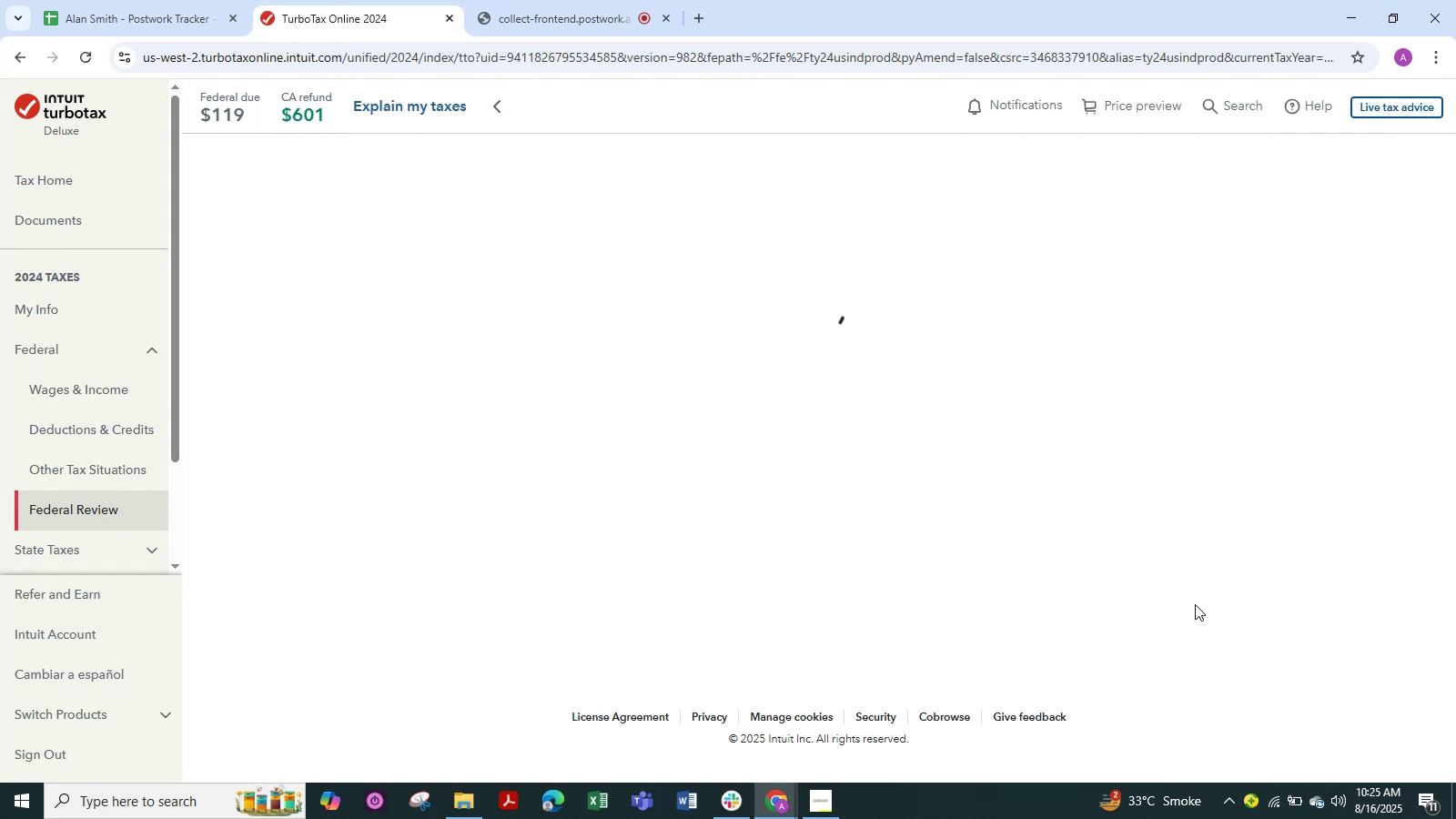 
left_click([1181, 721])
 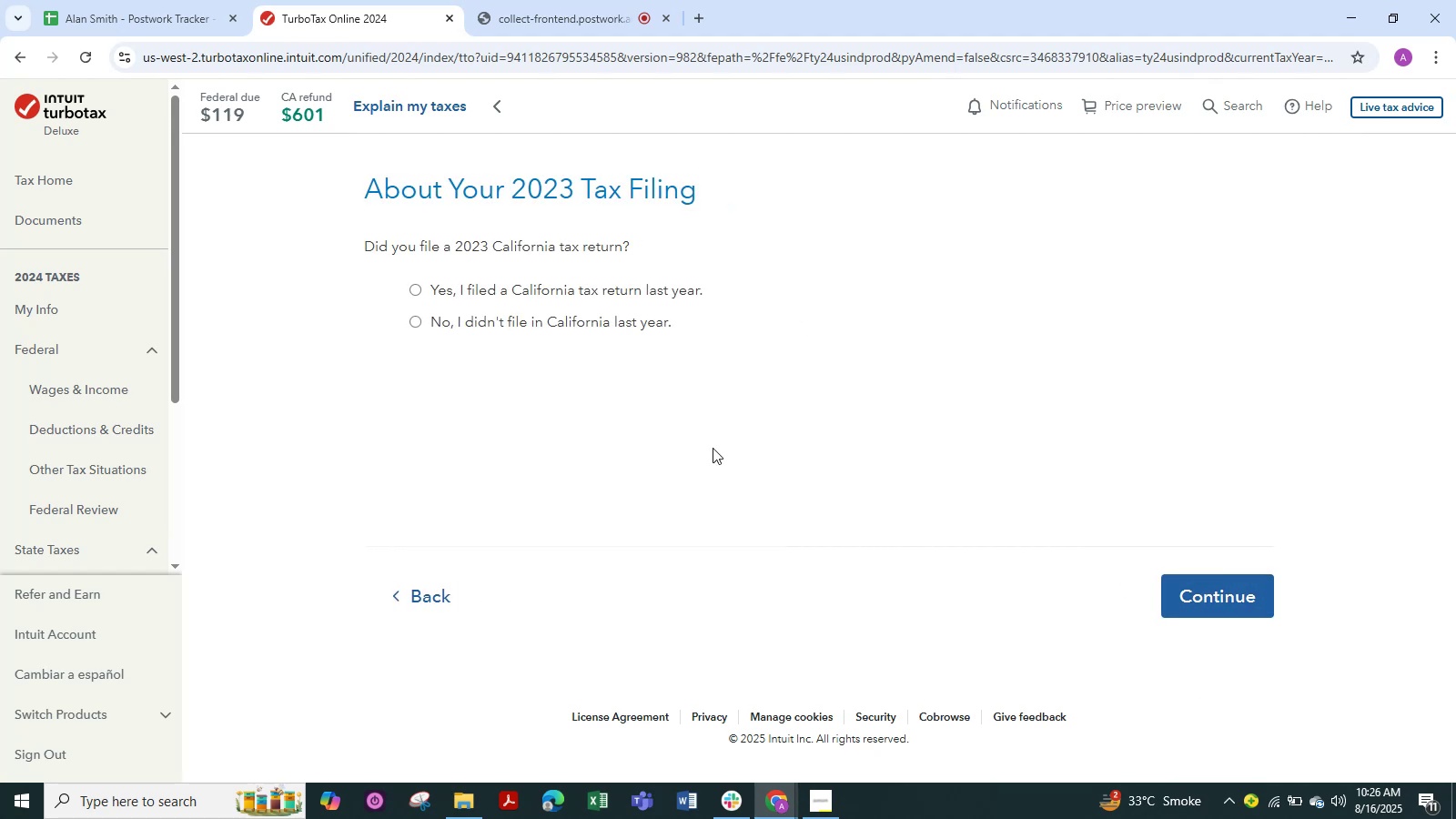 
wait(37.72)
 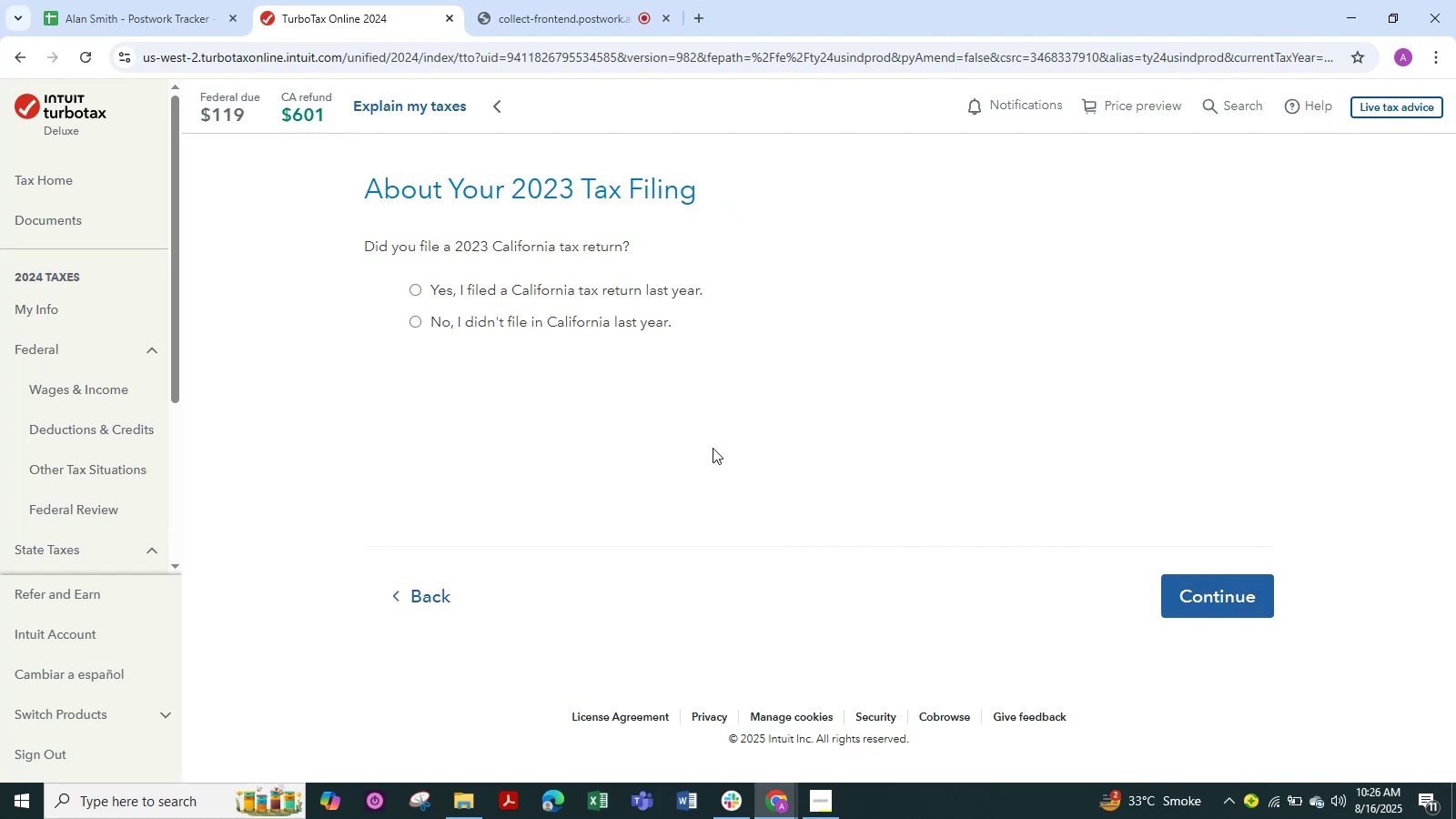 
left_click([424, 319])
 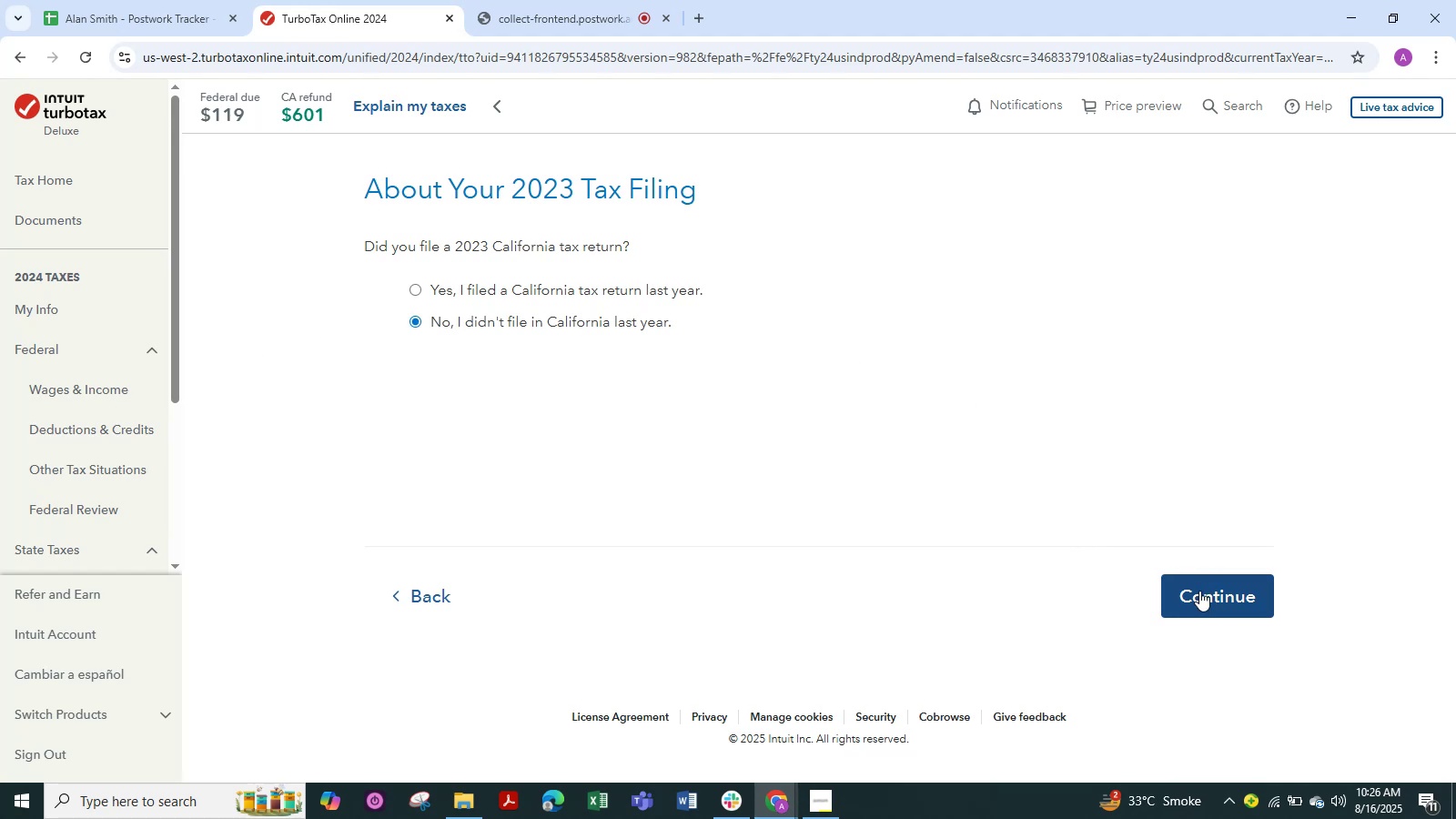 
left_click([1199, 591])
 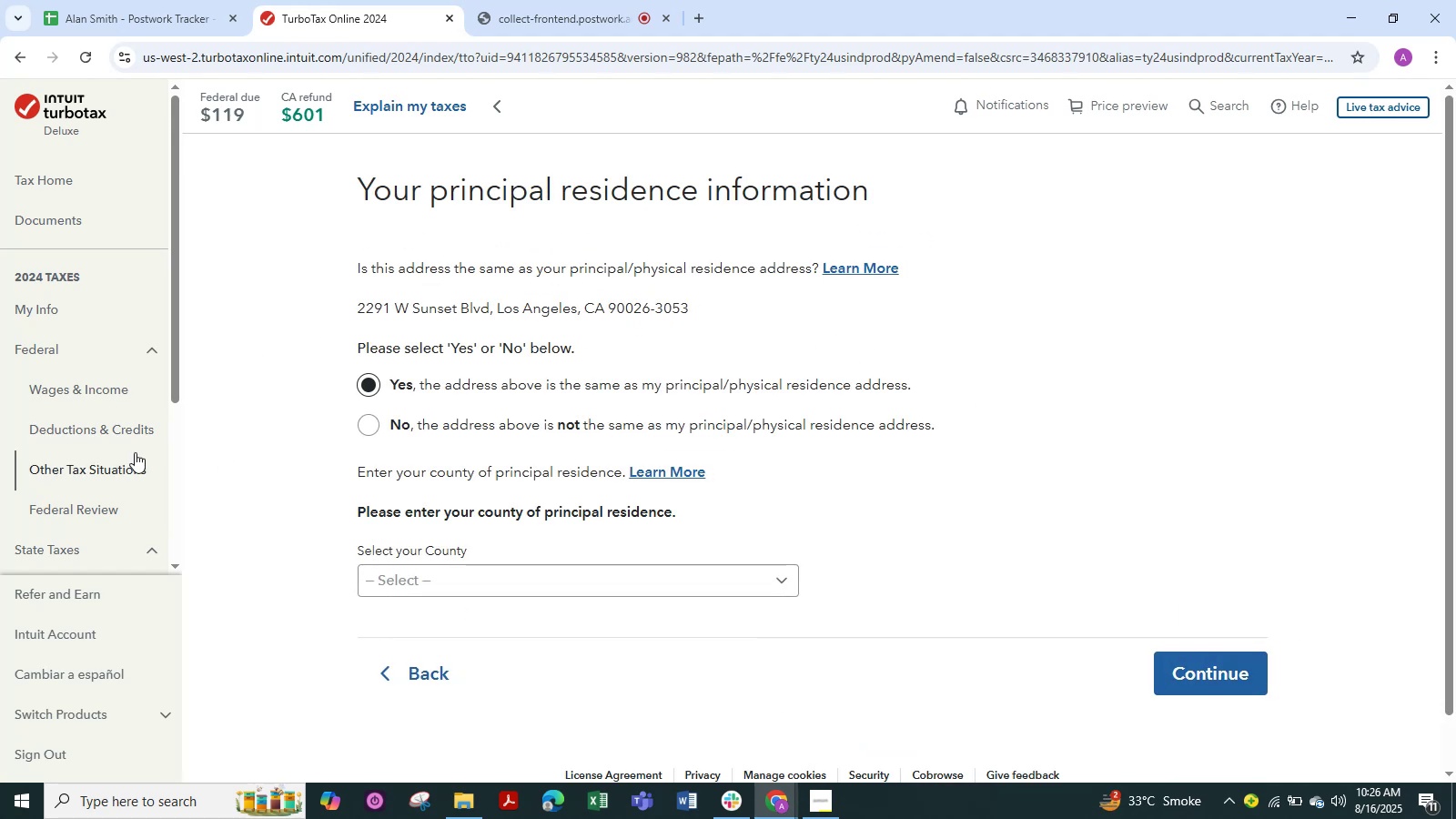 
left_click([473, 577])
 